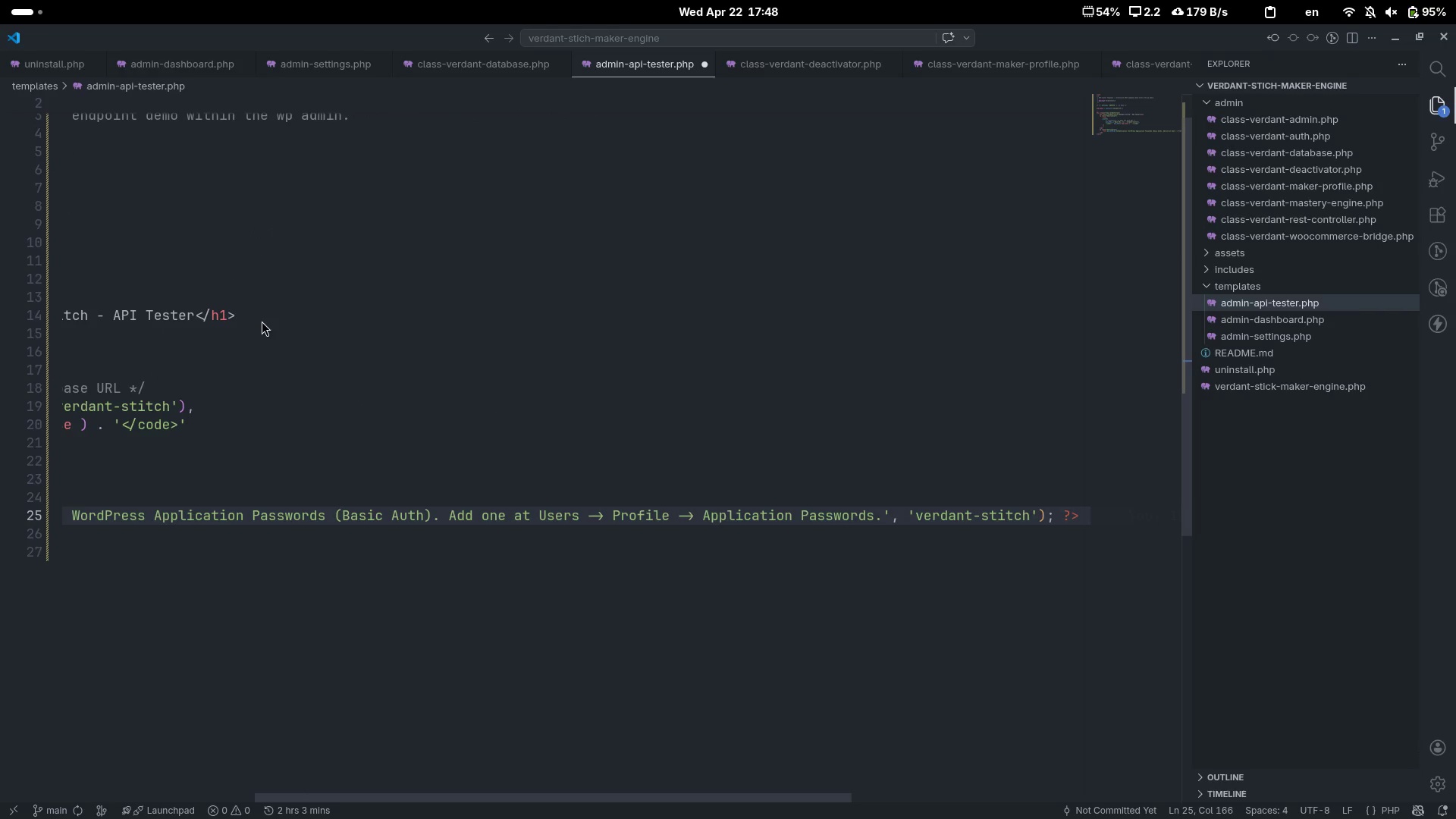 
key(ArrowDown)
 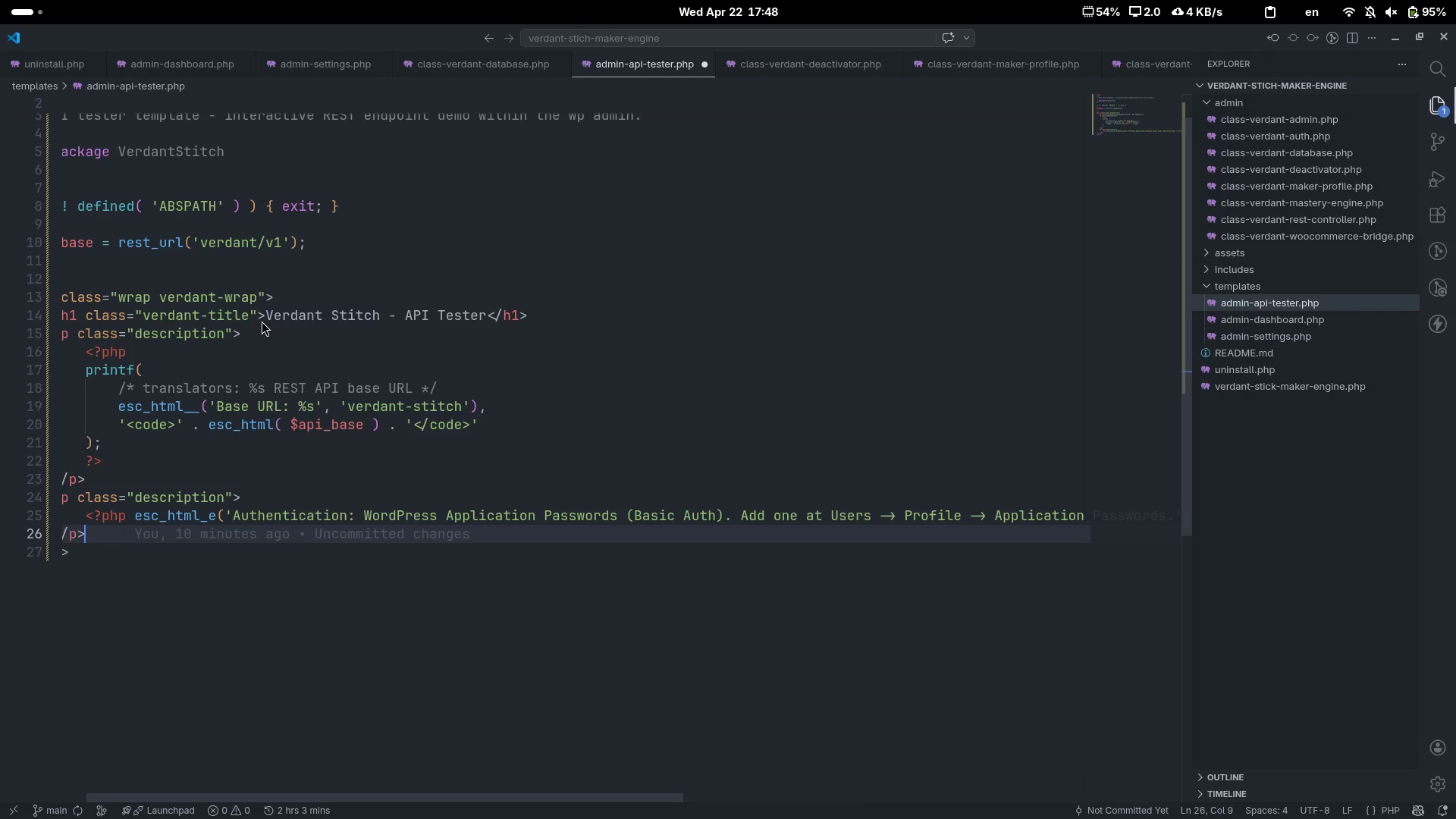 
scroll: coordinate [262, 321], scroll_direction: up, amount: 9.0
 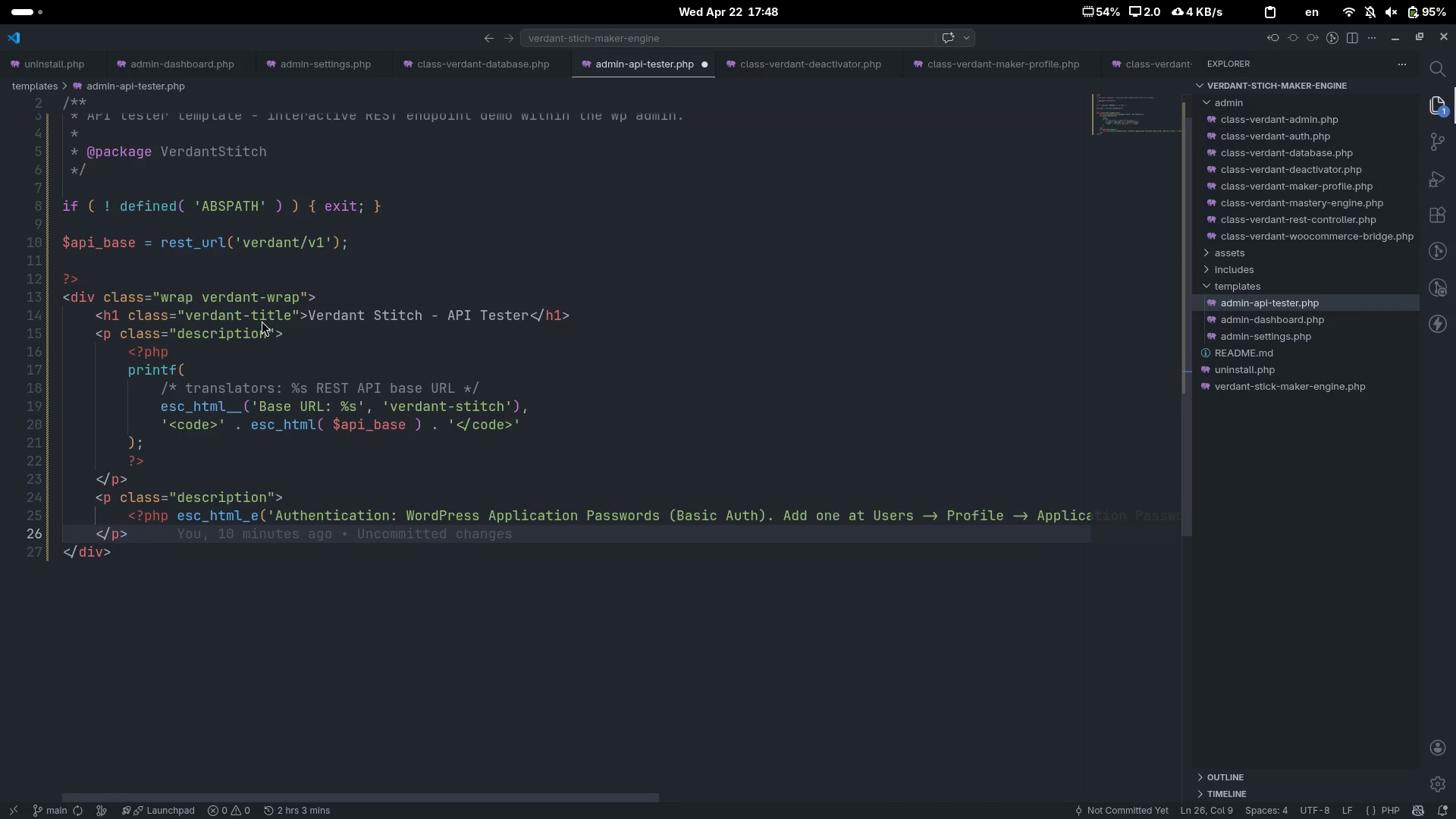 
key(Enter)
 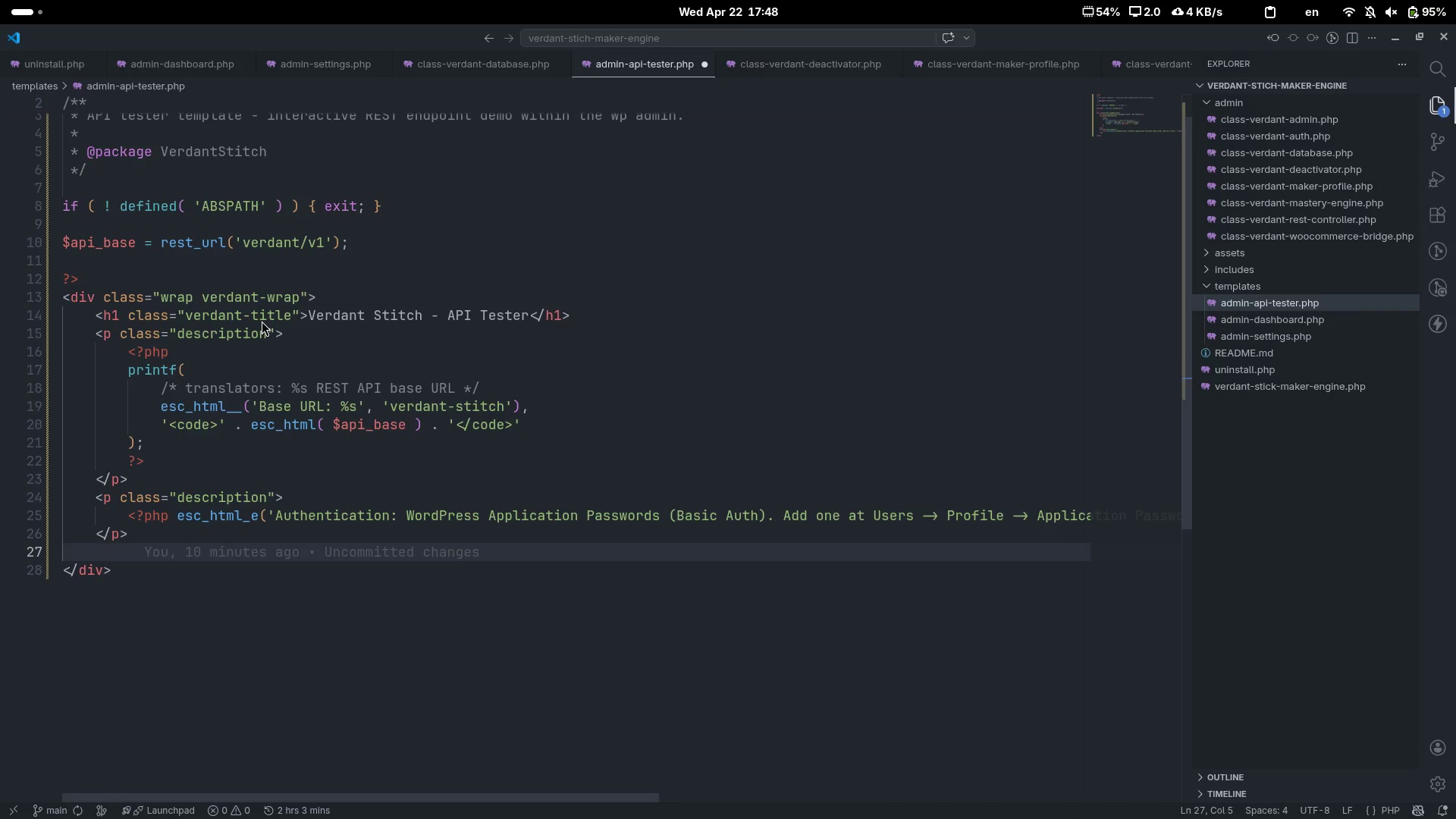 
key(Shift+Comma)
 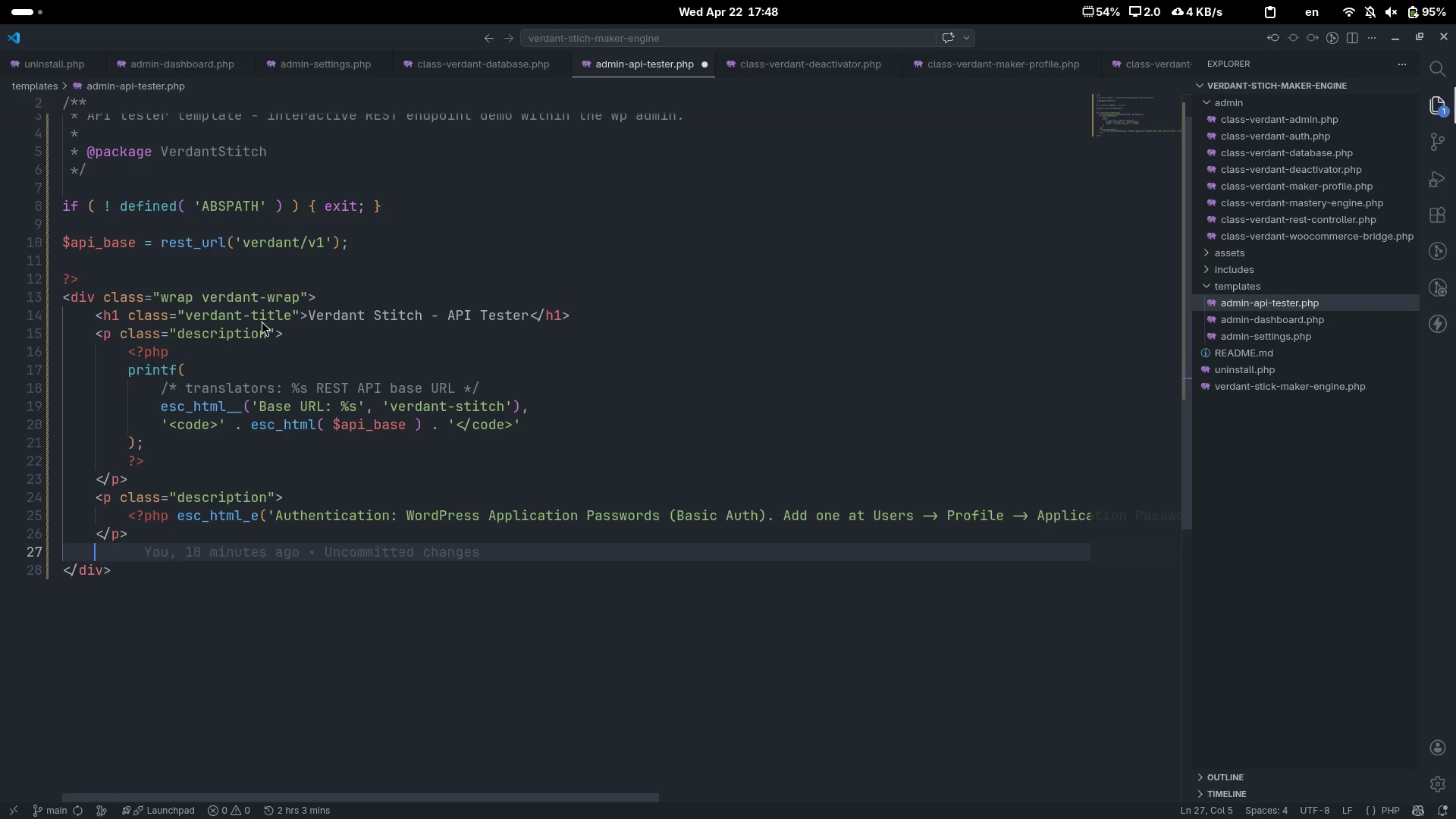 
key(Shift+Period)
 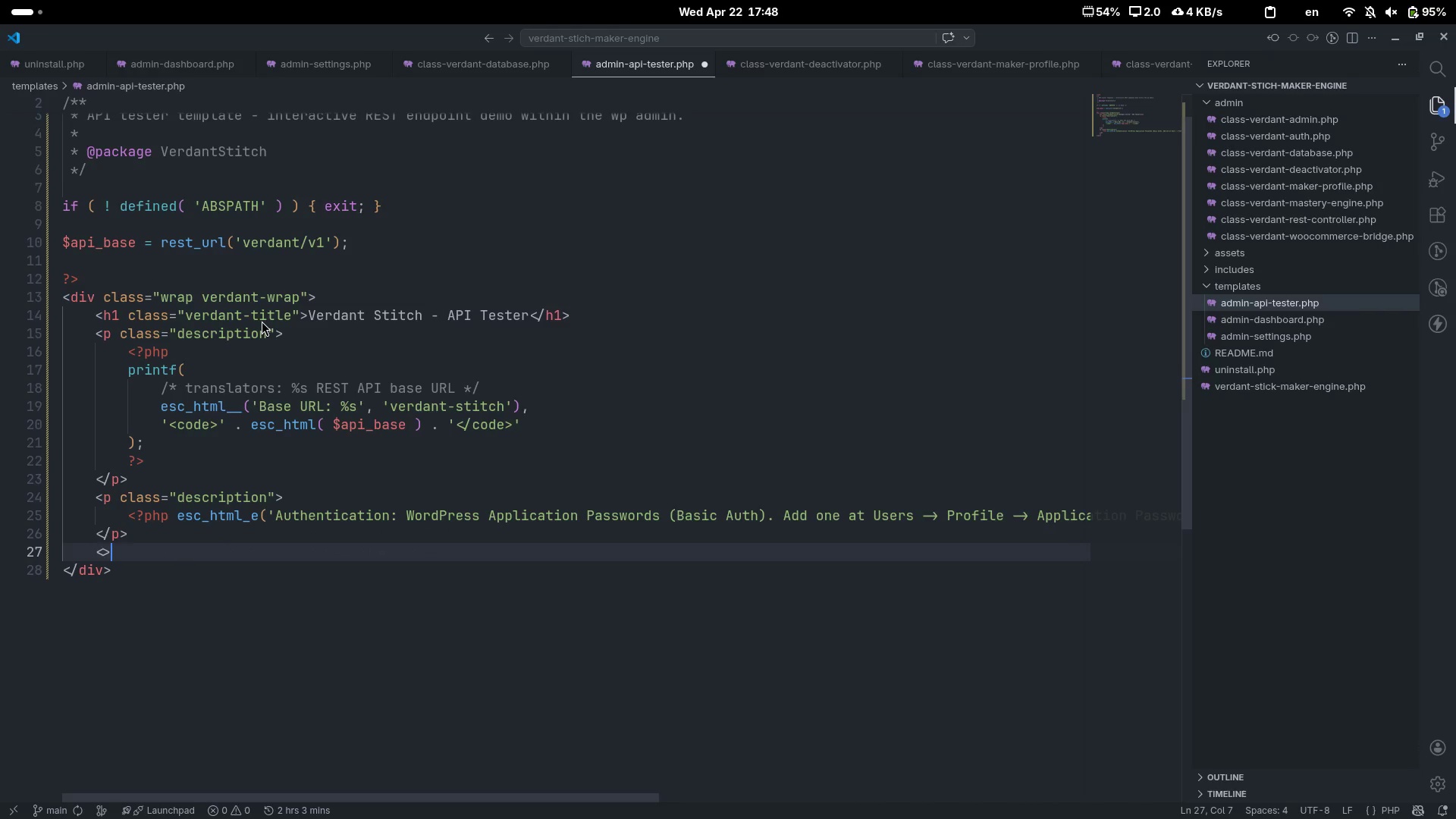 
key(ArrowLeft)
 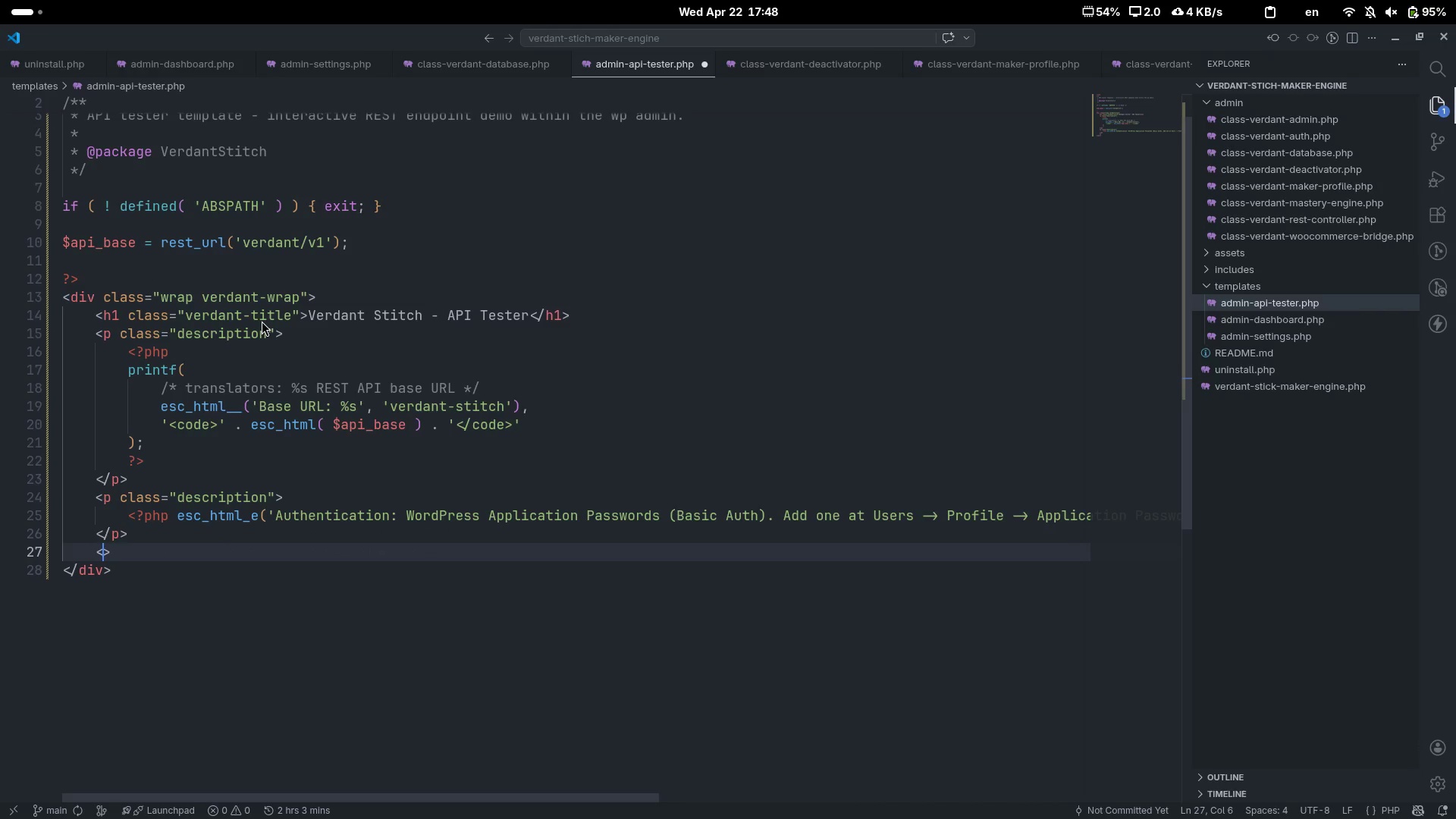 
type(dib)
key(Backspace)
type(v)
key(Escape)
 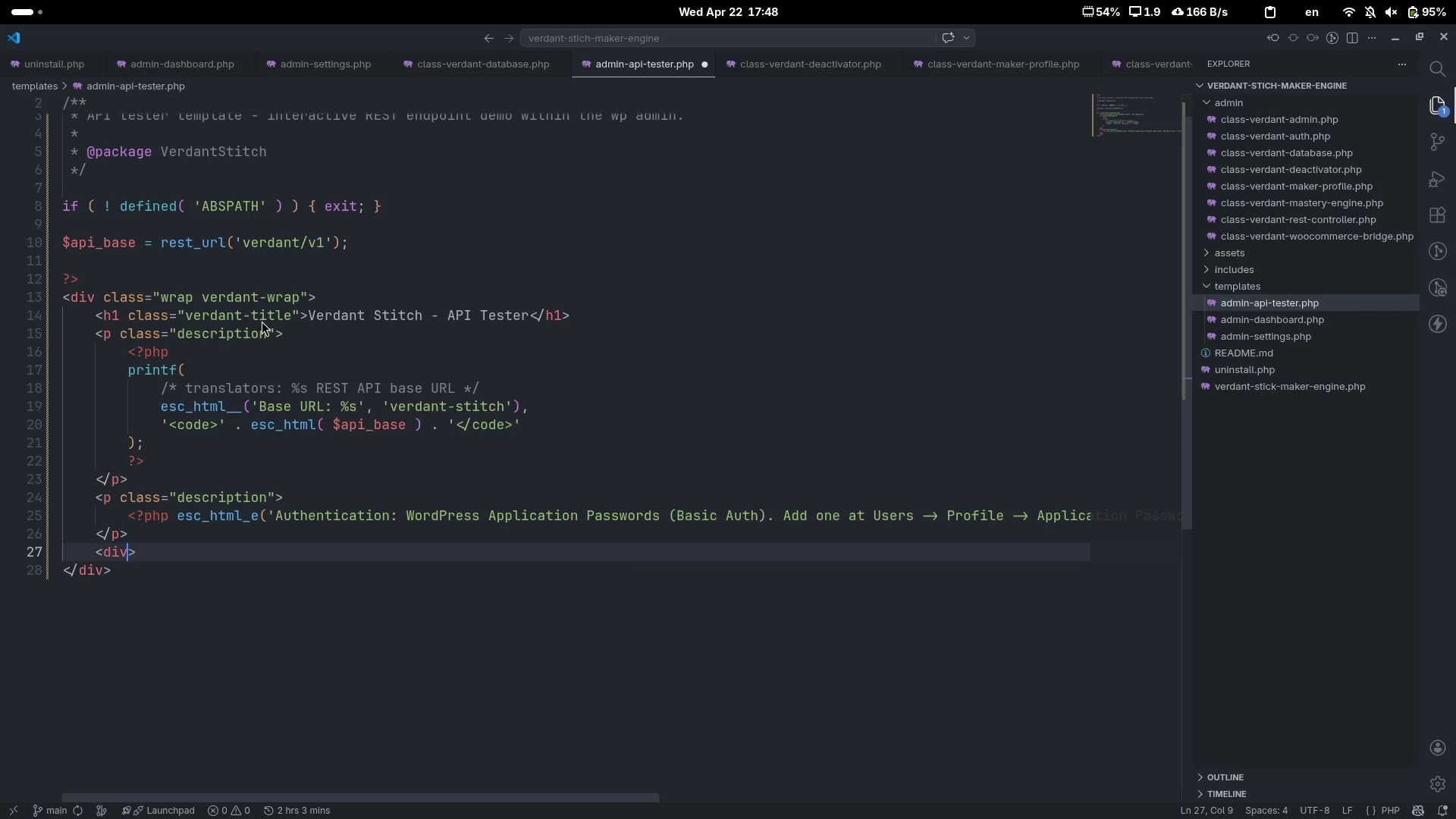 
key(ArrowRight)
 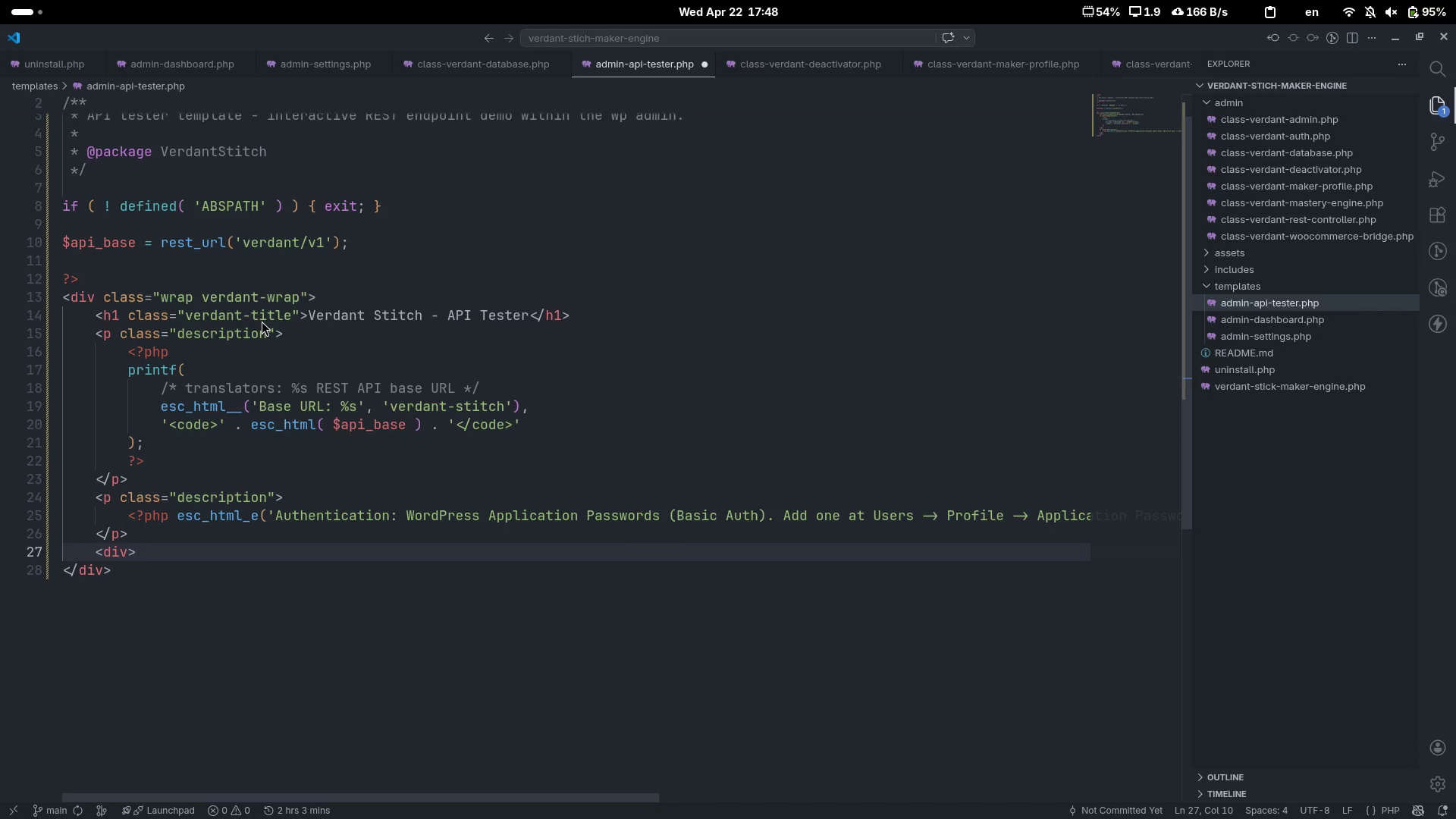 
key(Shift+Comma)
 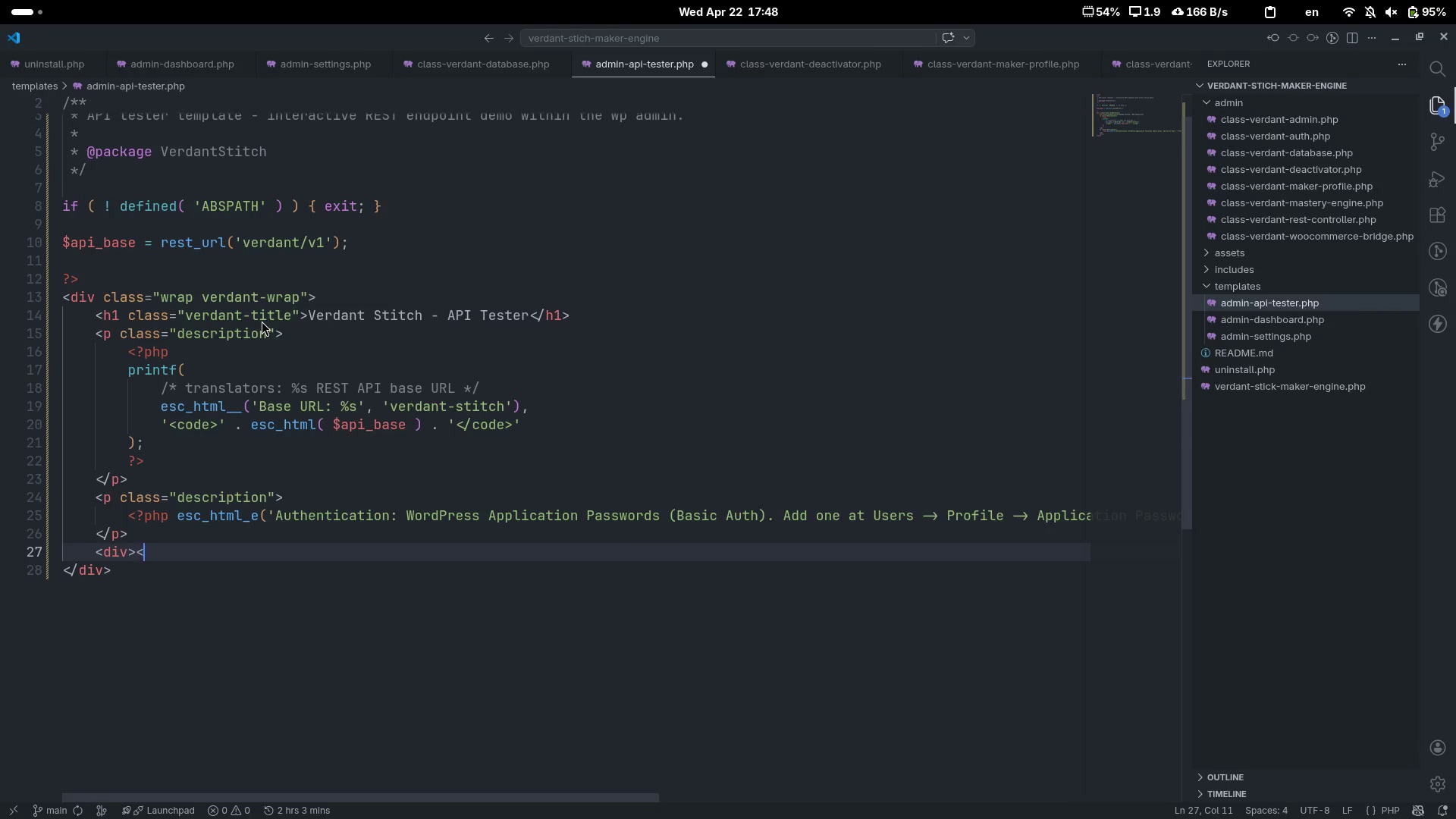 
key(Shift+Period)
 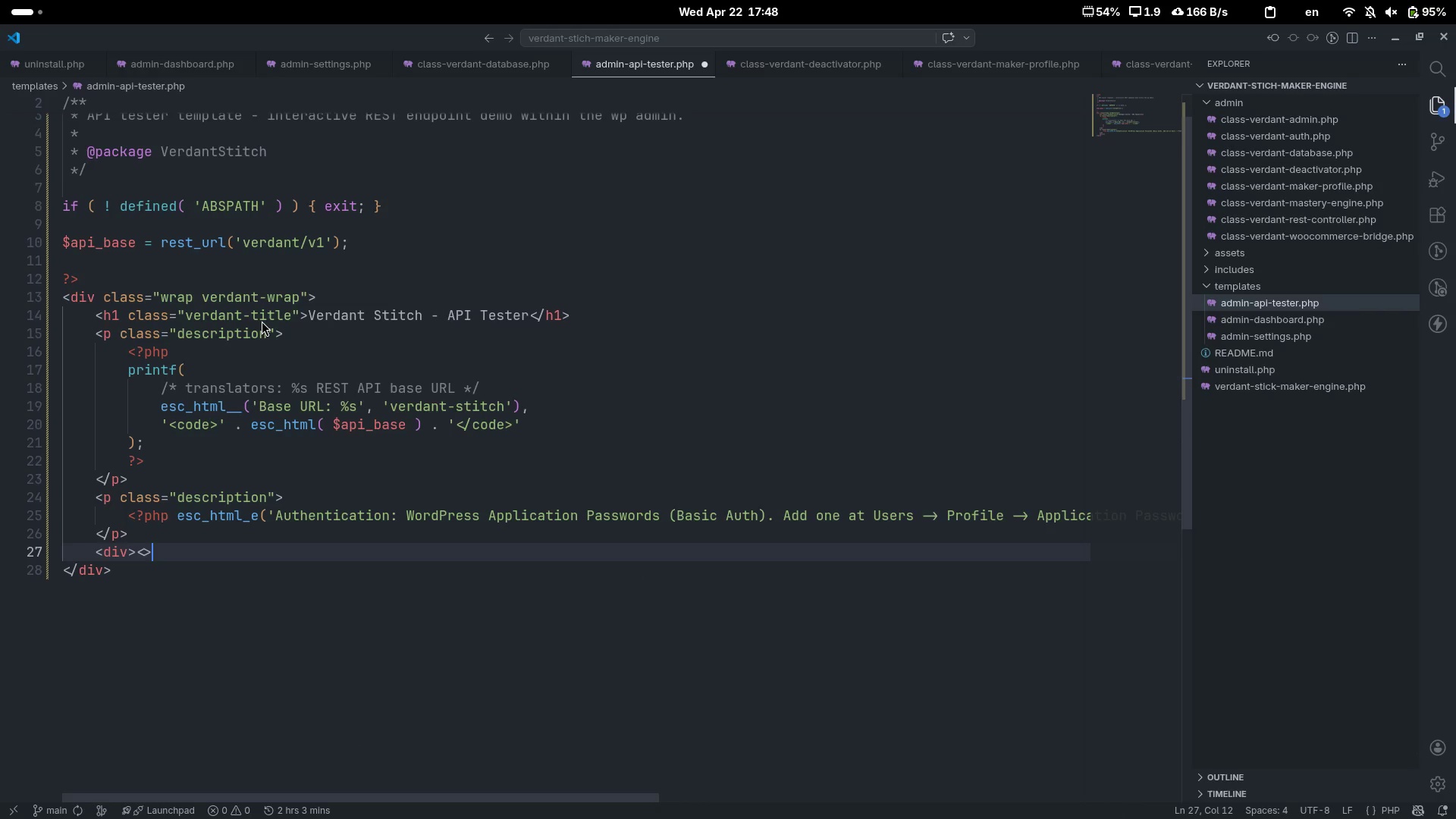 
key(ArrowLeft)
 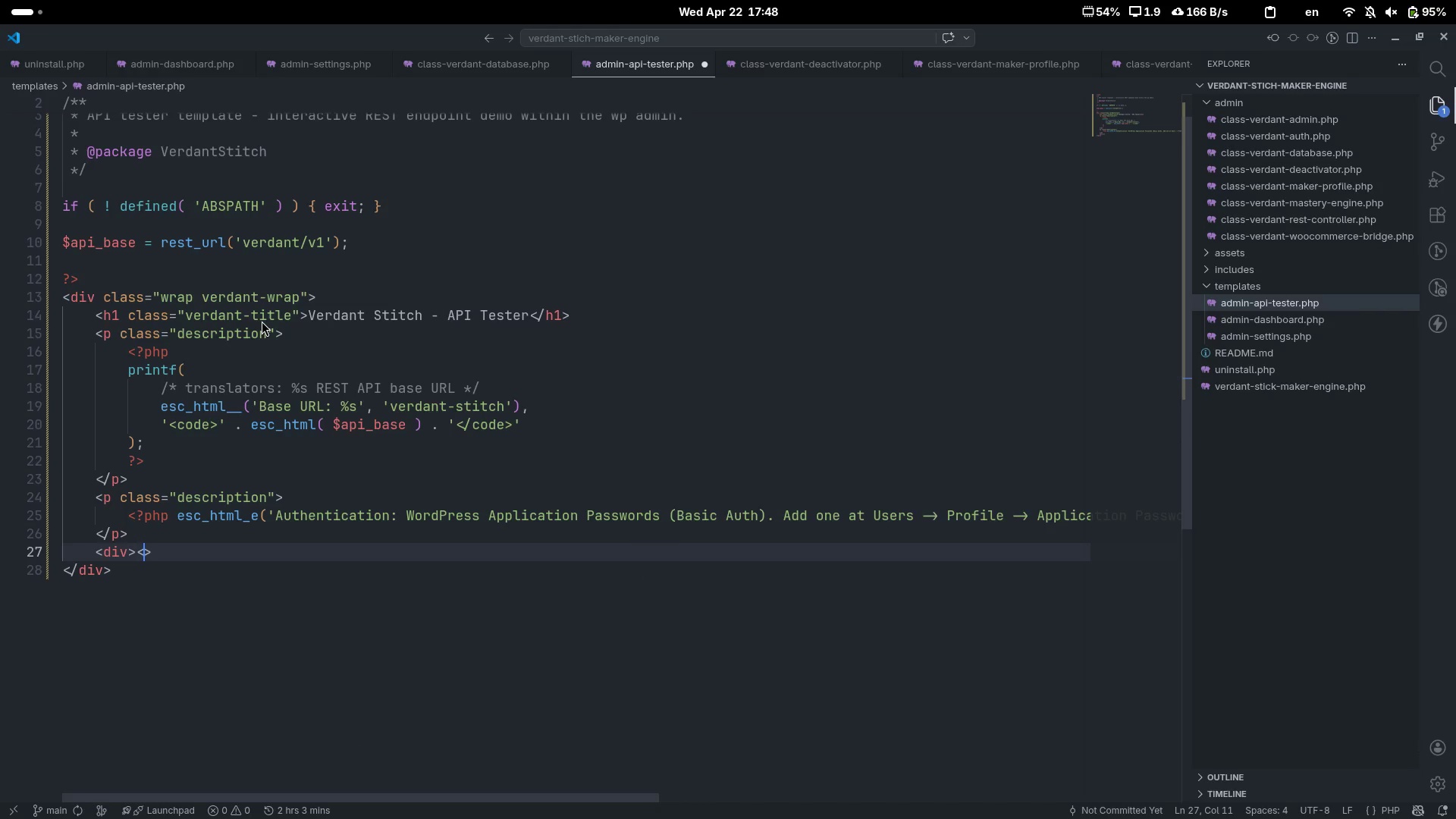 
type(/div)
key(Escape)
 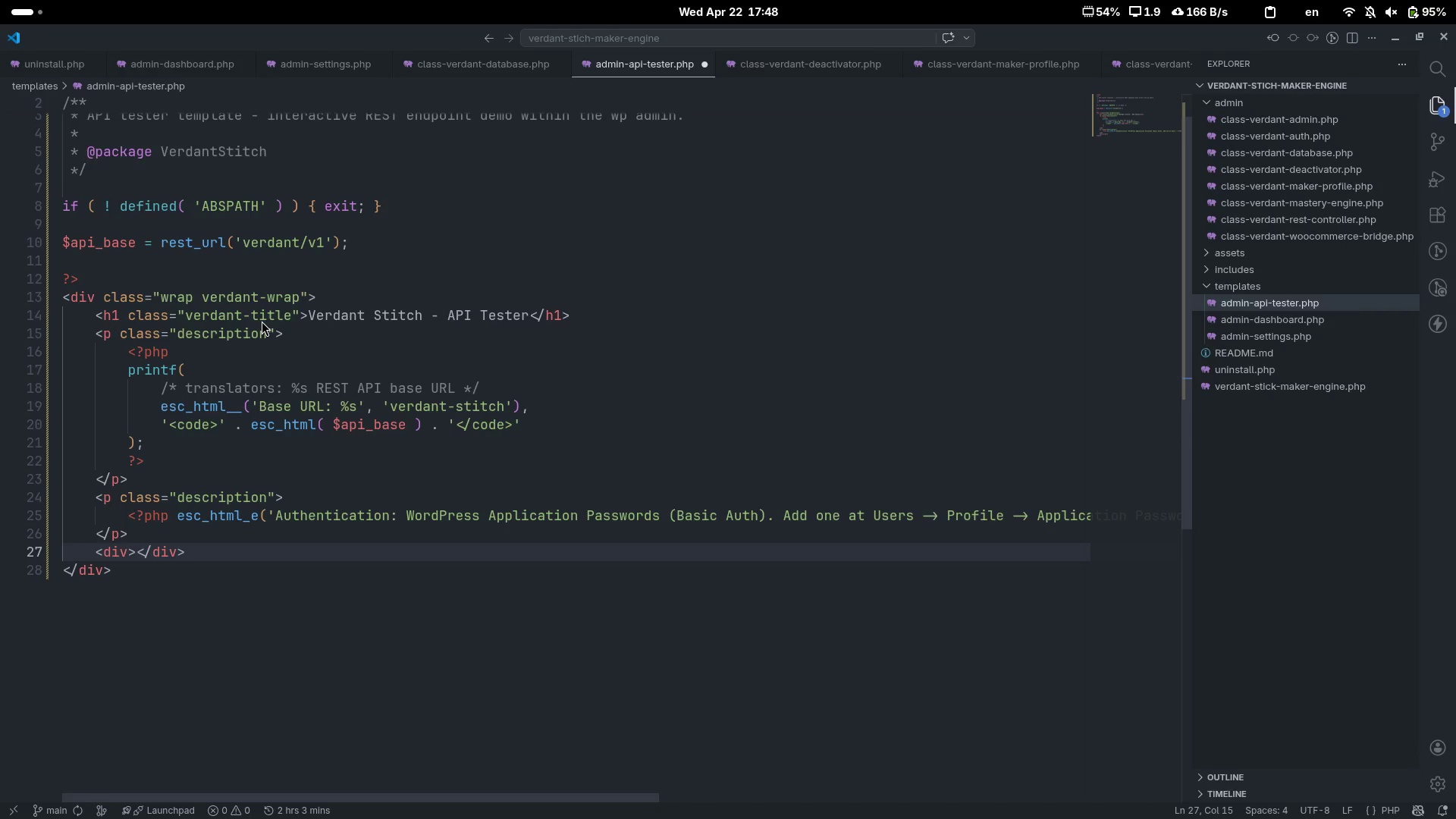 
key(ArrowLeft)
 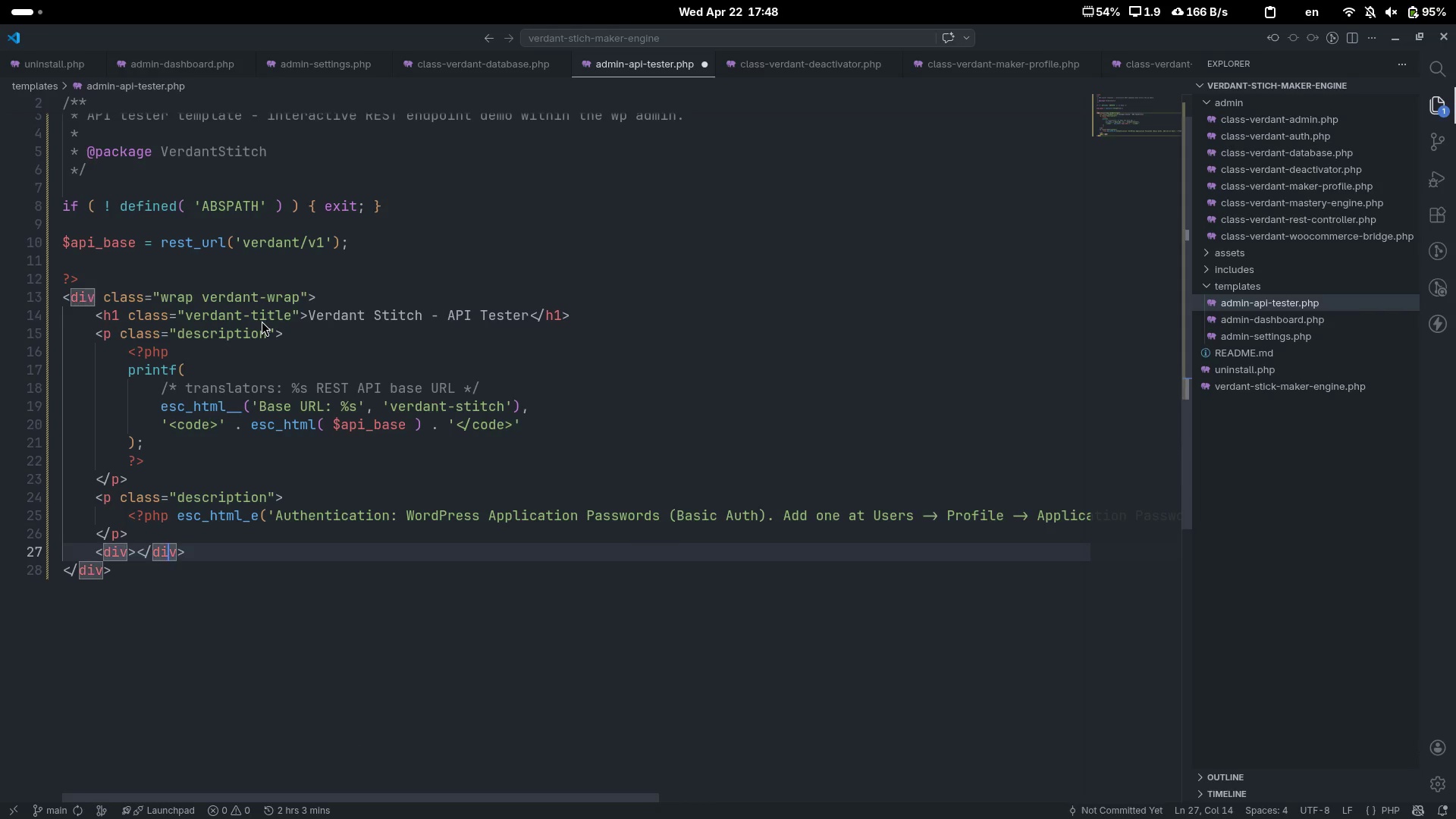 
key(ArrowLeft)
 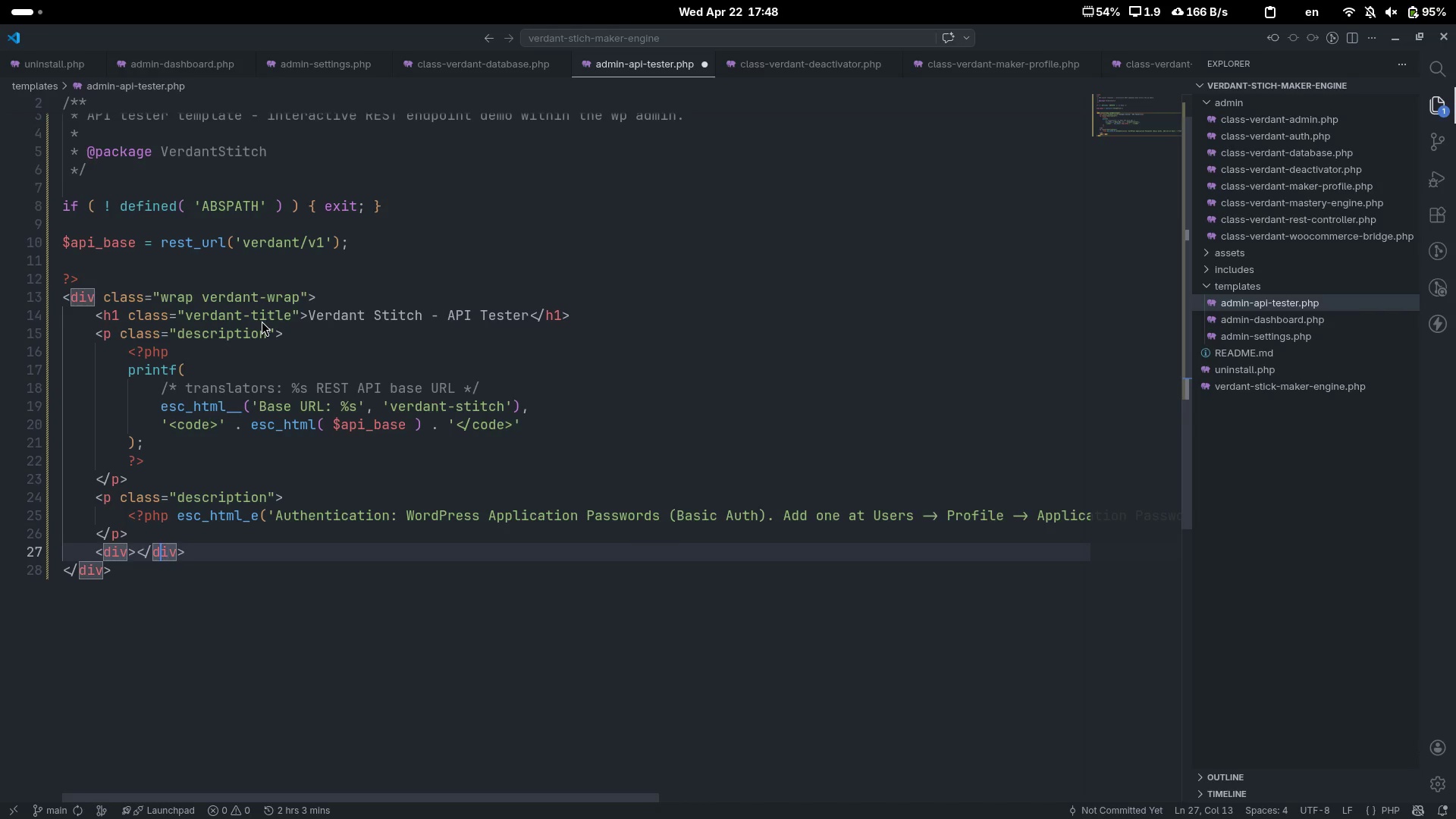 
key(ArrowLeft)
 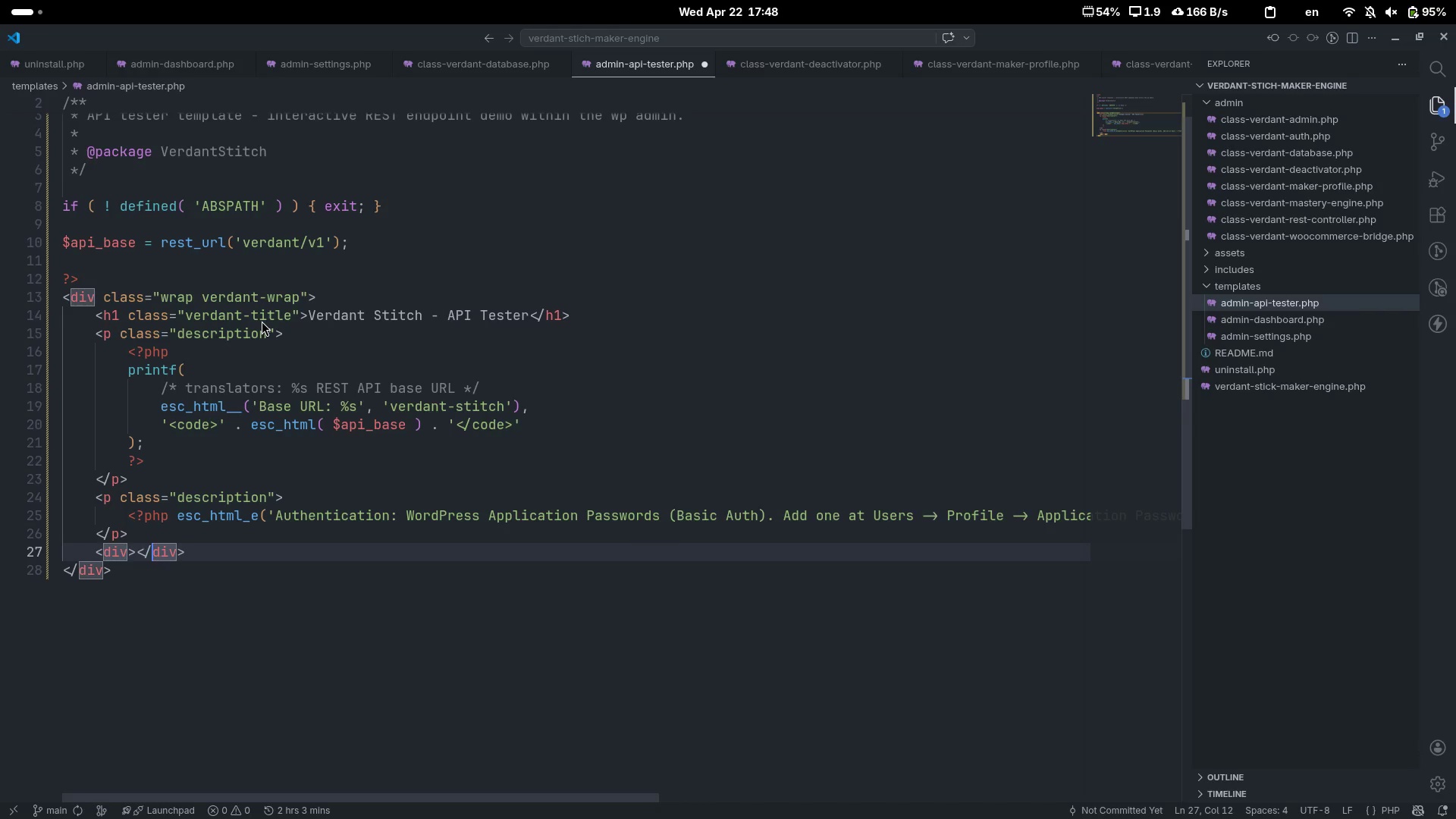 
key(ArrowLeft)
 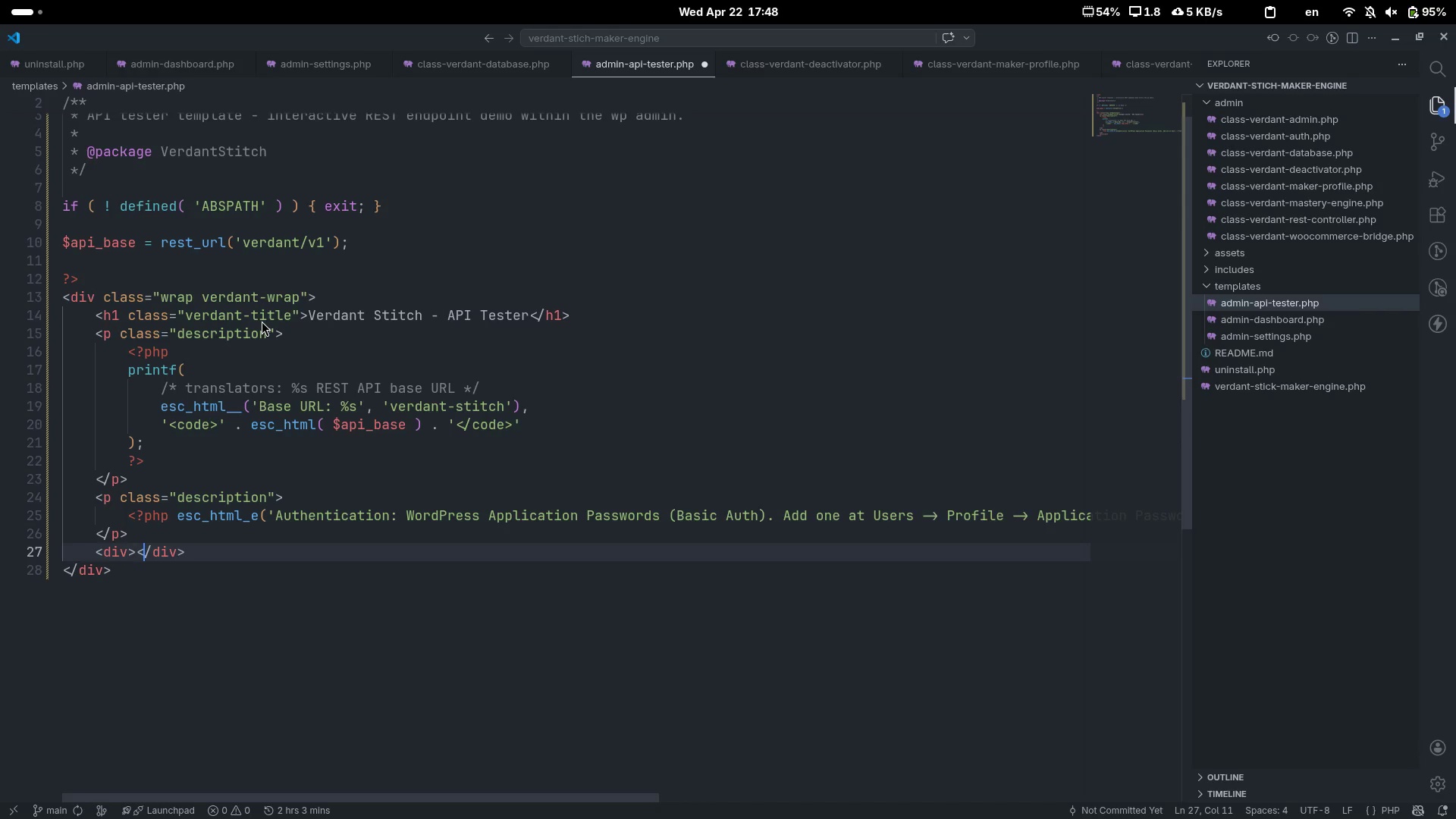 
key(ArrowLeft)
 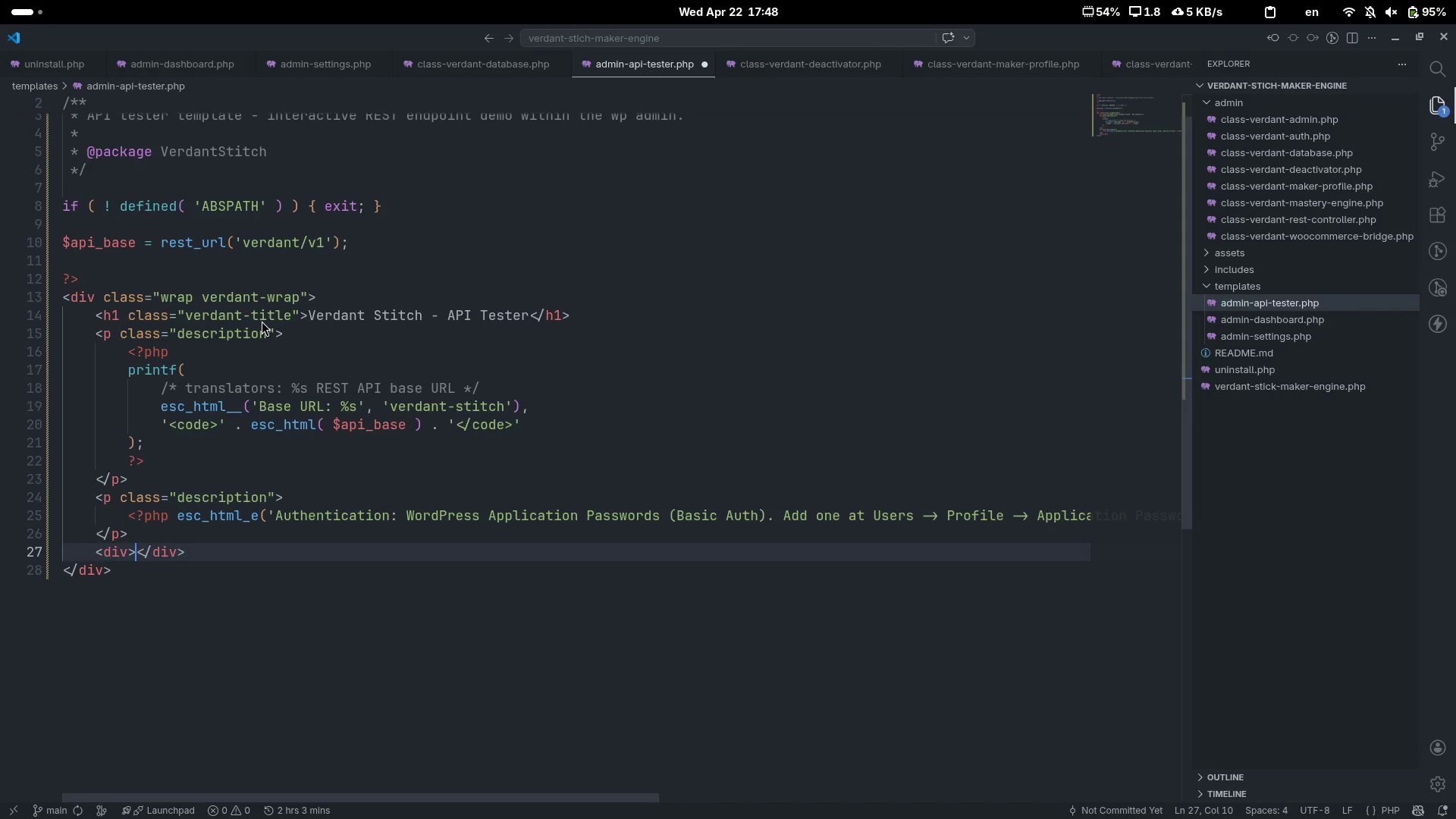 
key(Enter)
 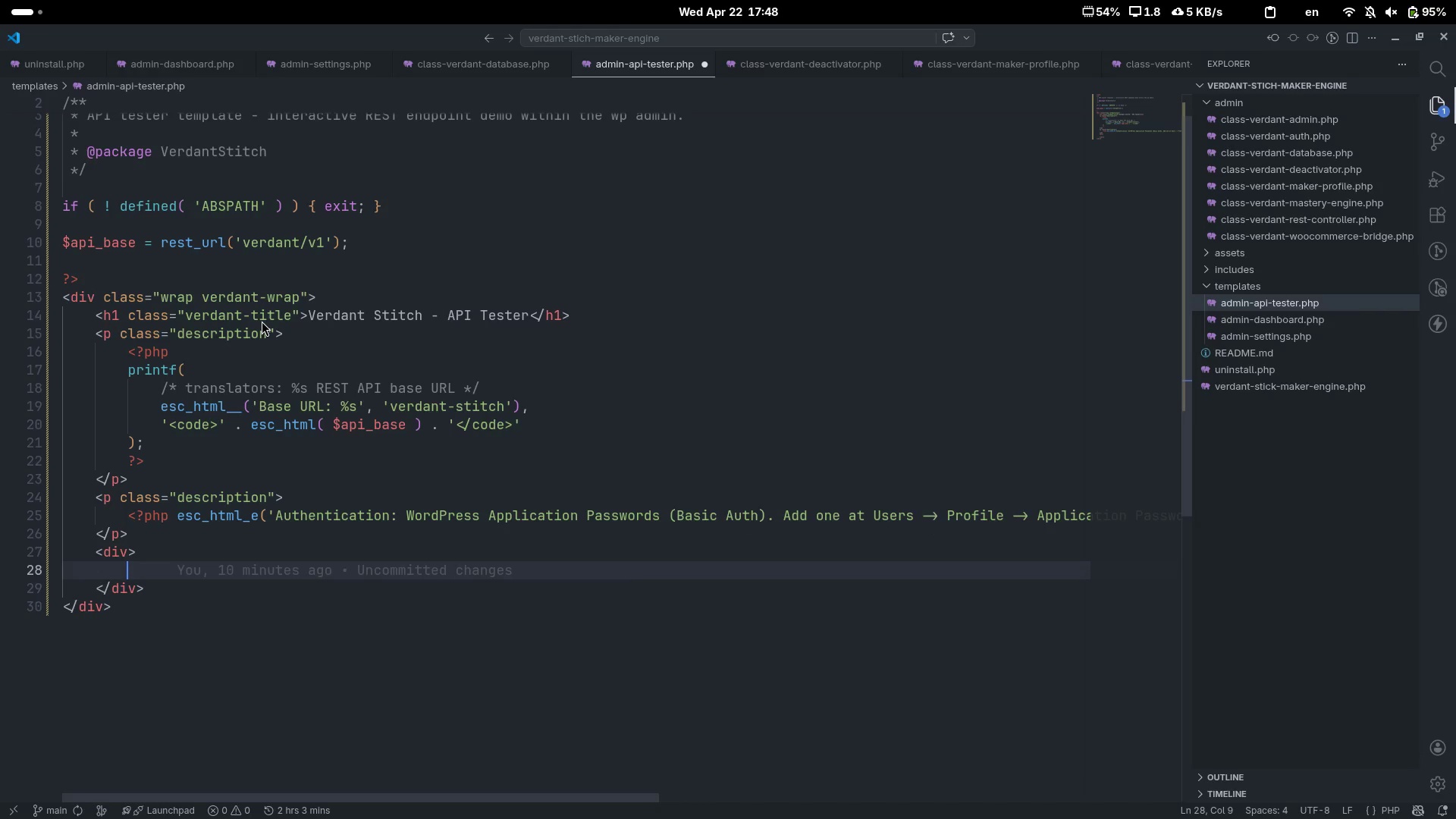 
key(ArrowUp)
 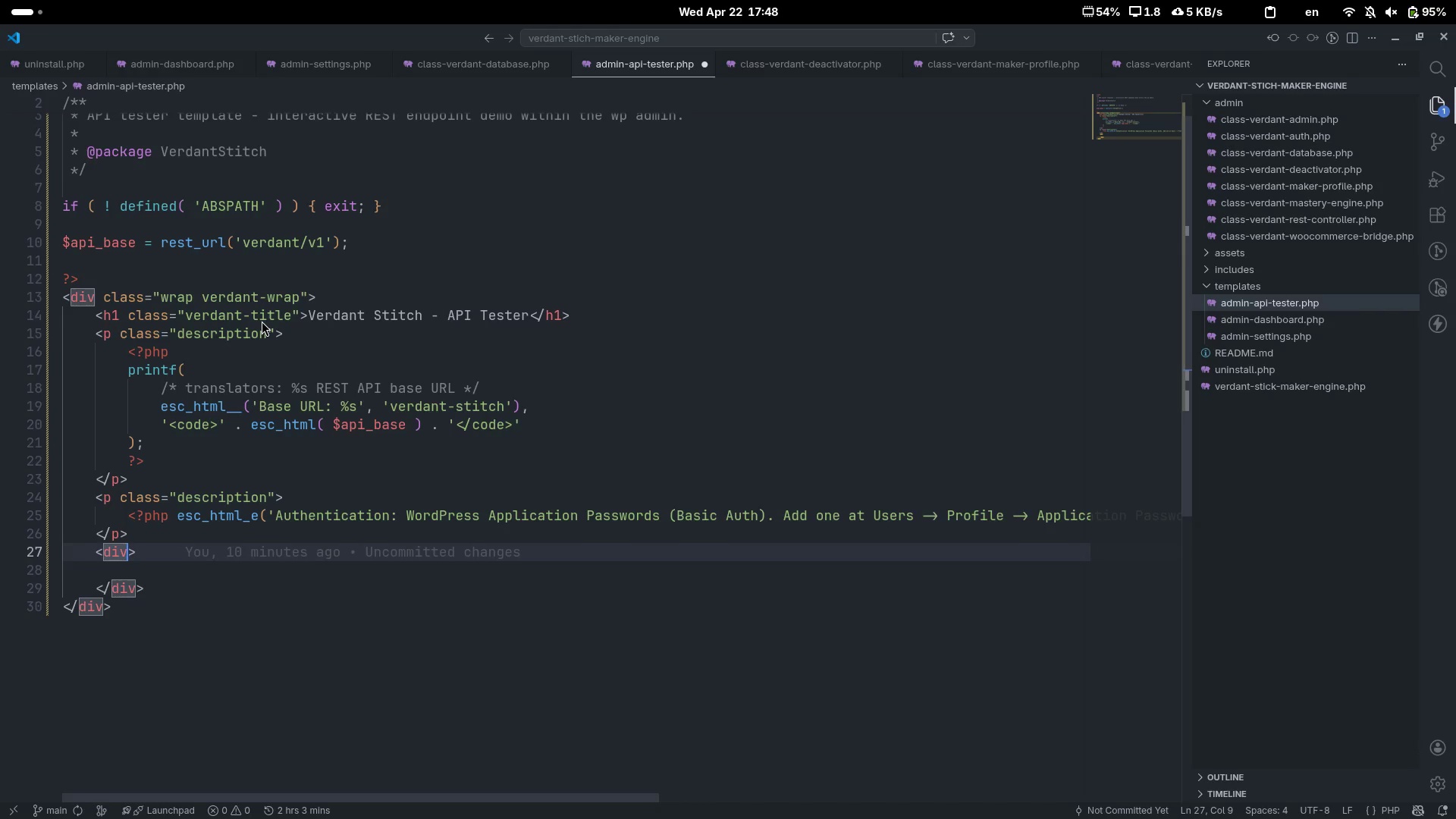 
type(clas)
key(Backspace)
key(Backspace)
key(Backspace)
key(Backspace)
type( class="")
 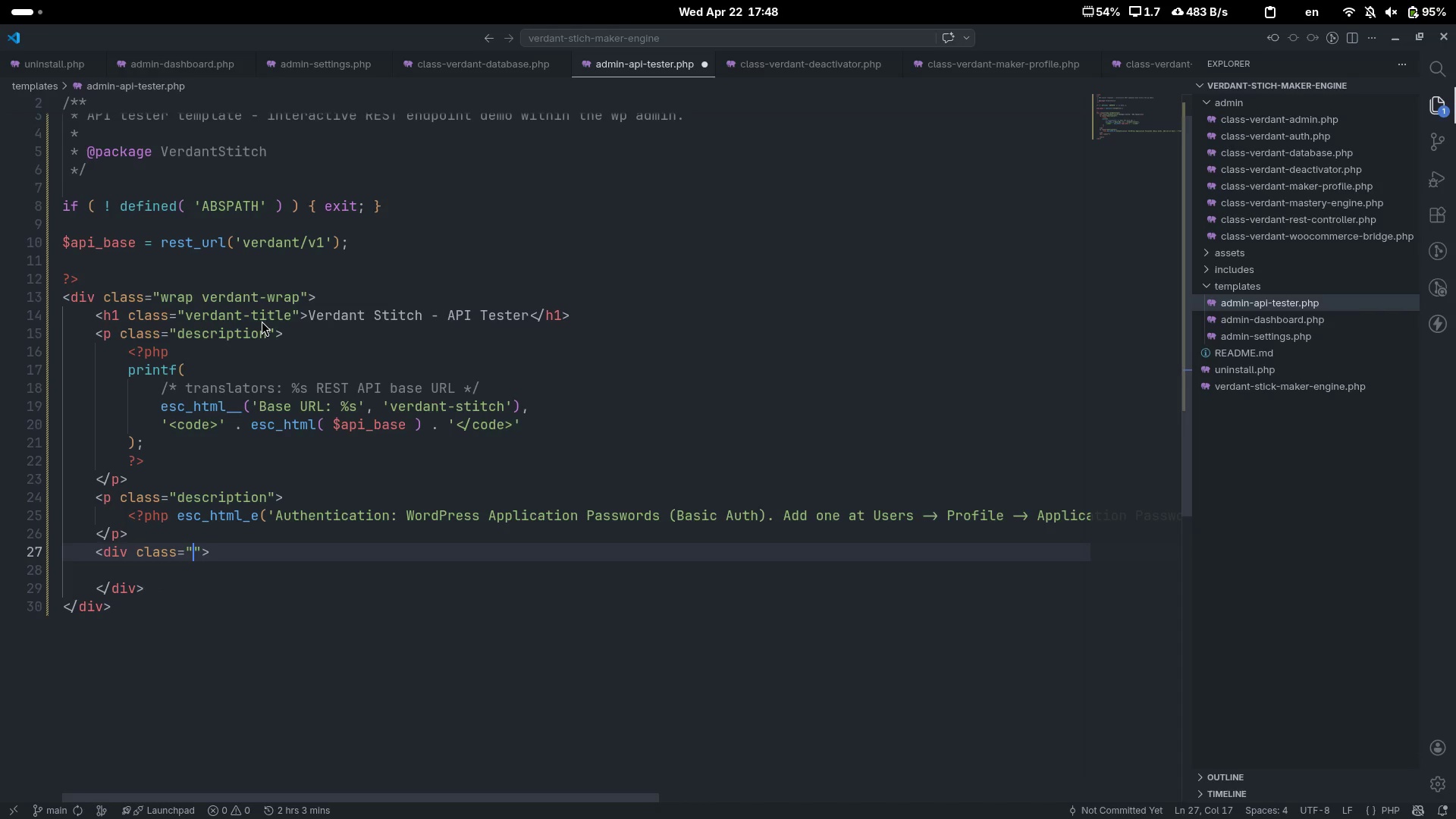 
 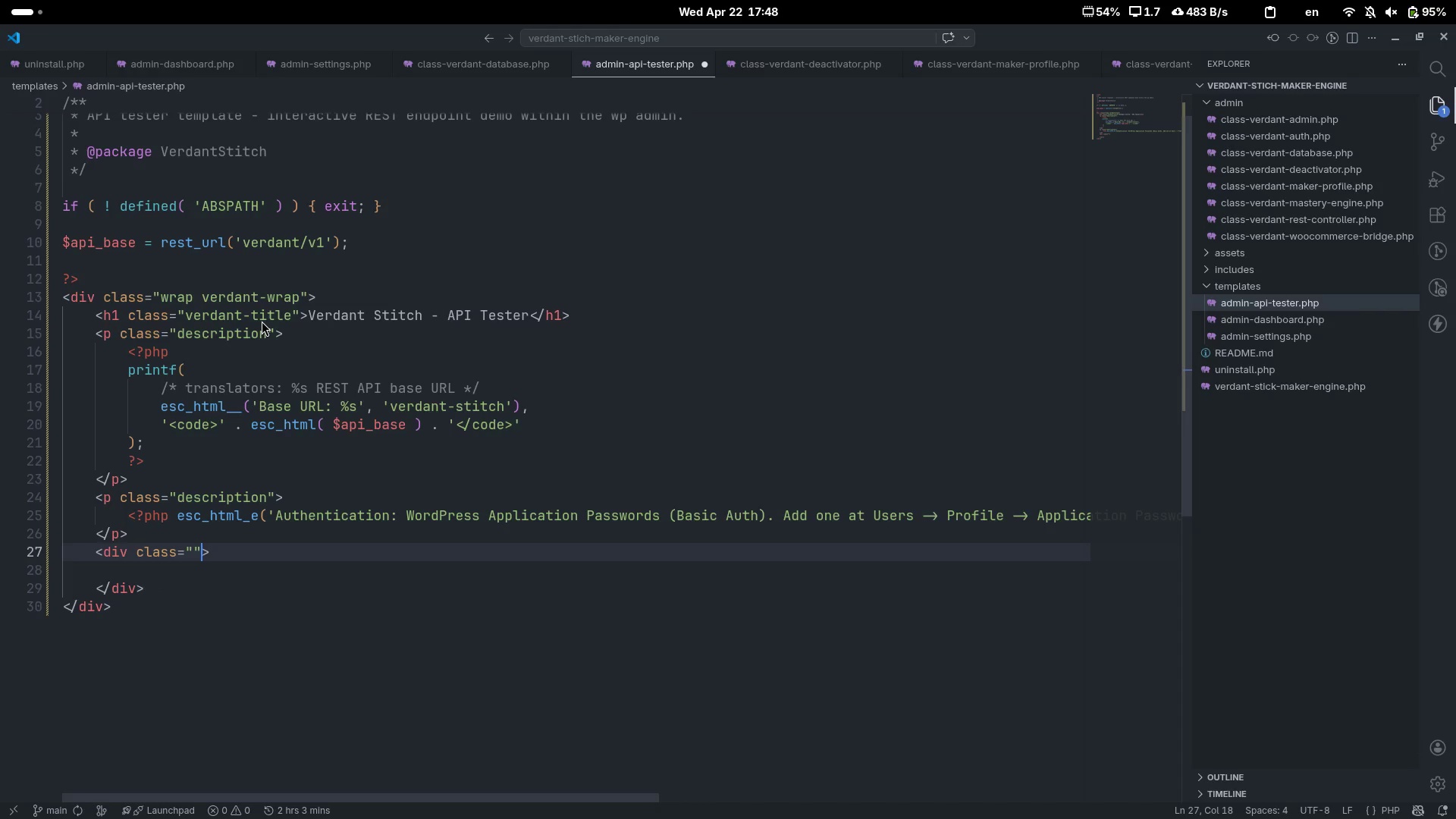 
key(ArrowLeft)
 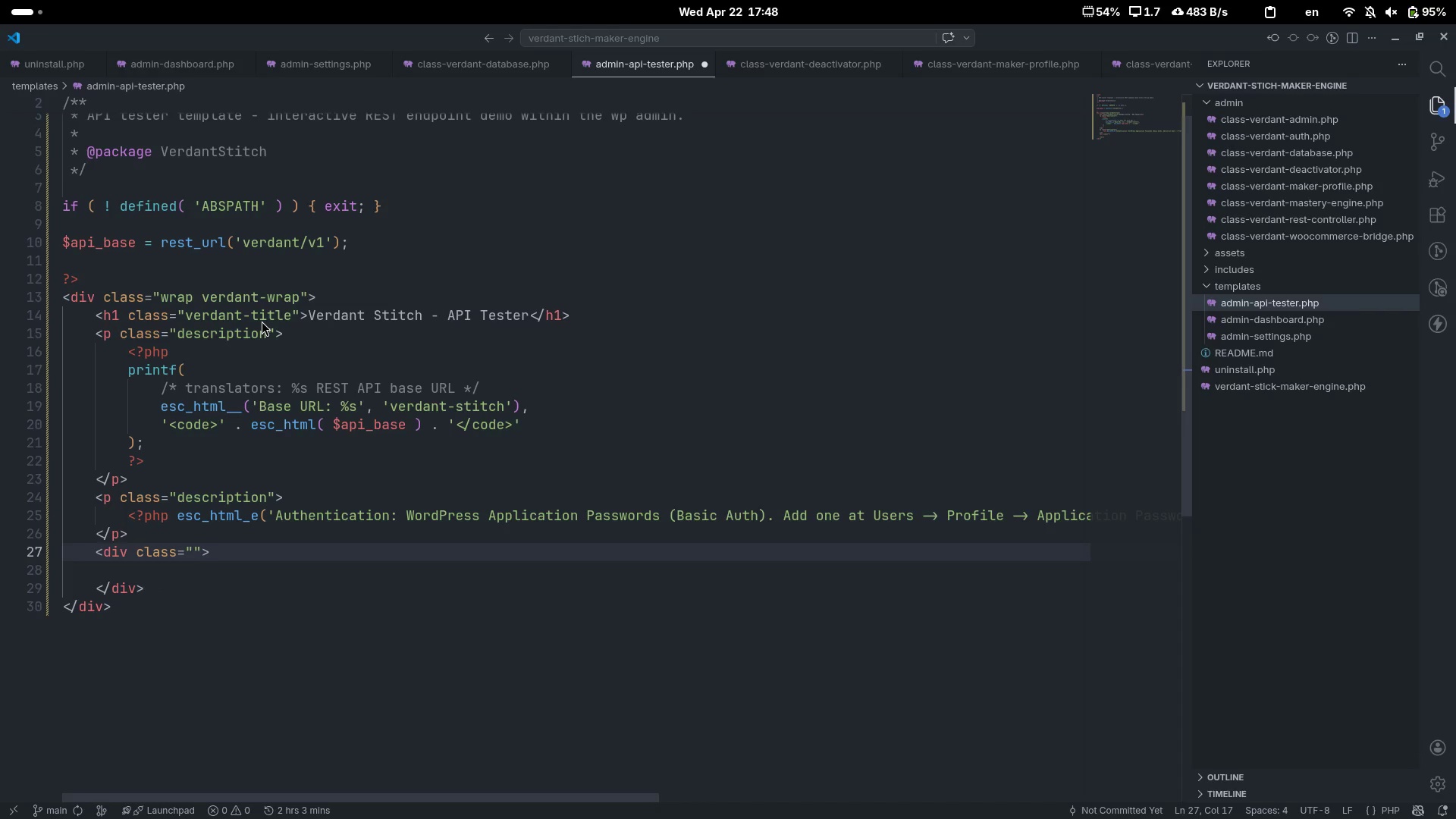 
type(verdant-testr-grid)
 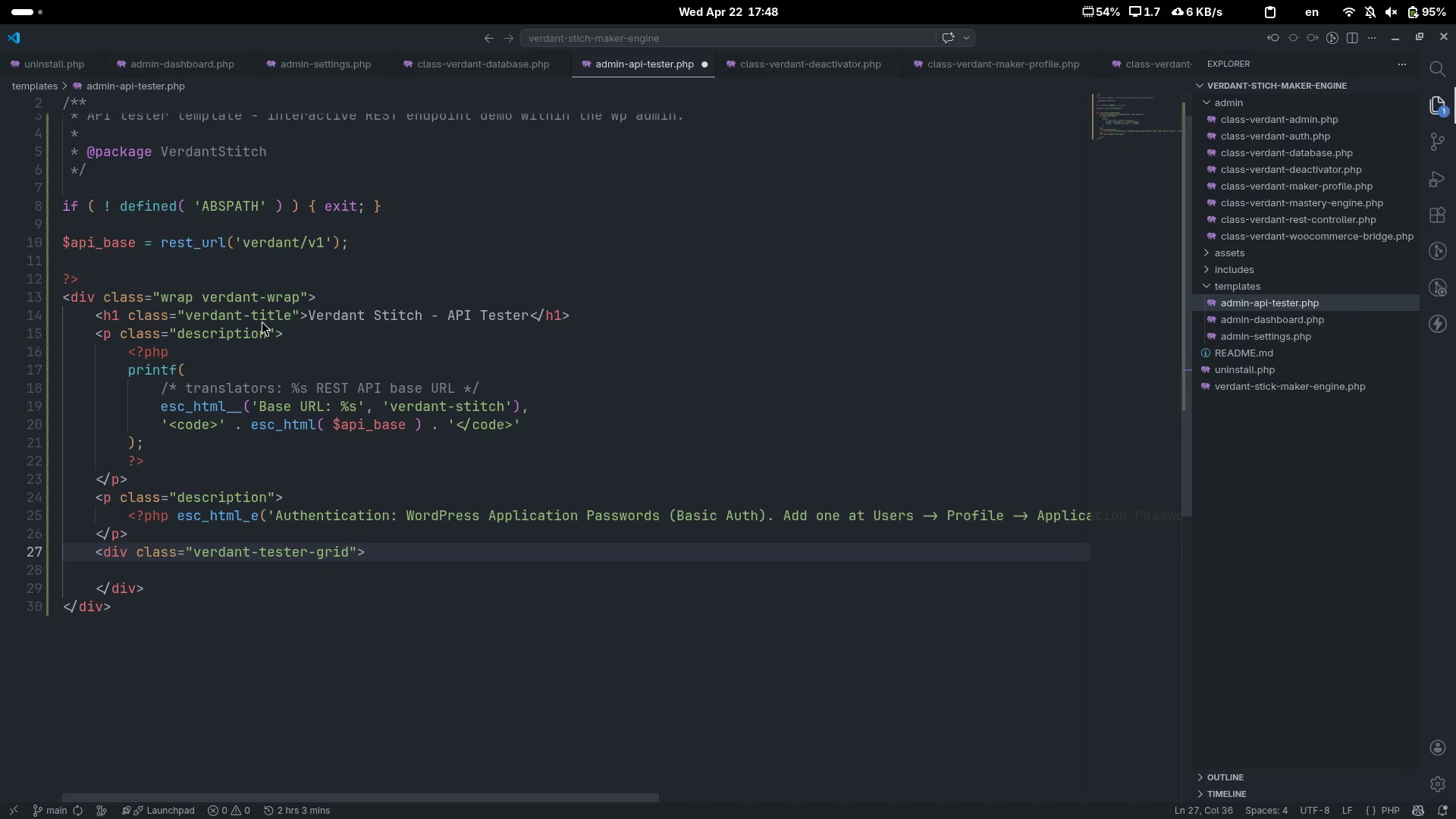 
key(ArrowDown)
 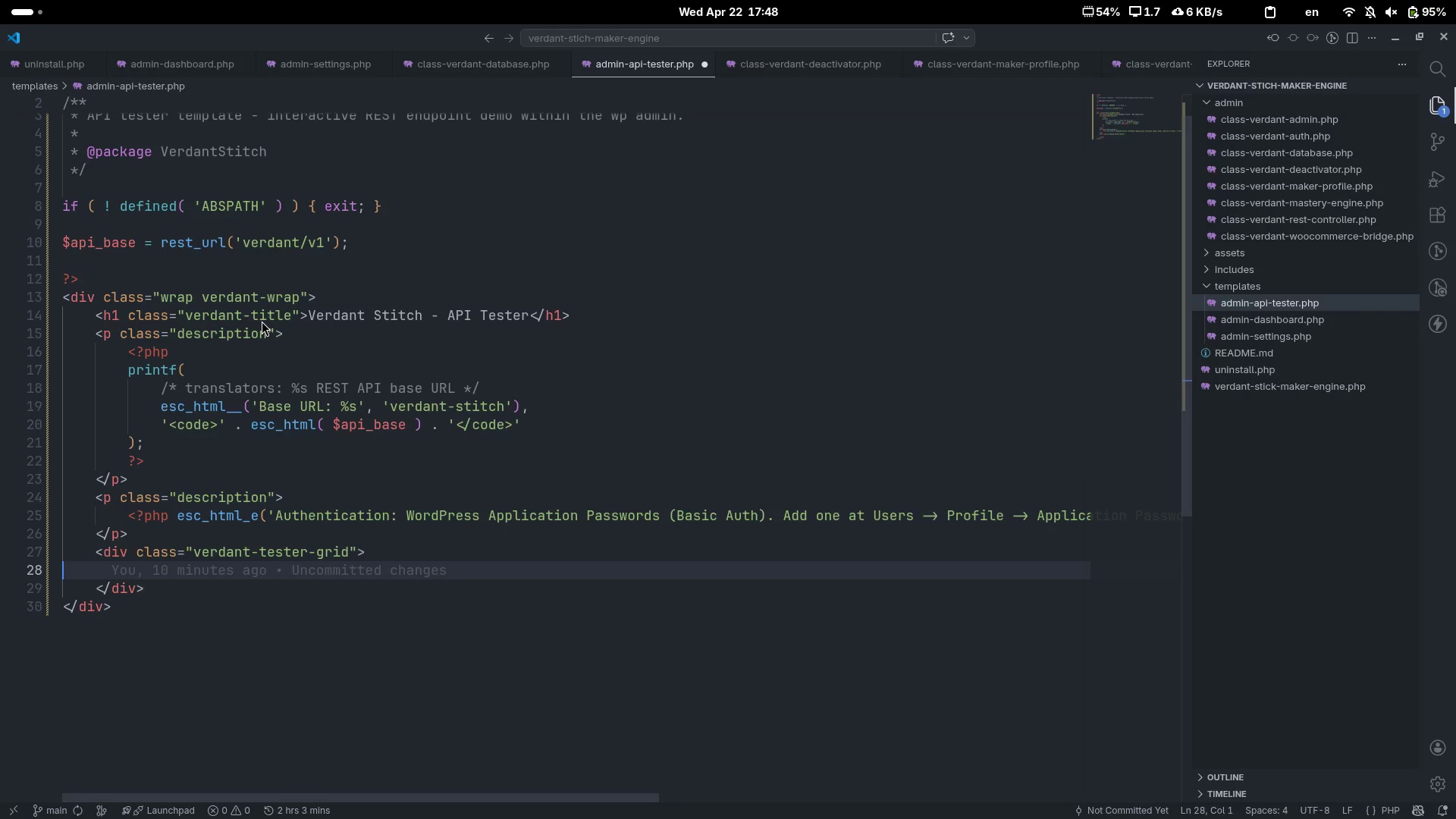 
key(Tab)
 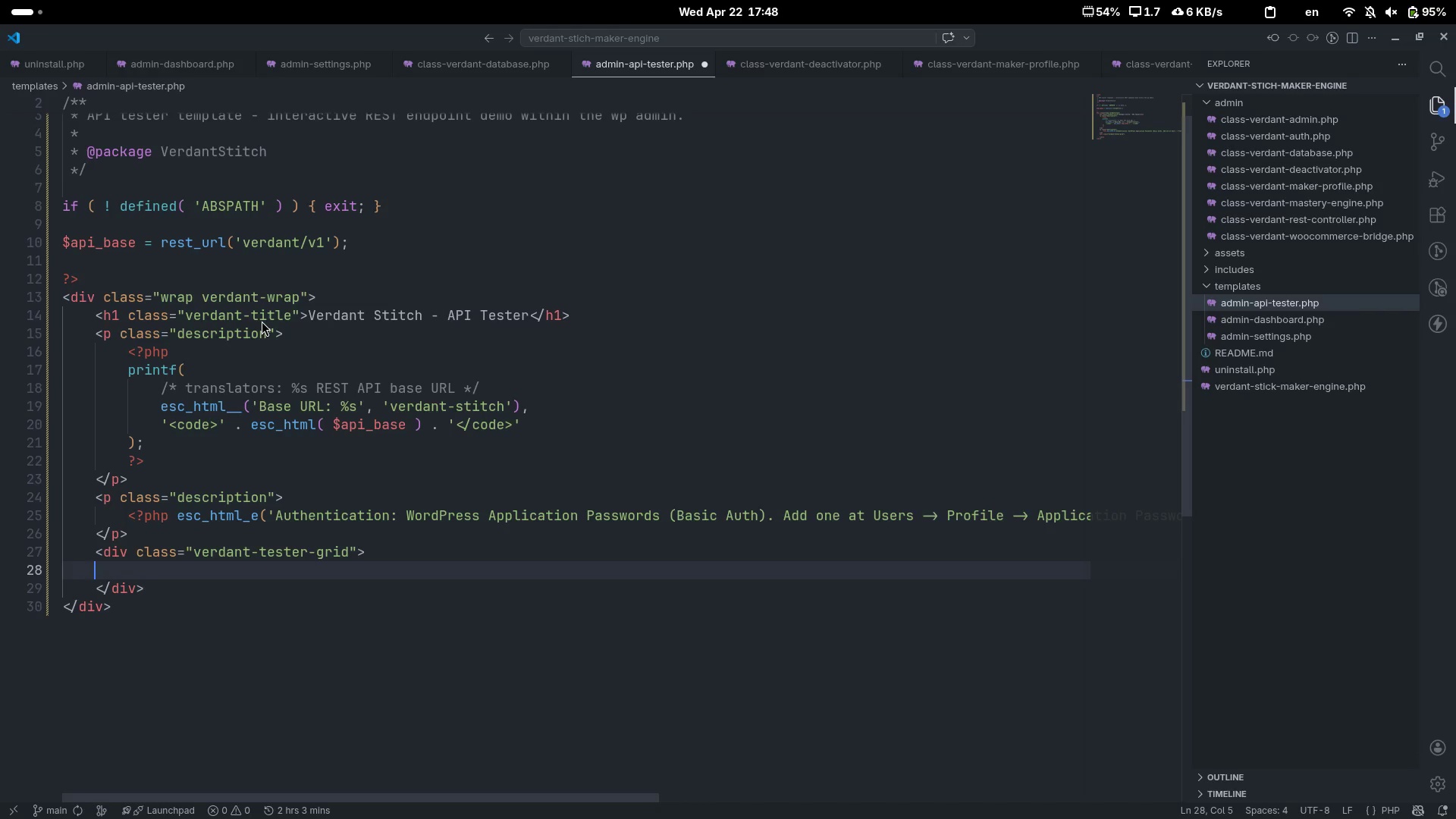 
key(Tab)
 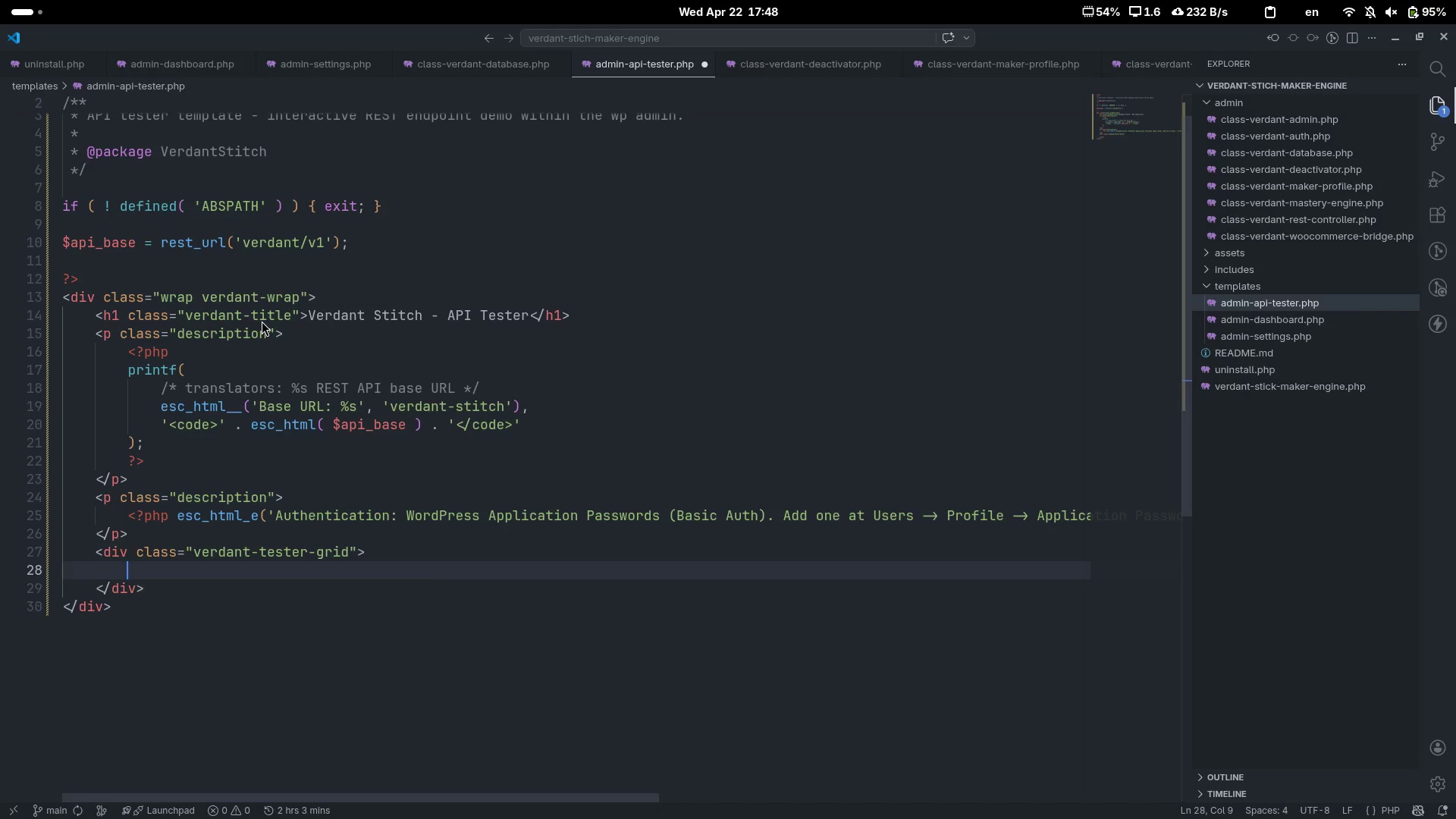 
key(Slash)
 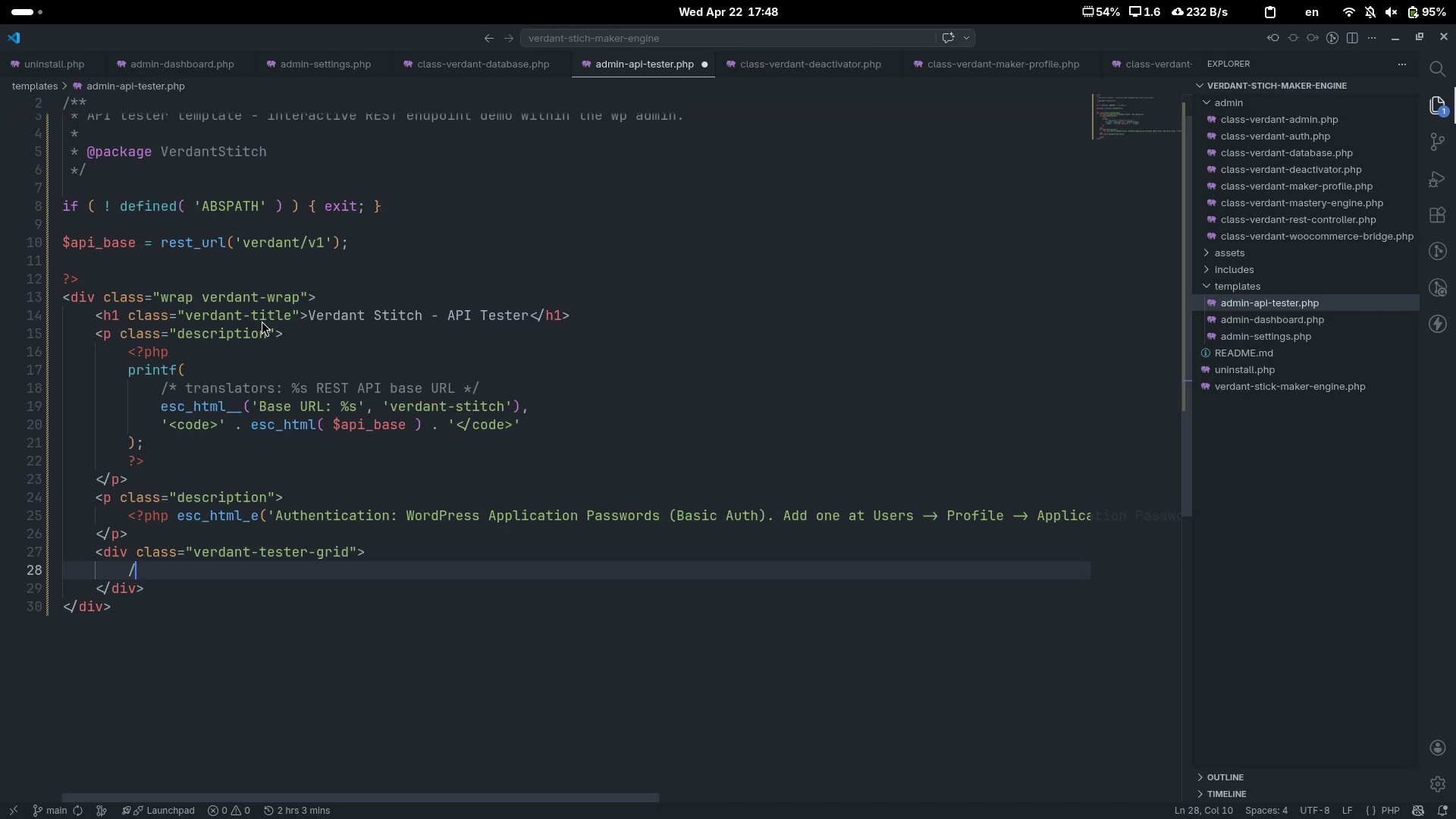 
key(Slash)
 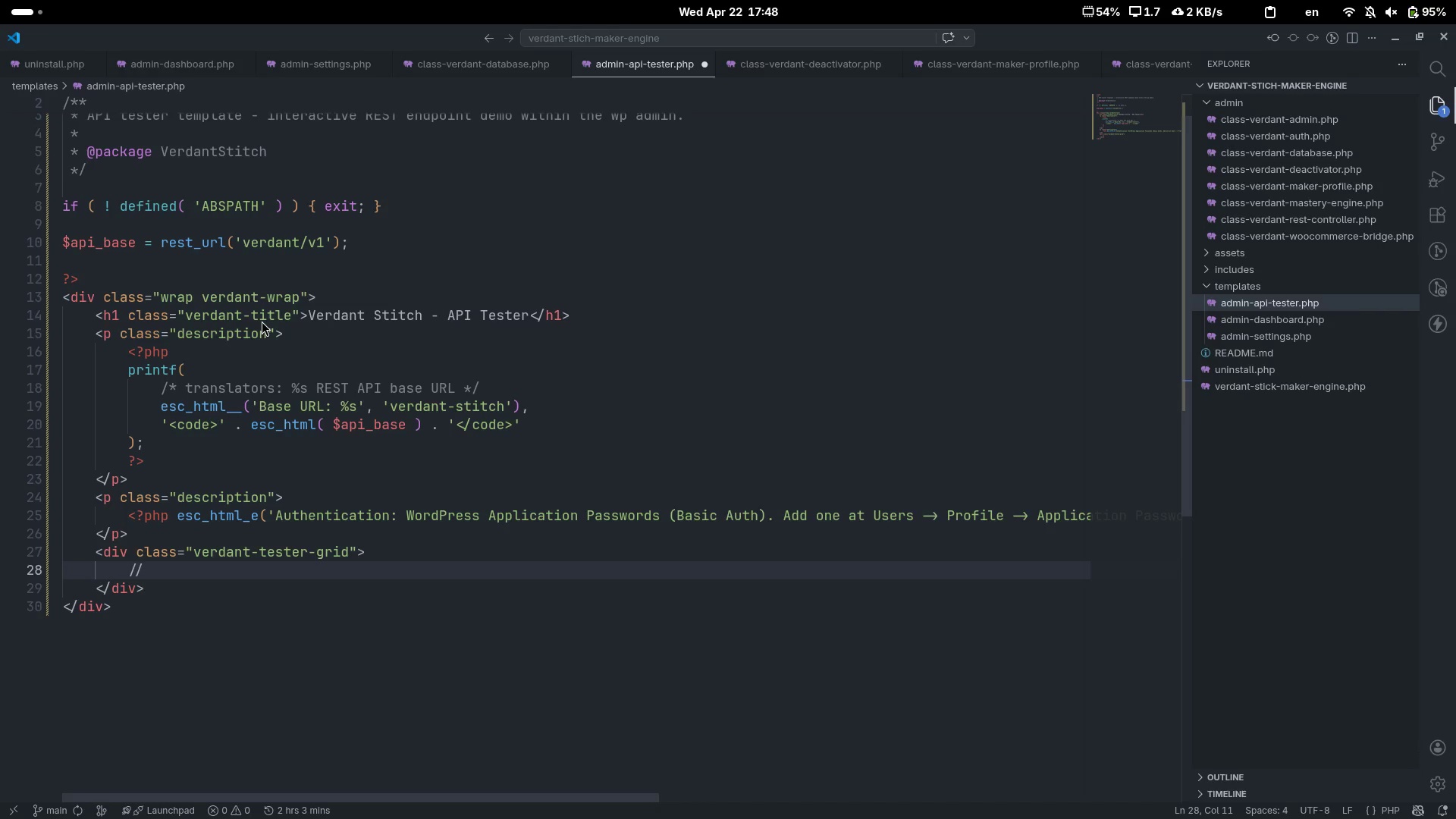 
key(Space)
 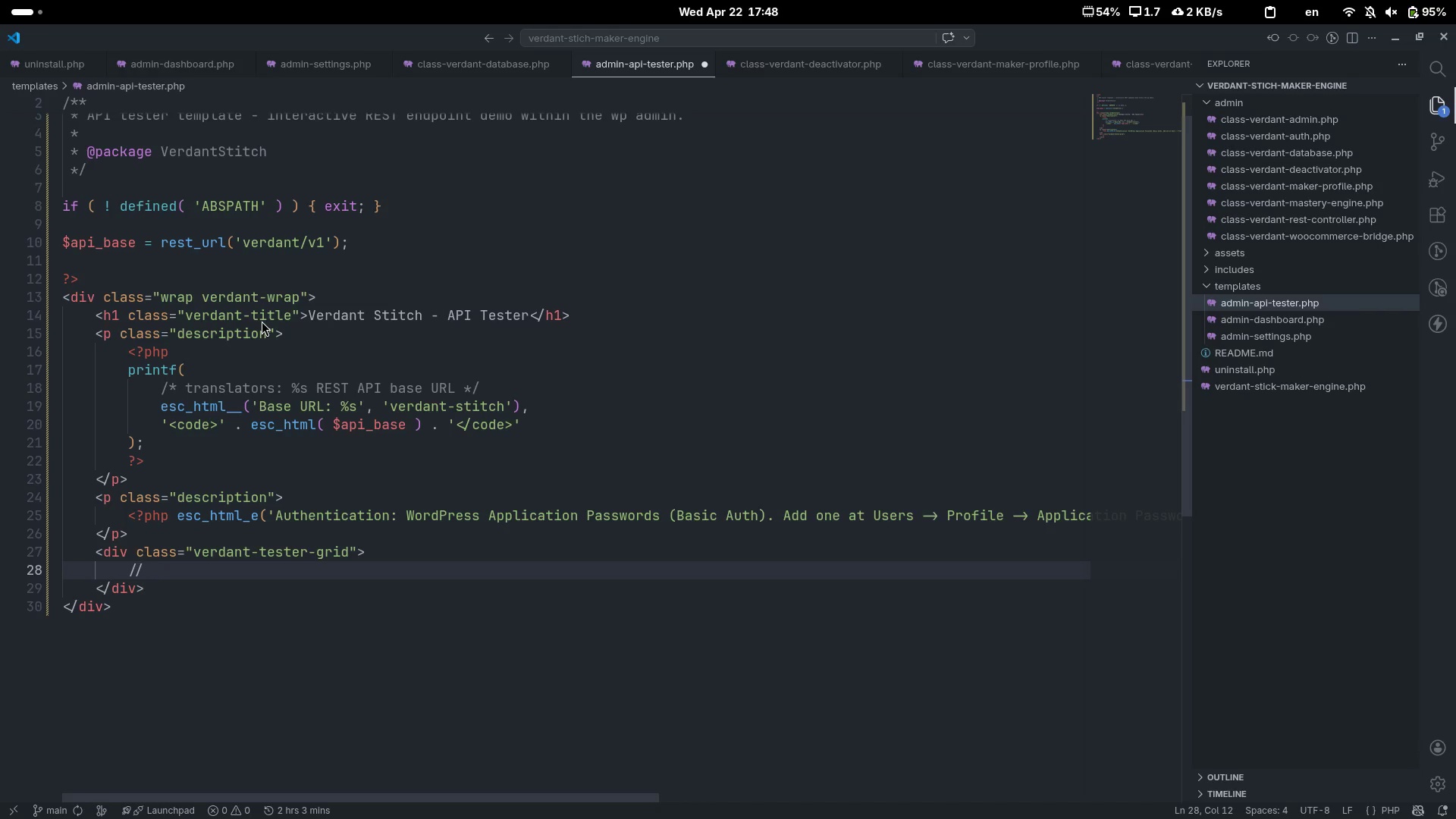 
key(Control+ControlLeft)
 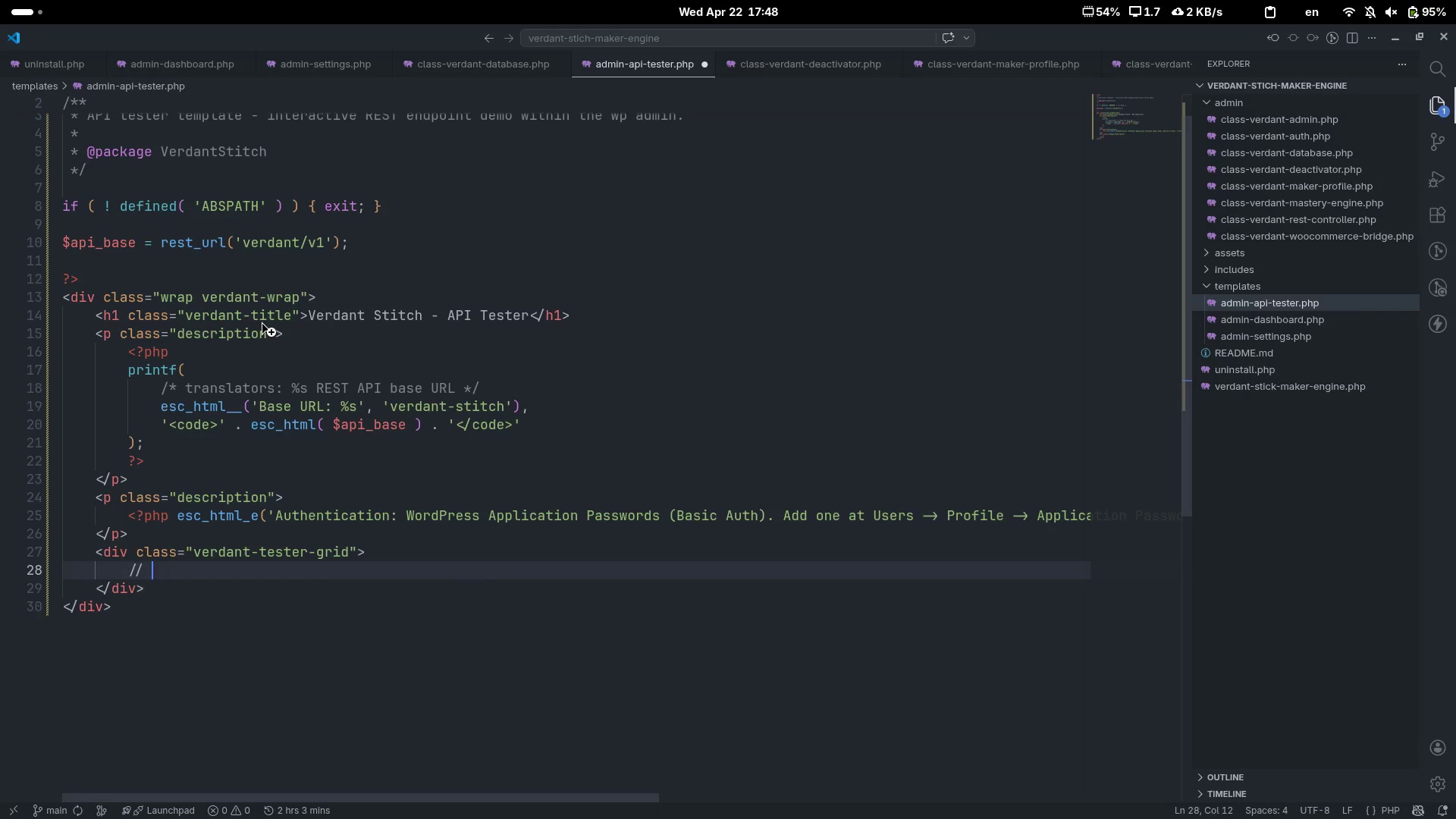 
key(Control+Backspace)
 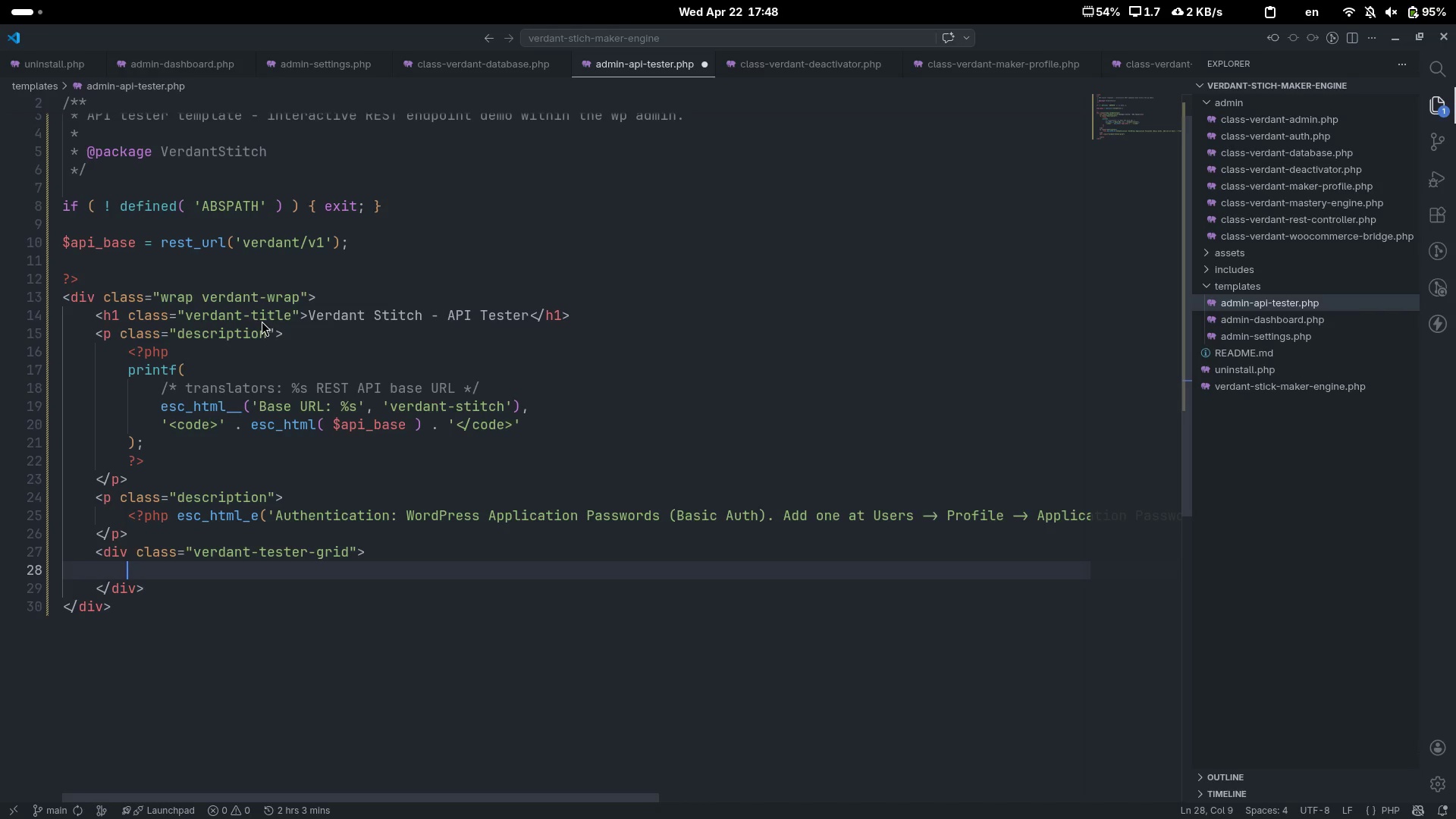 
key(Shift+ShiftLeft)
 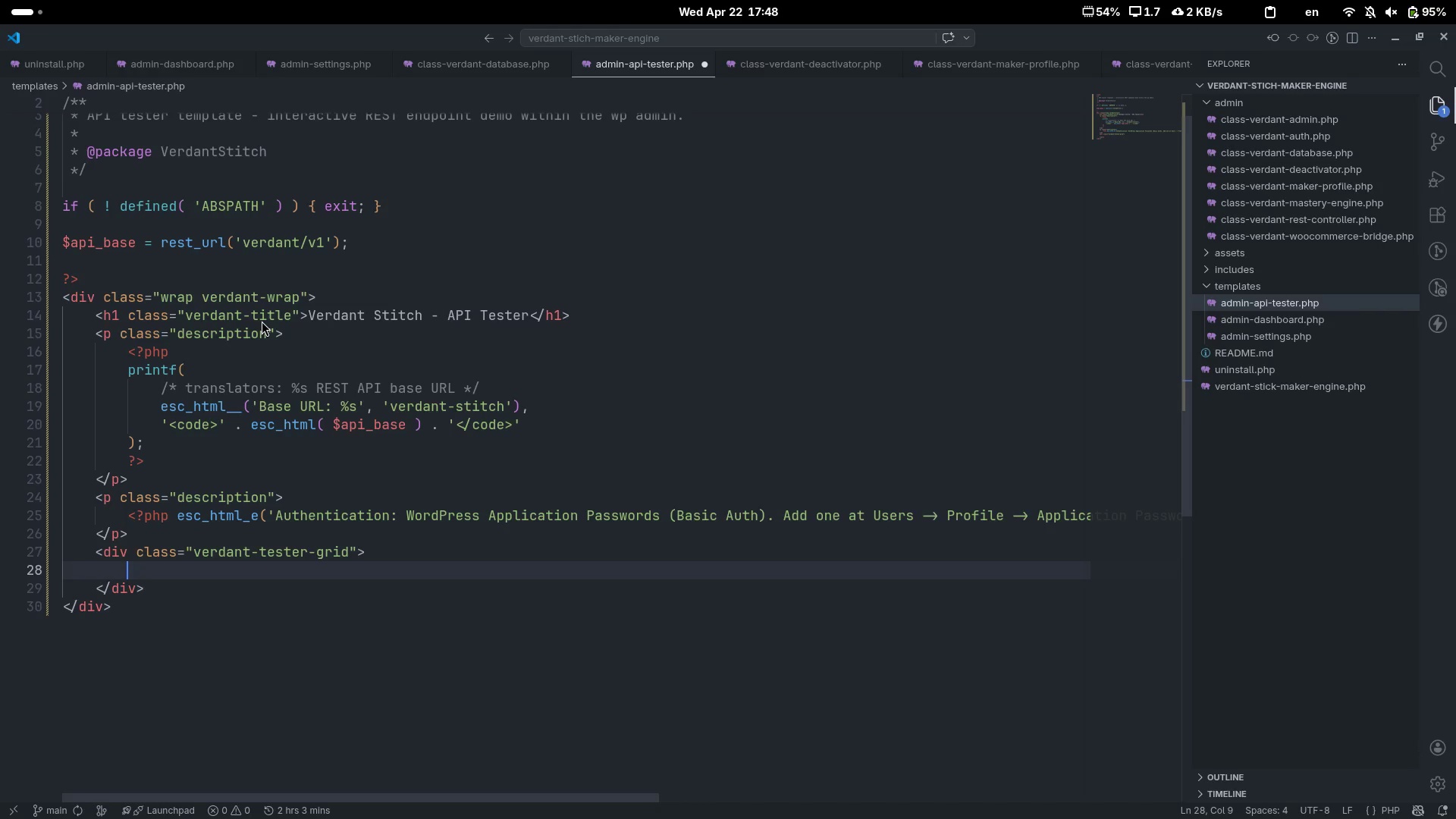 
key(Shift+3)
 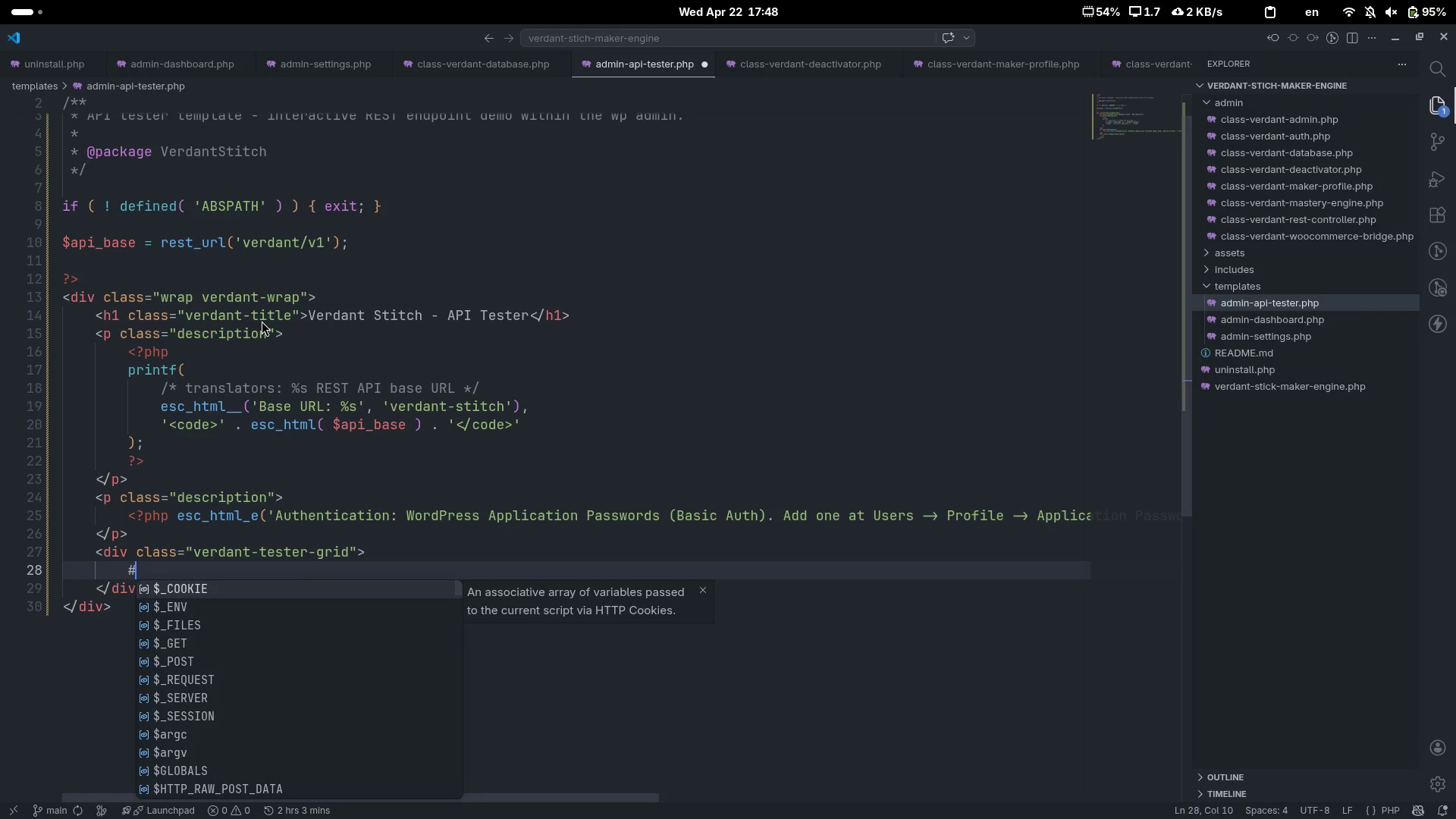 
key(Space)
 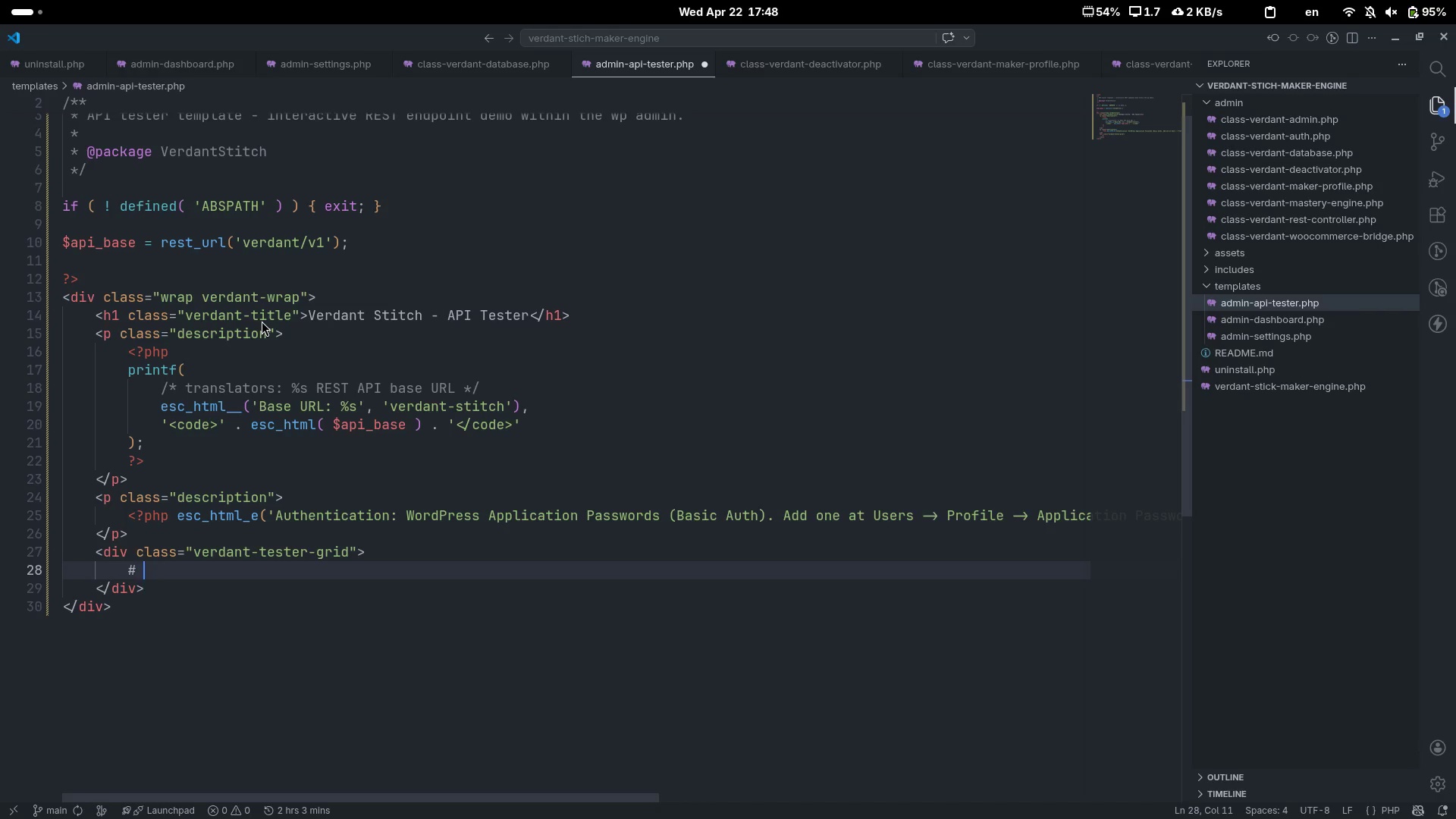 
key(Control+ControlLeft)
 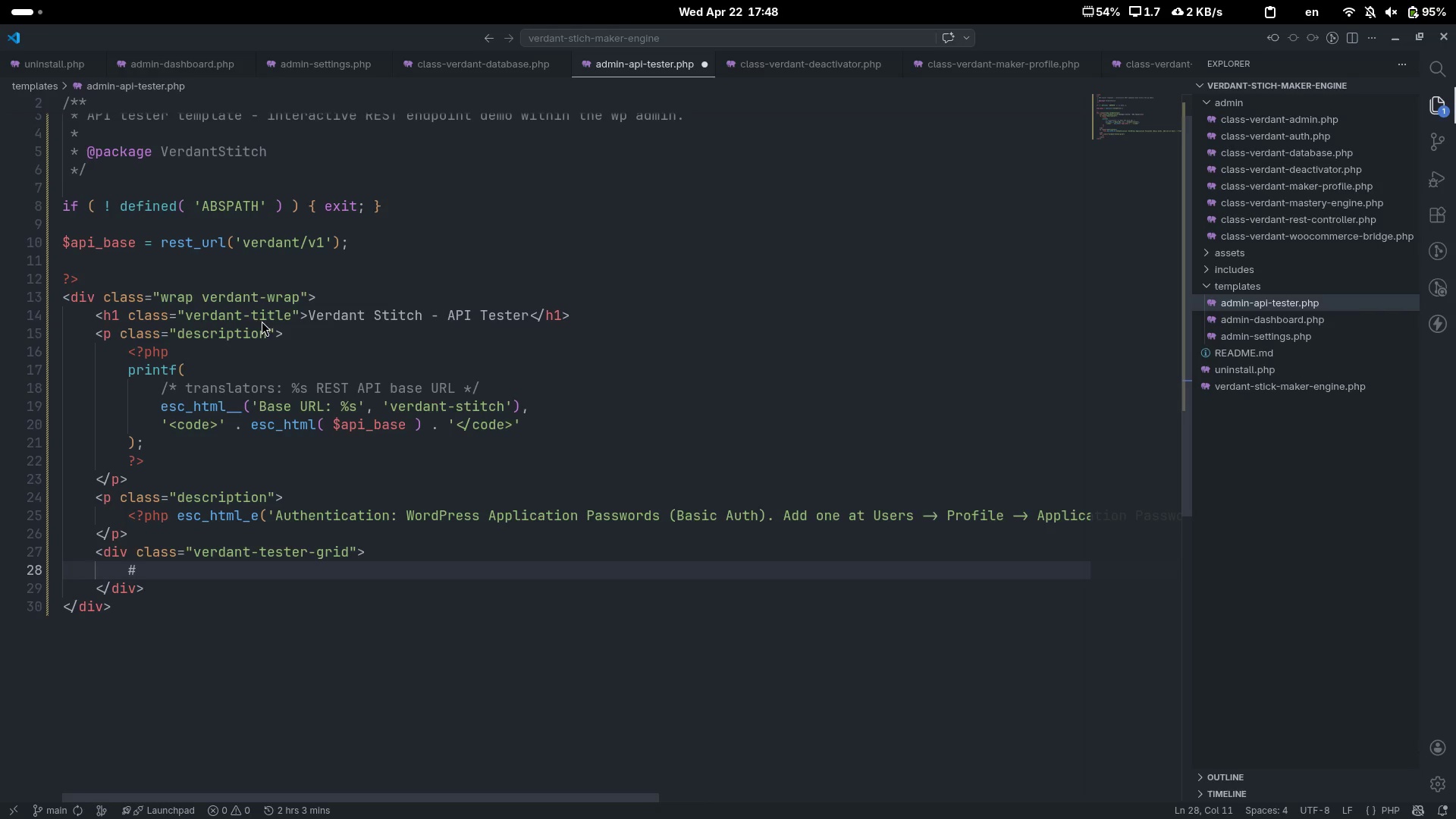 
key(Control+Backspace)
 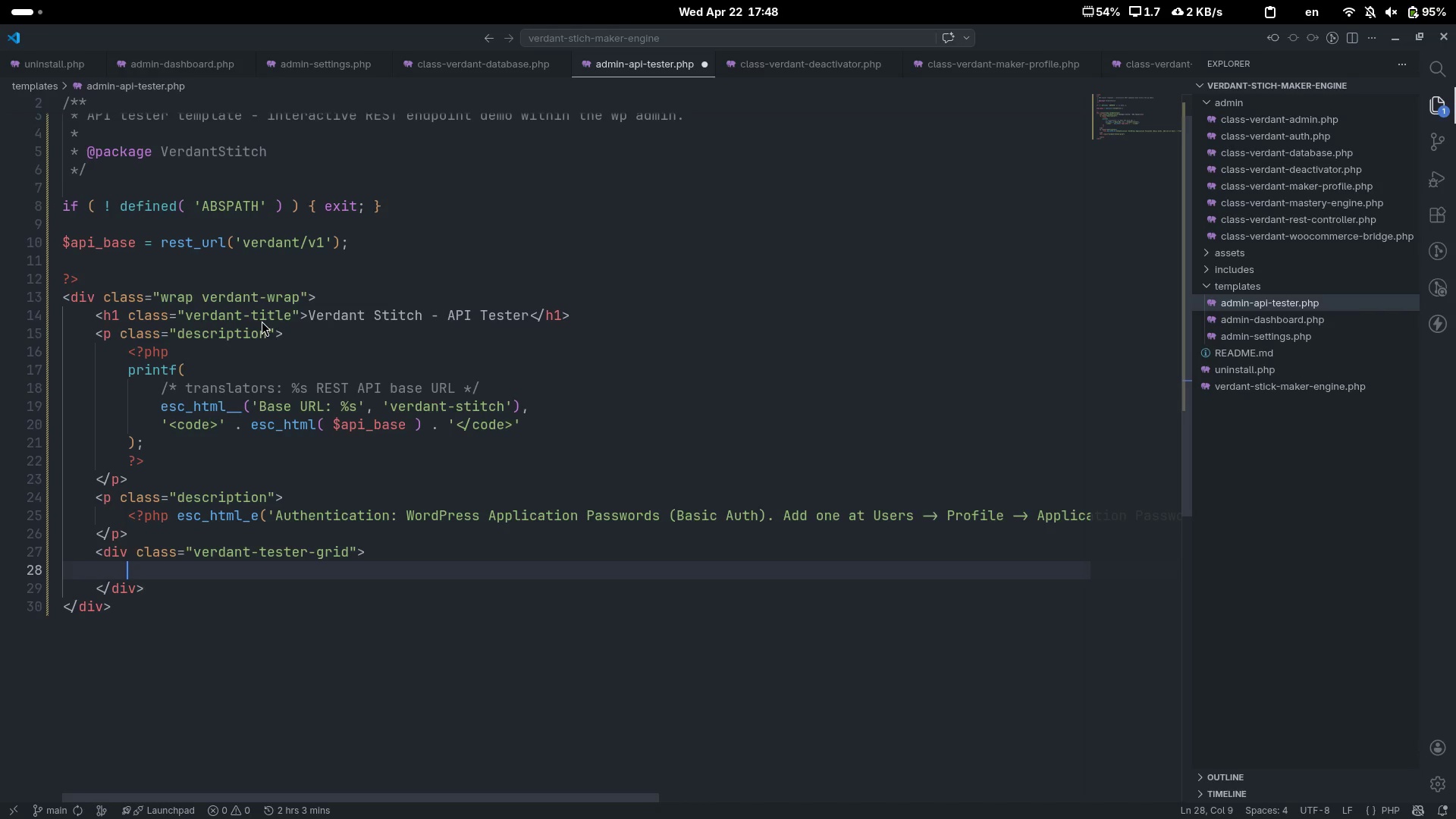 
key(Control+Slash)
 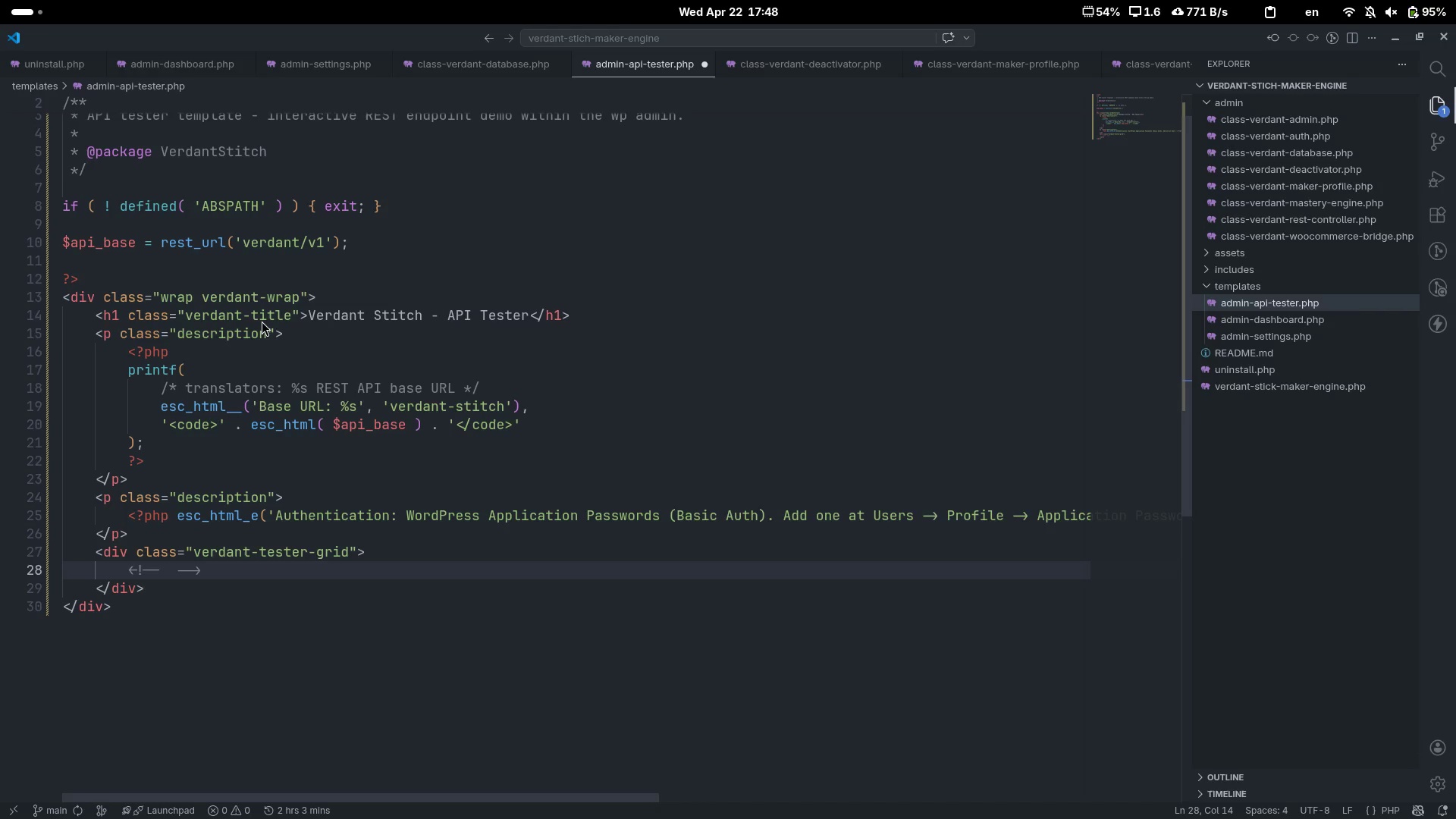 
type(Get Profile)
 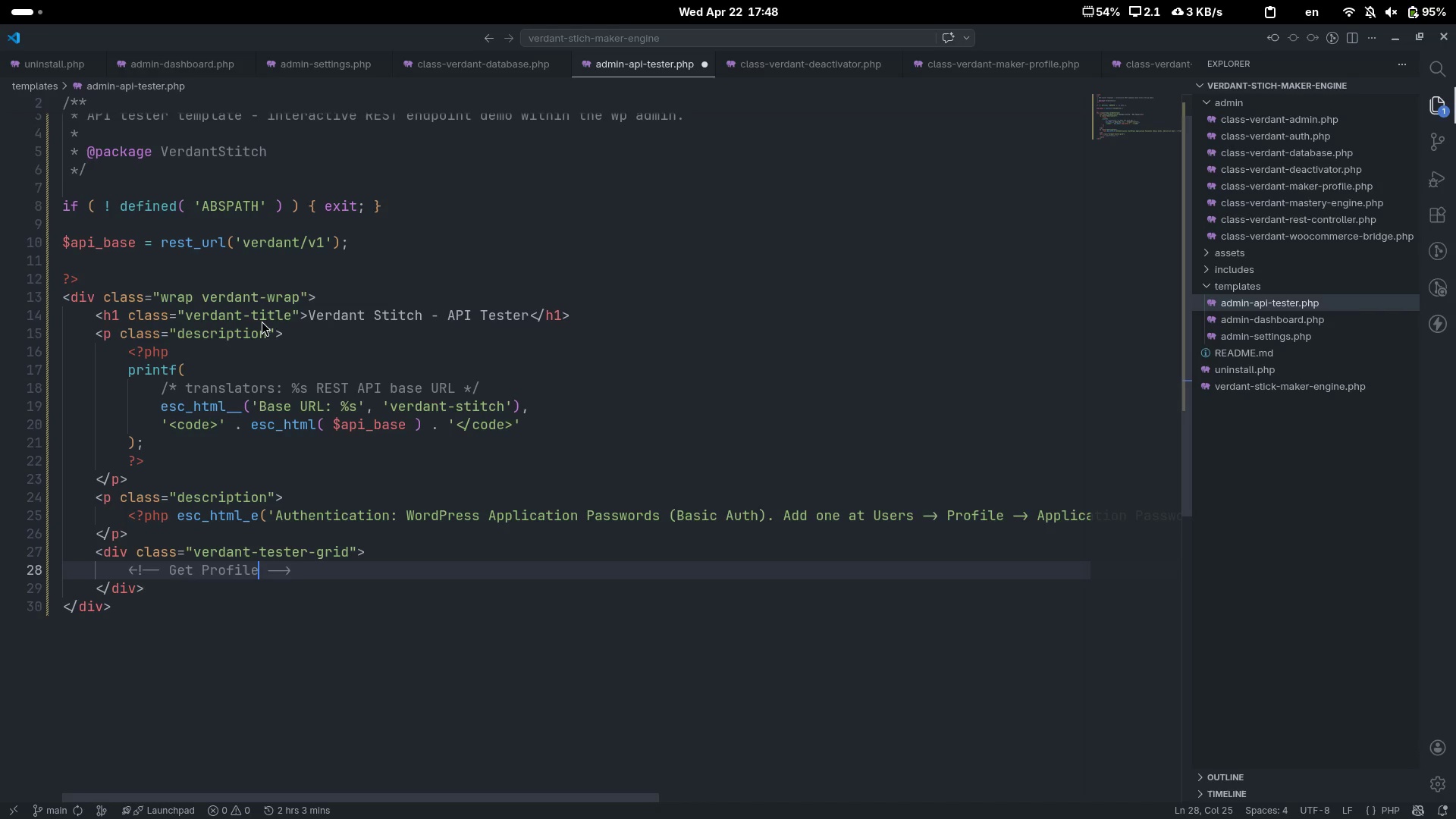 
key(Control+ArrowRight)
 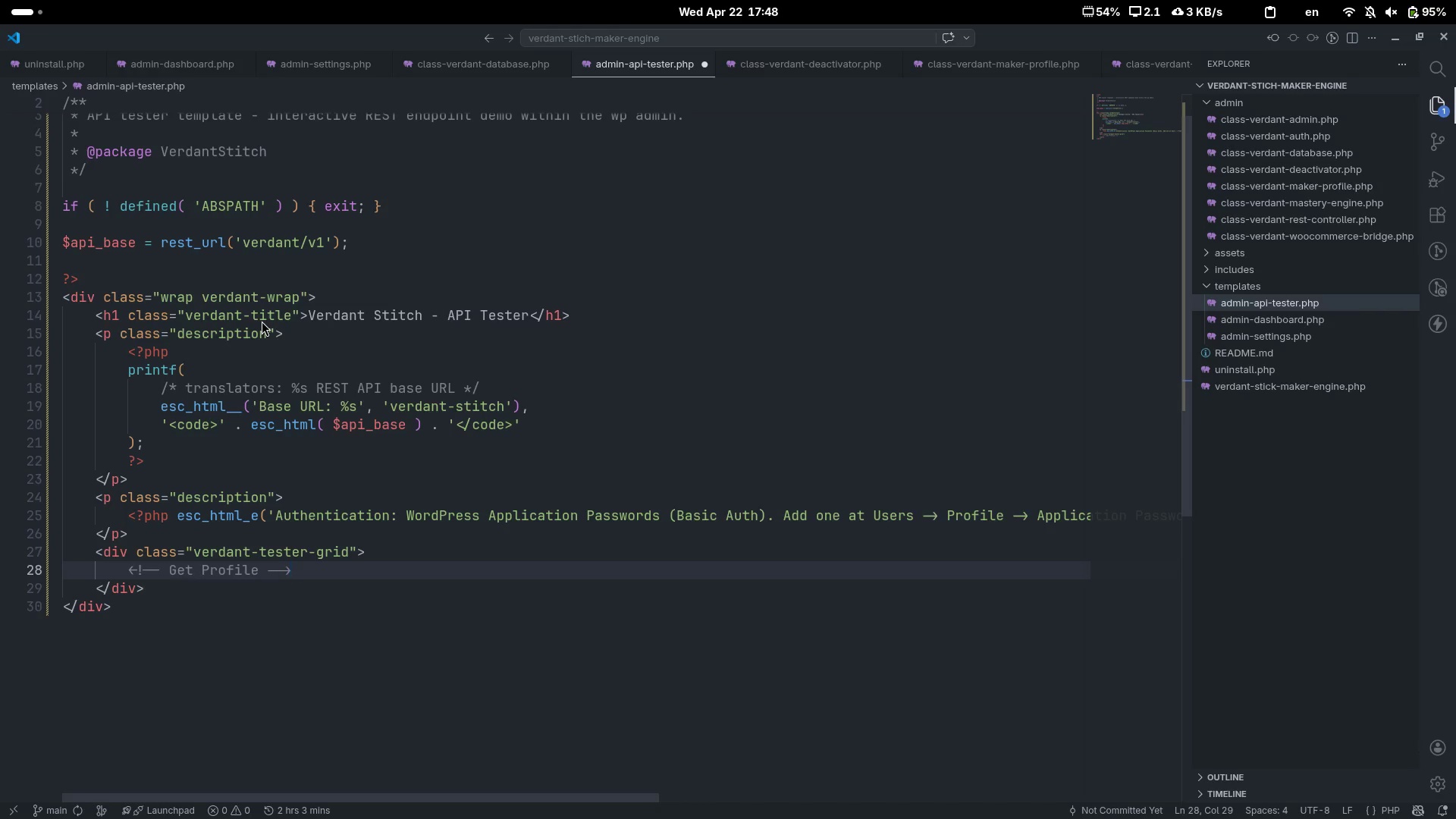 
key(Enter)
 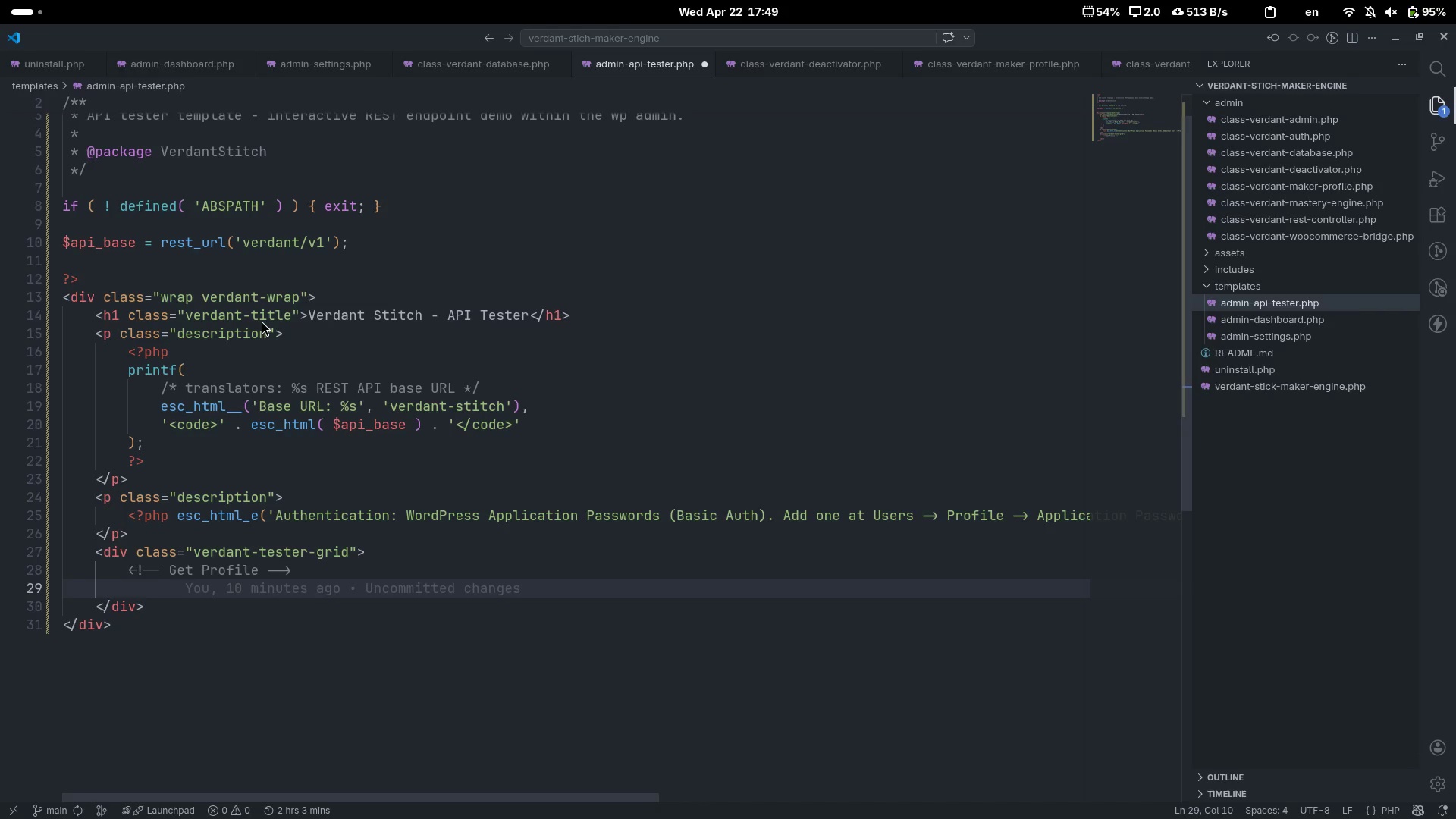 
key(Backspace)
 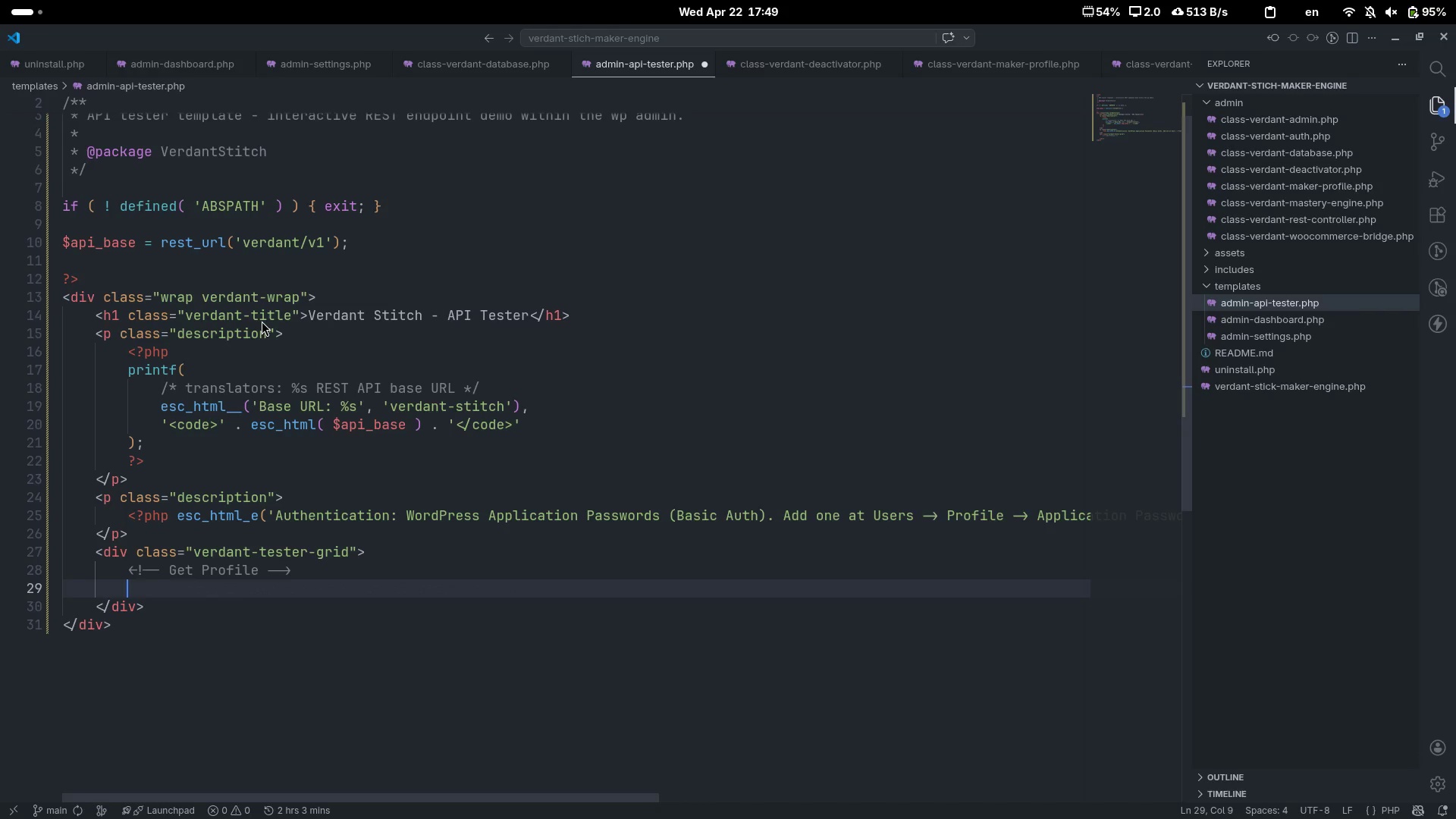 
key(Shift+Comma)
 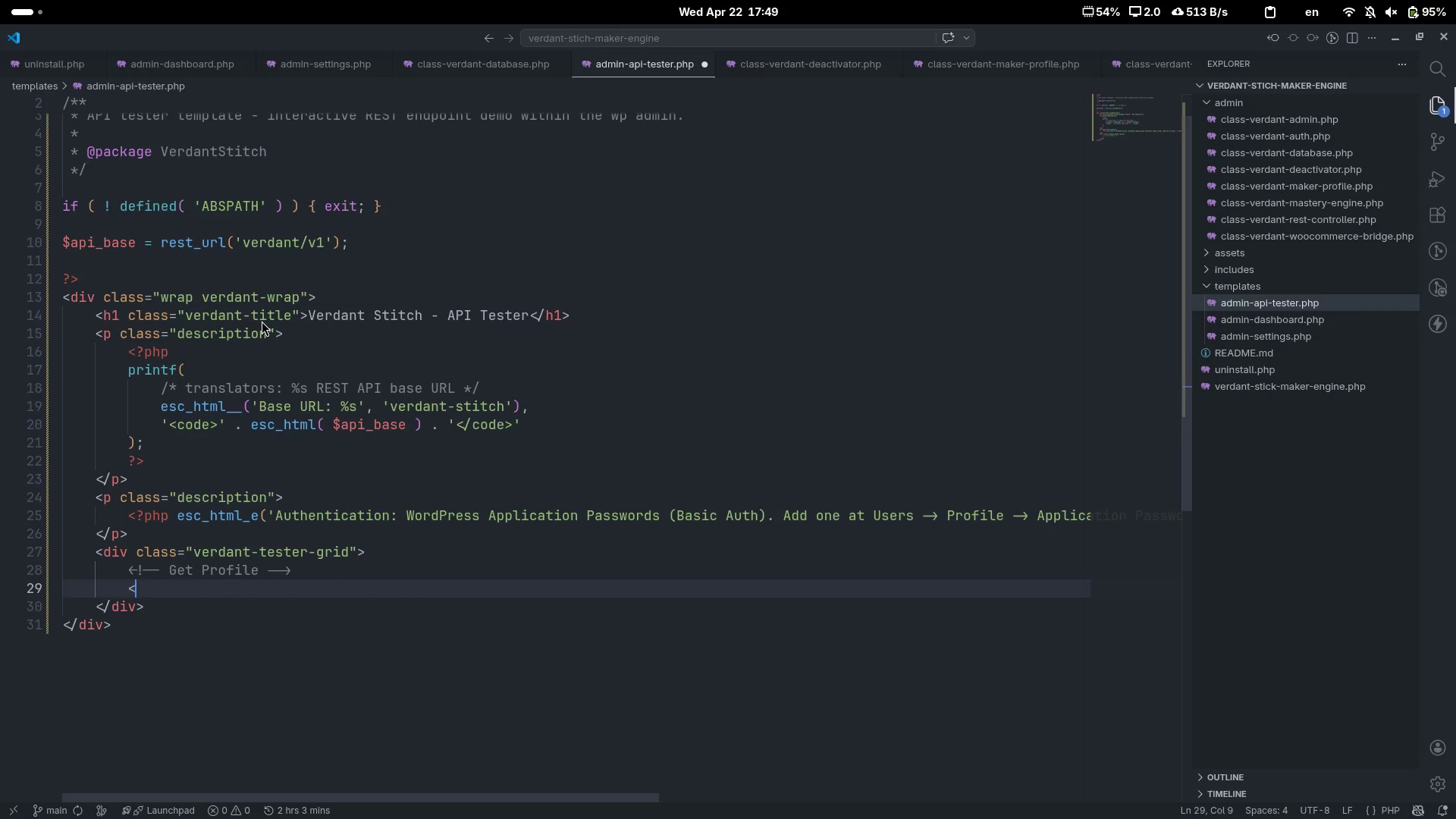 
key(Shift+Period)
 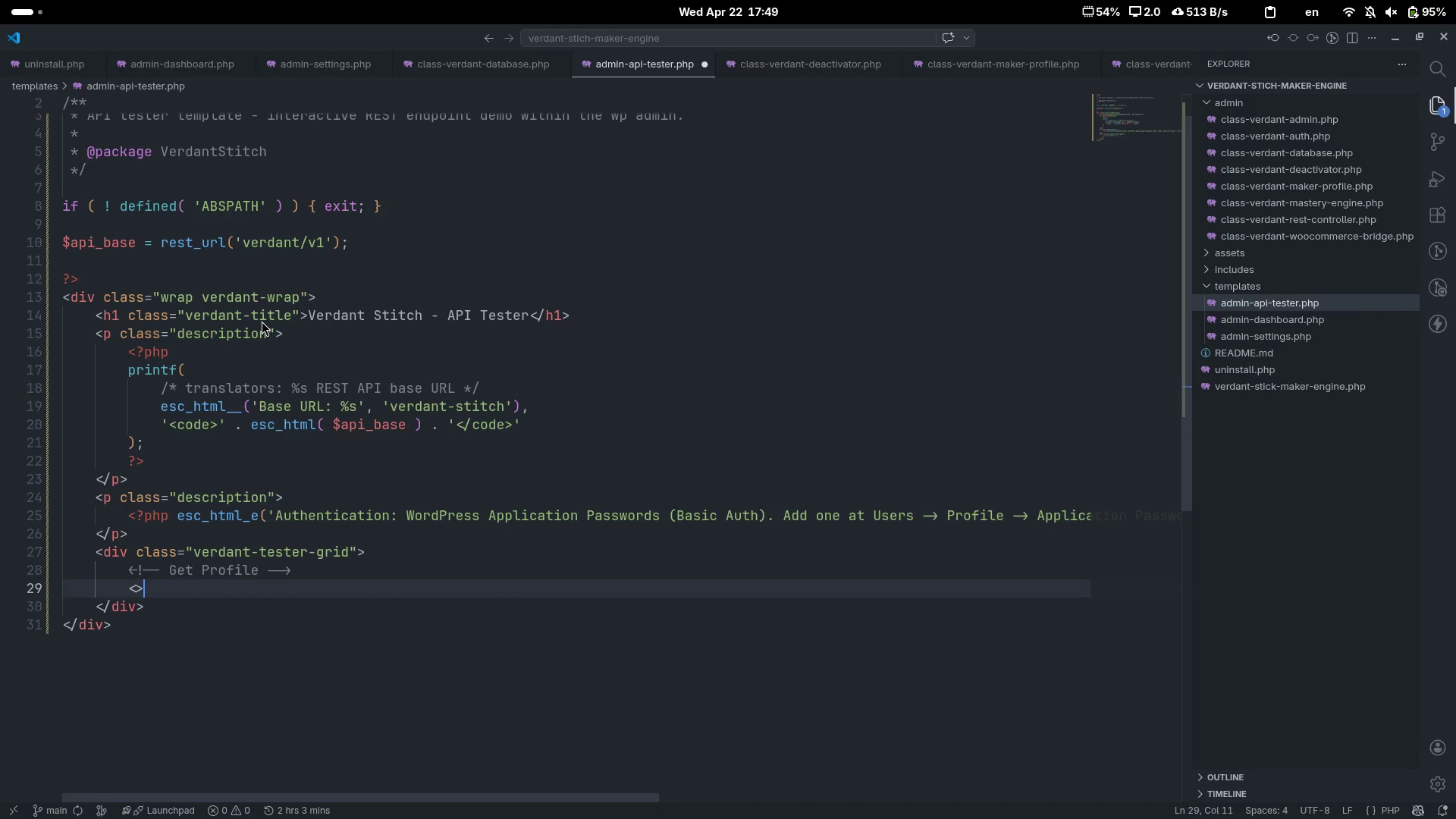 
key(ArrowLeft)
 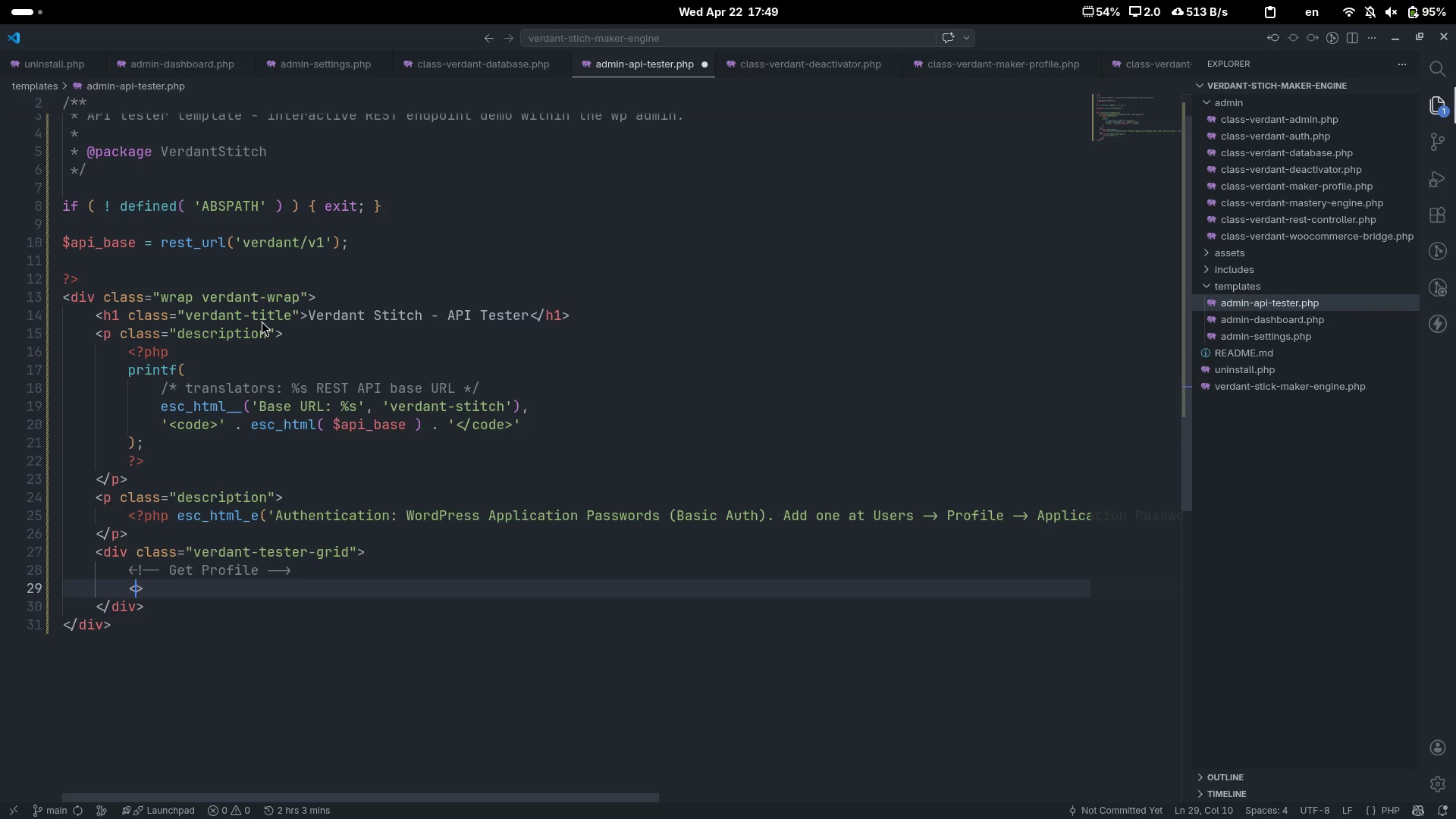 
type(div)
key(Escape)
 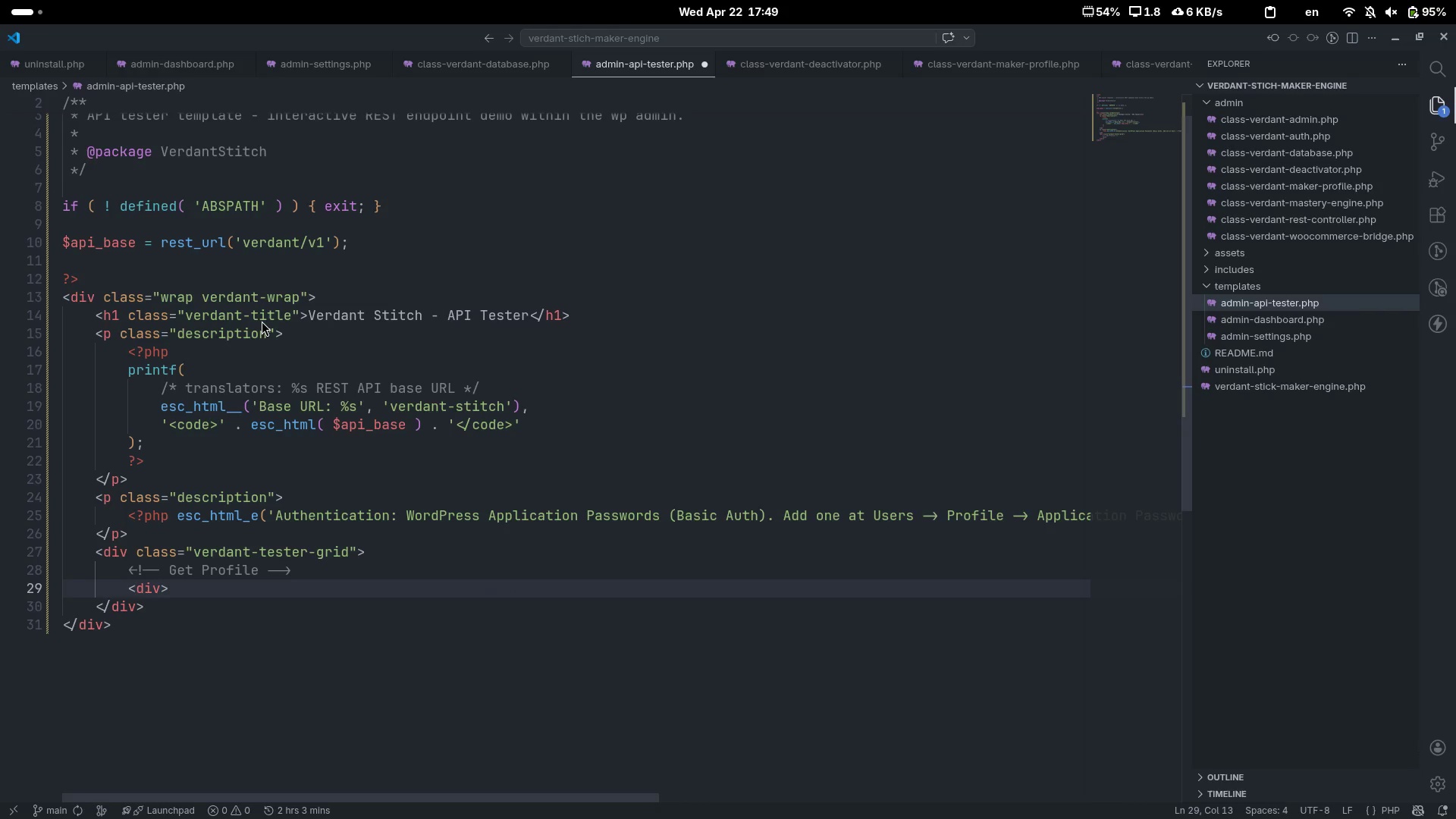 
key(ArrowRight)
 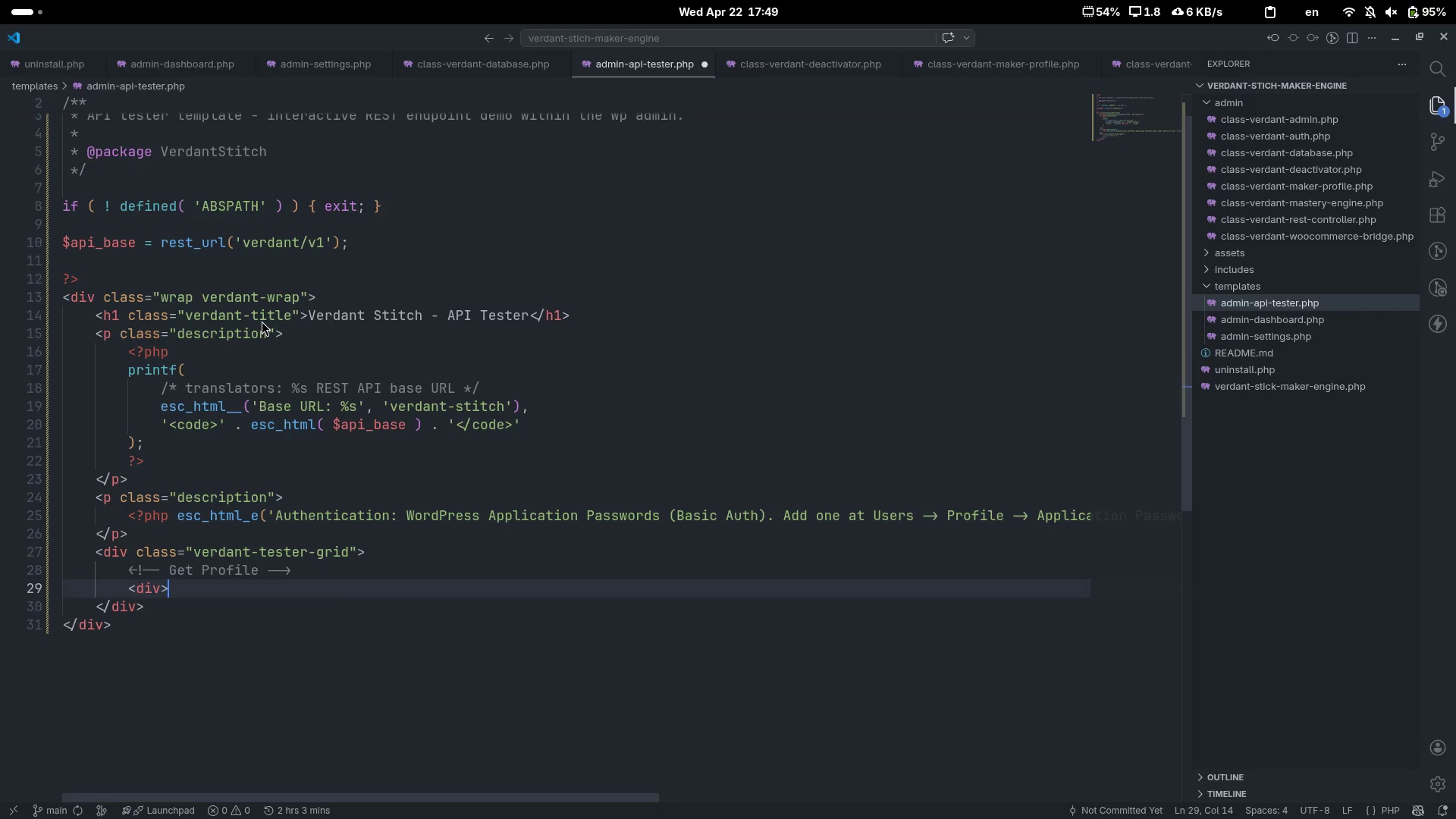 
key(Enter)
 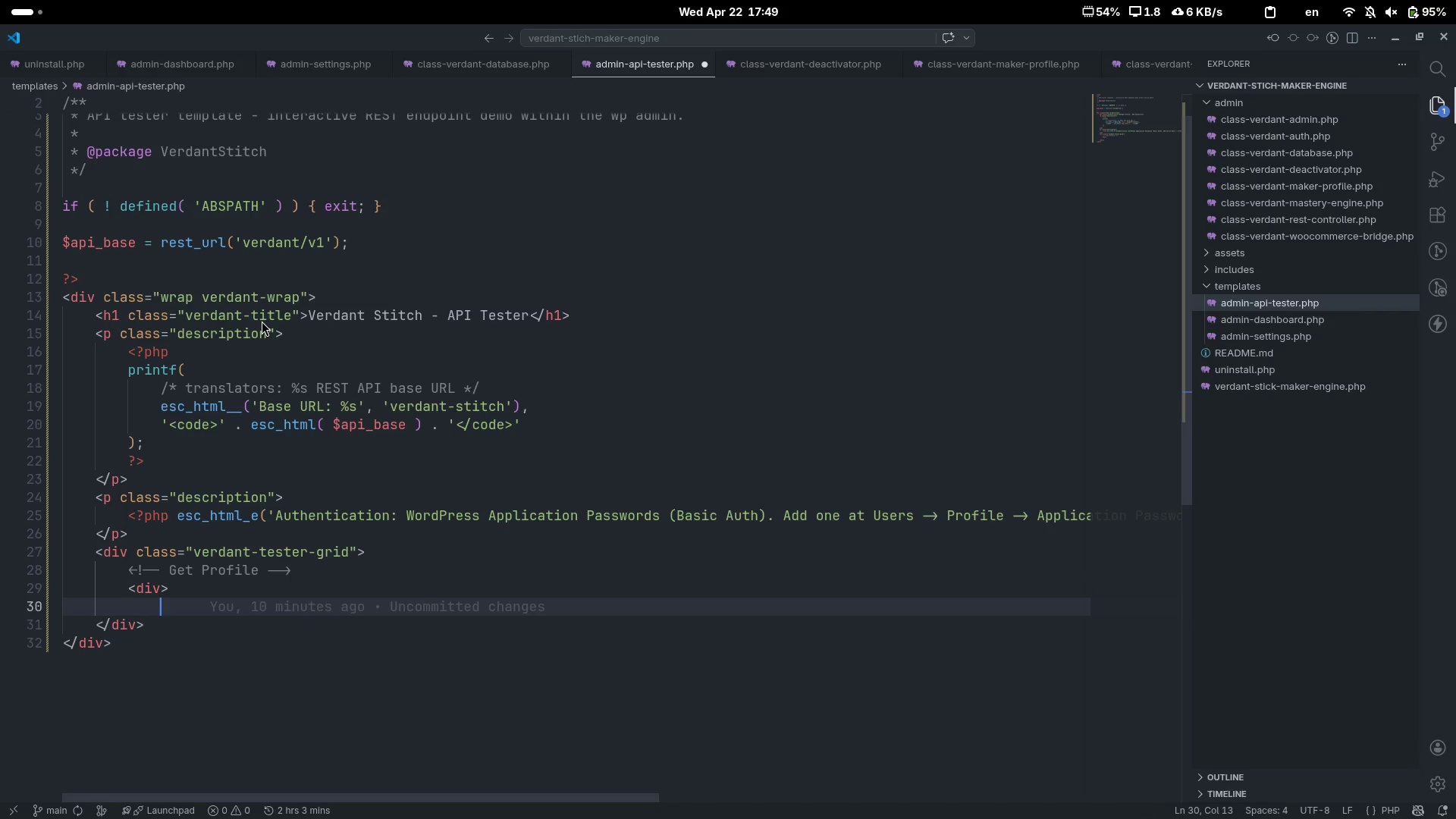 
key(Shift+Comma)
 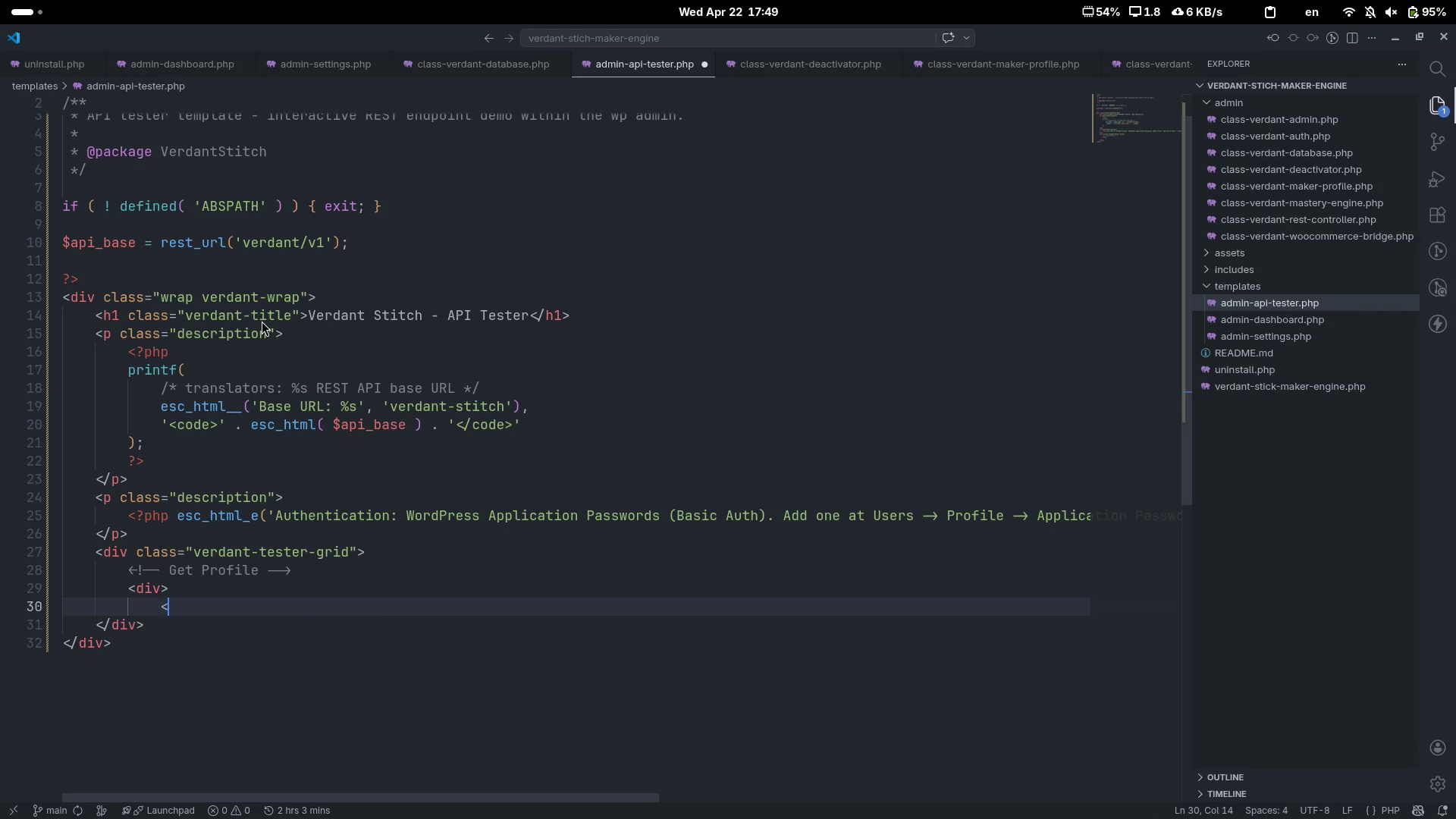 
key(Shift+Period)
 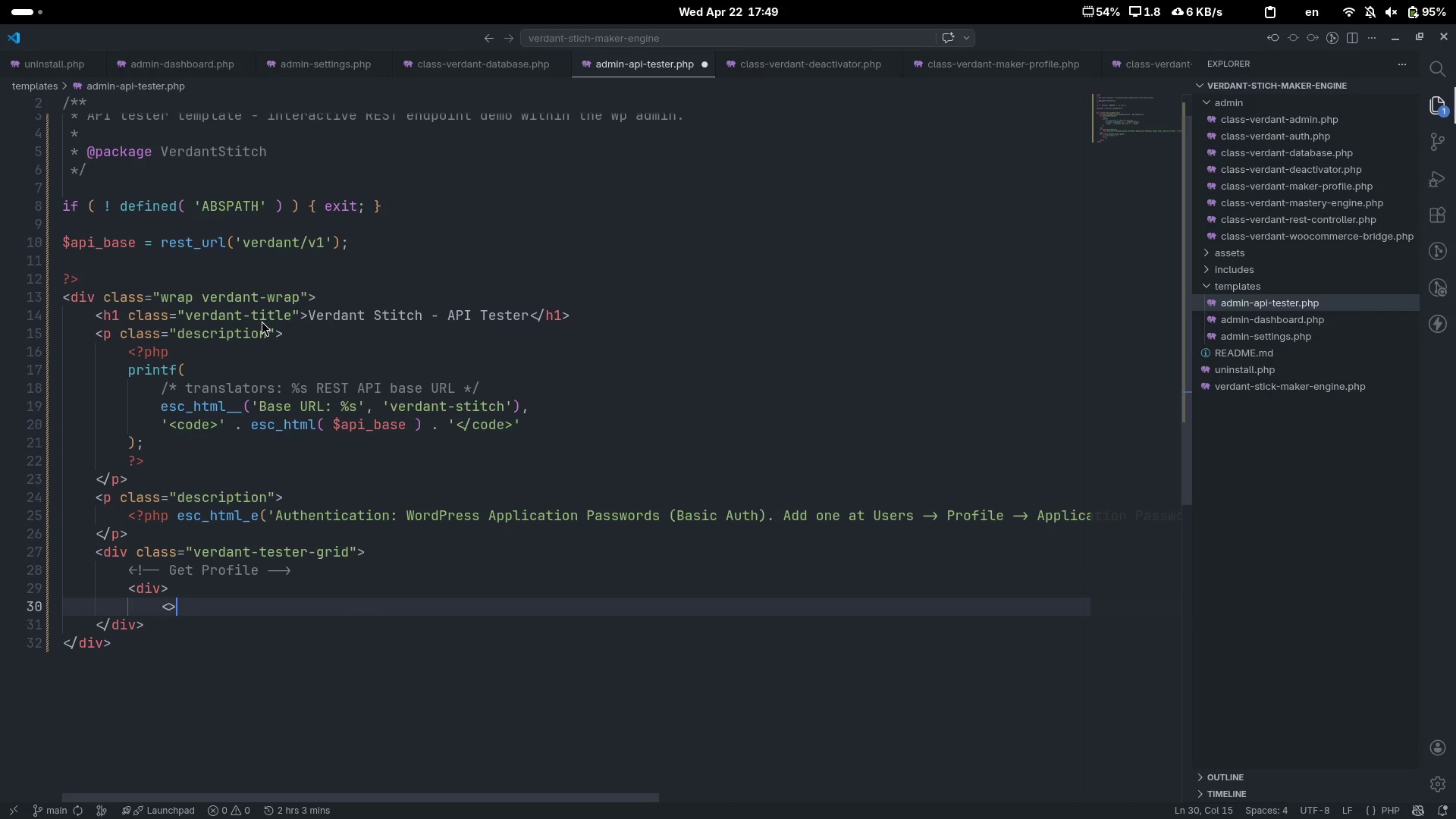 
key(ArrowLeft)
 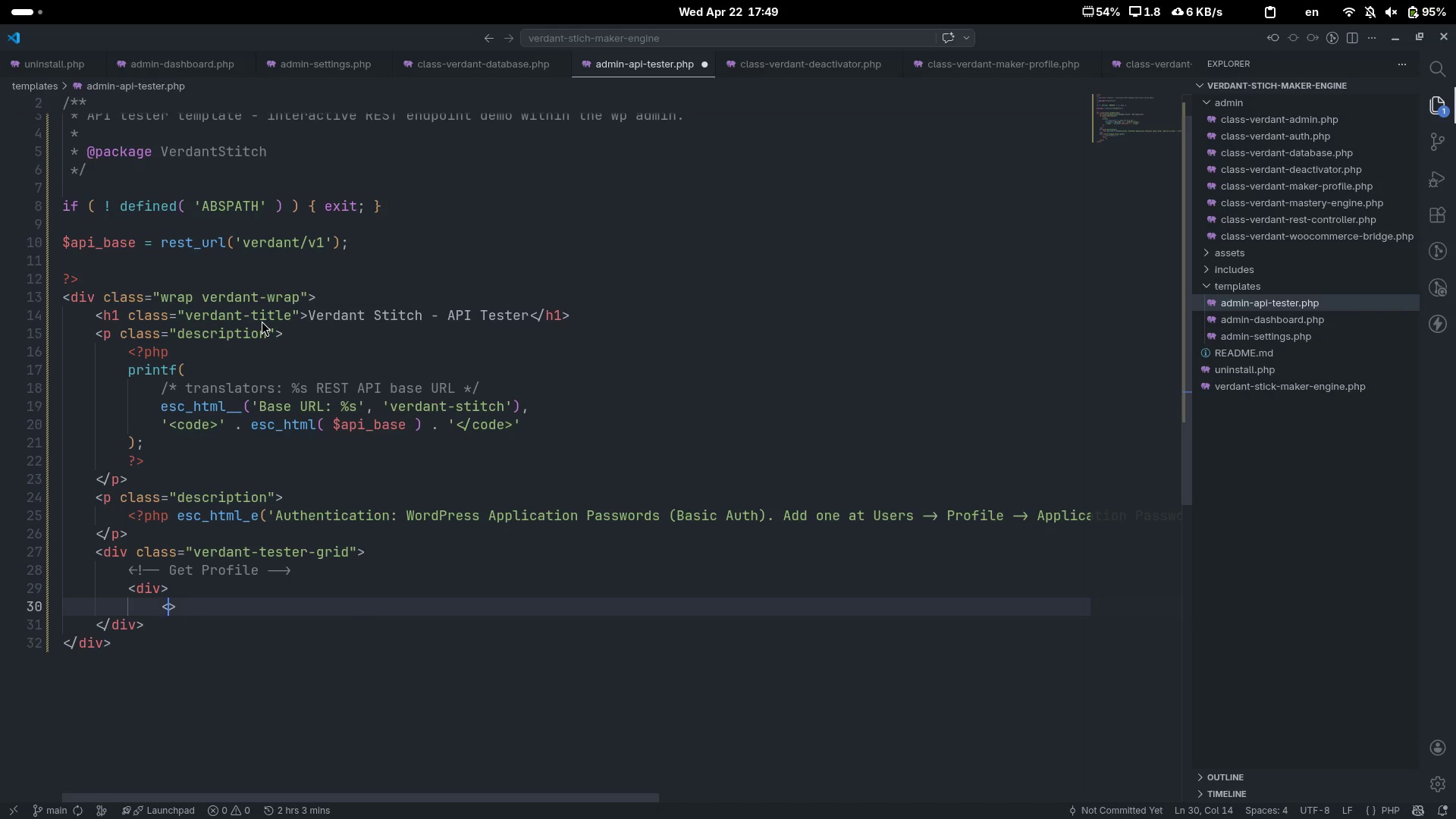 
key(ArrowLeft)
 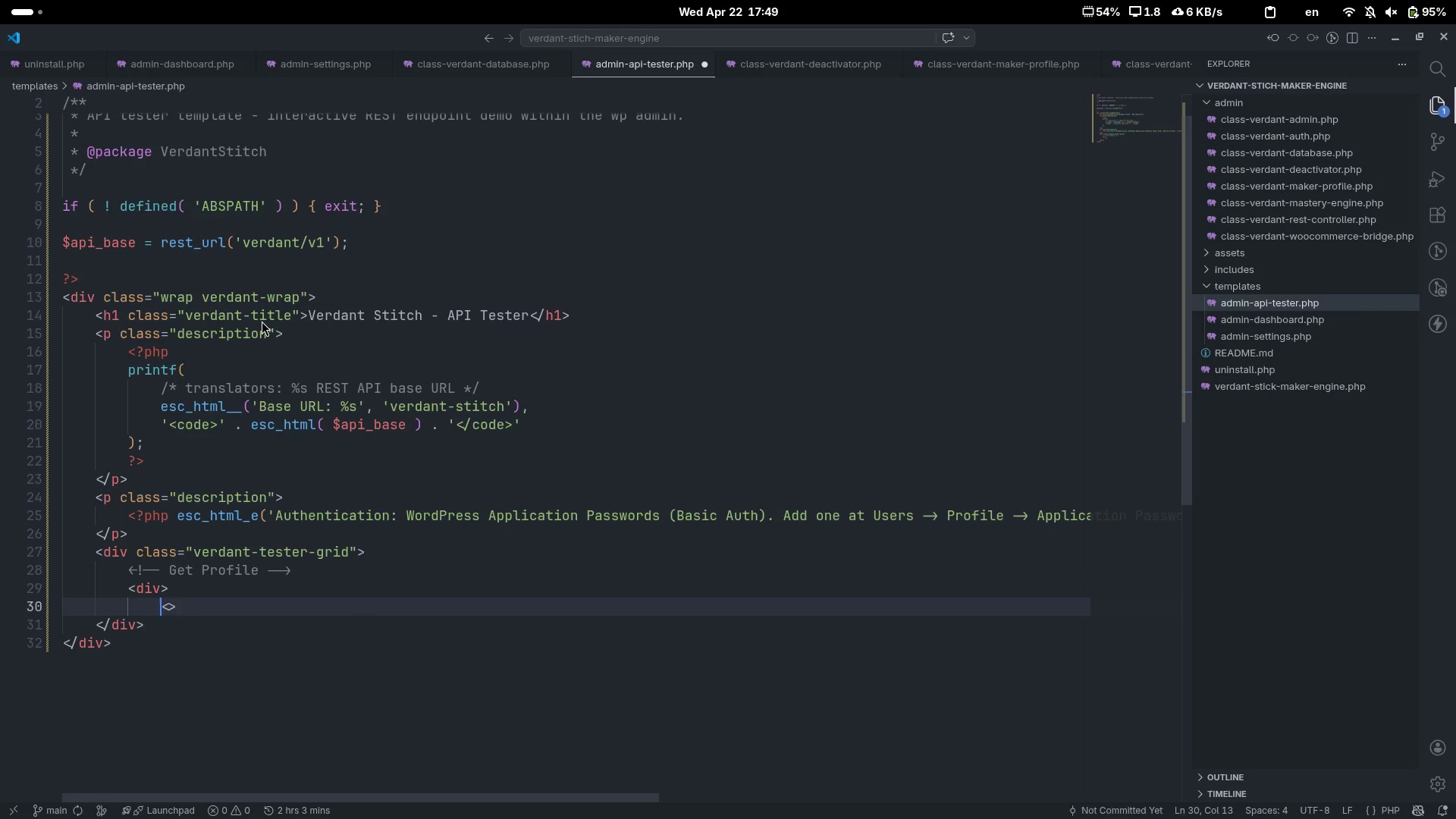 
key(Backspace)
 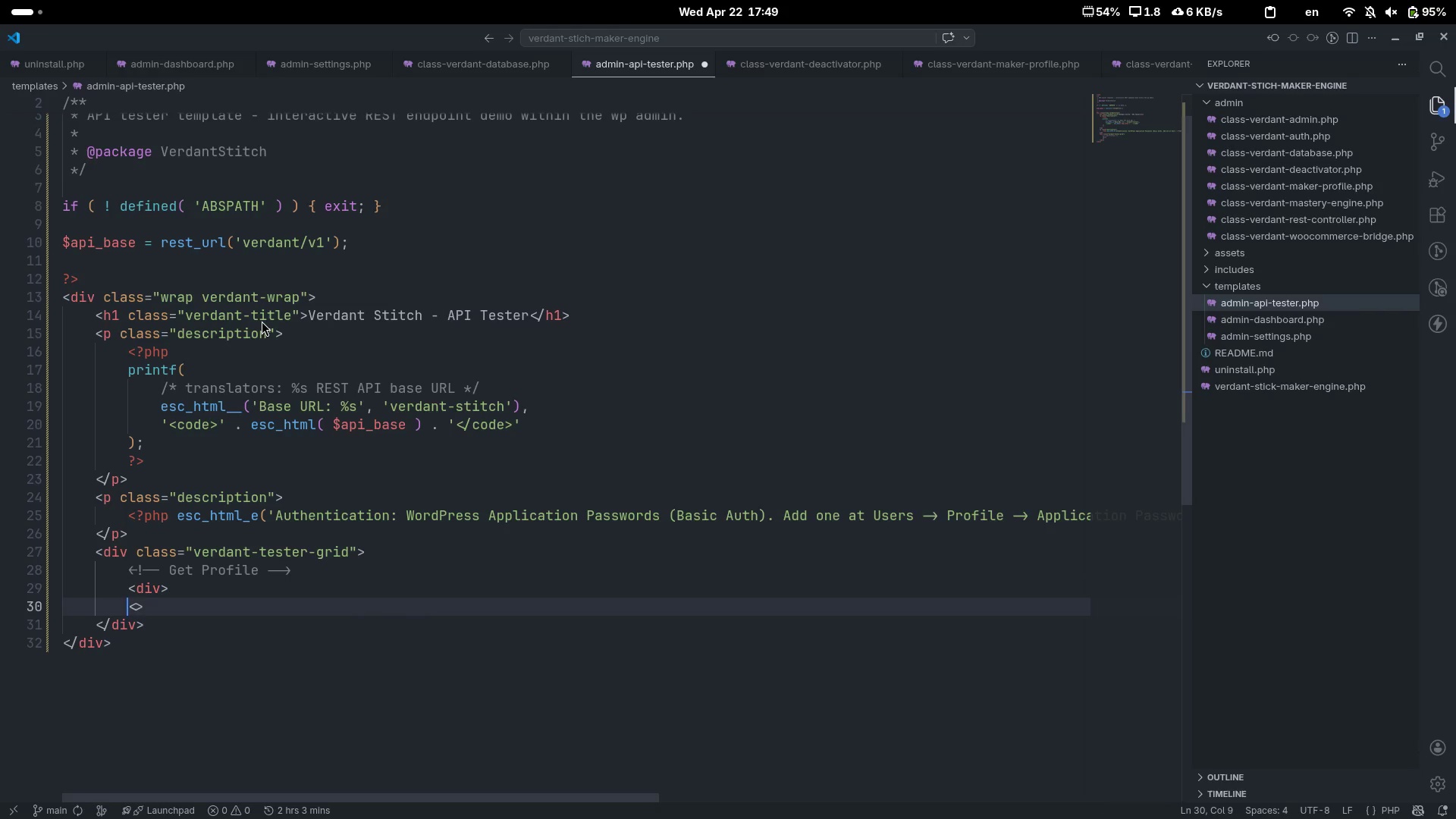 
key(ArrowRight)
 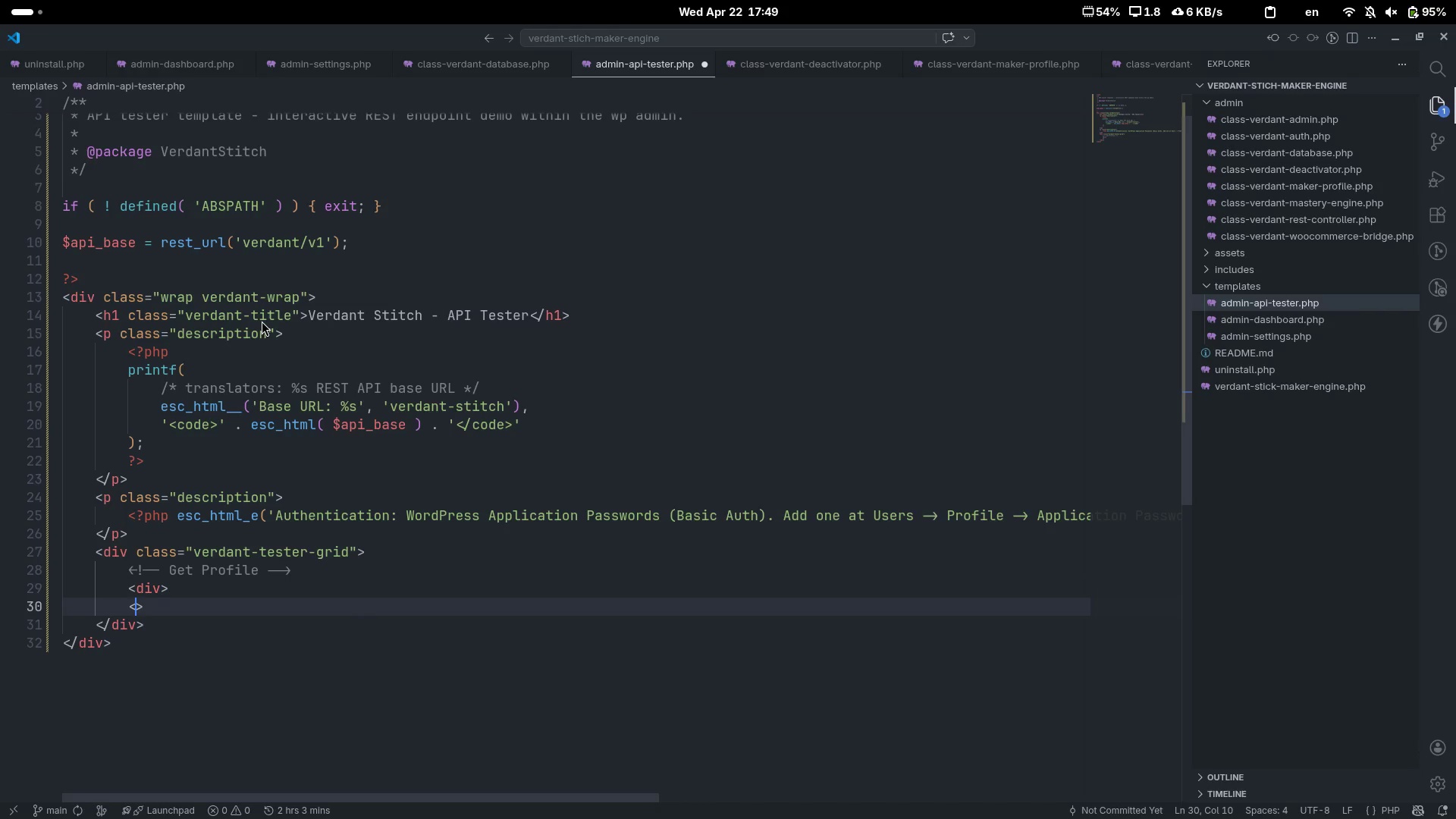 
type(/div)
 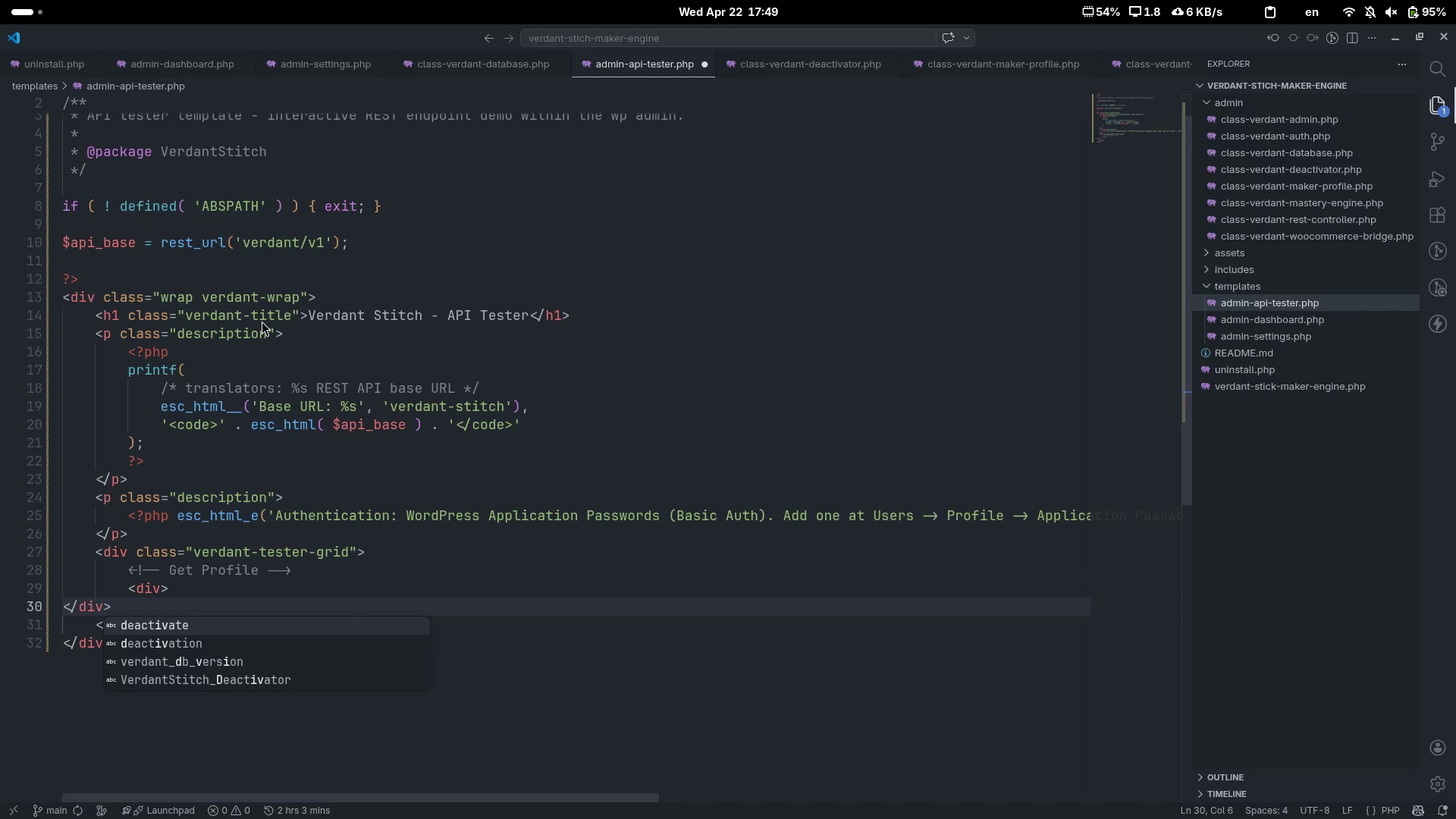 
key(Control+ArrowLeft)
 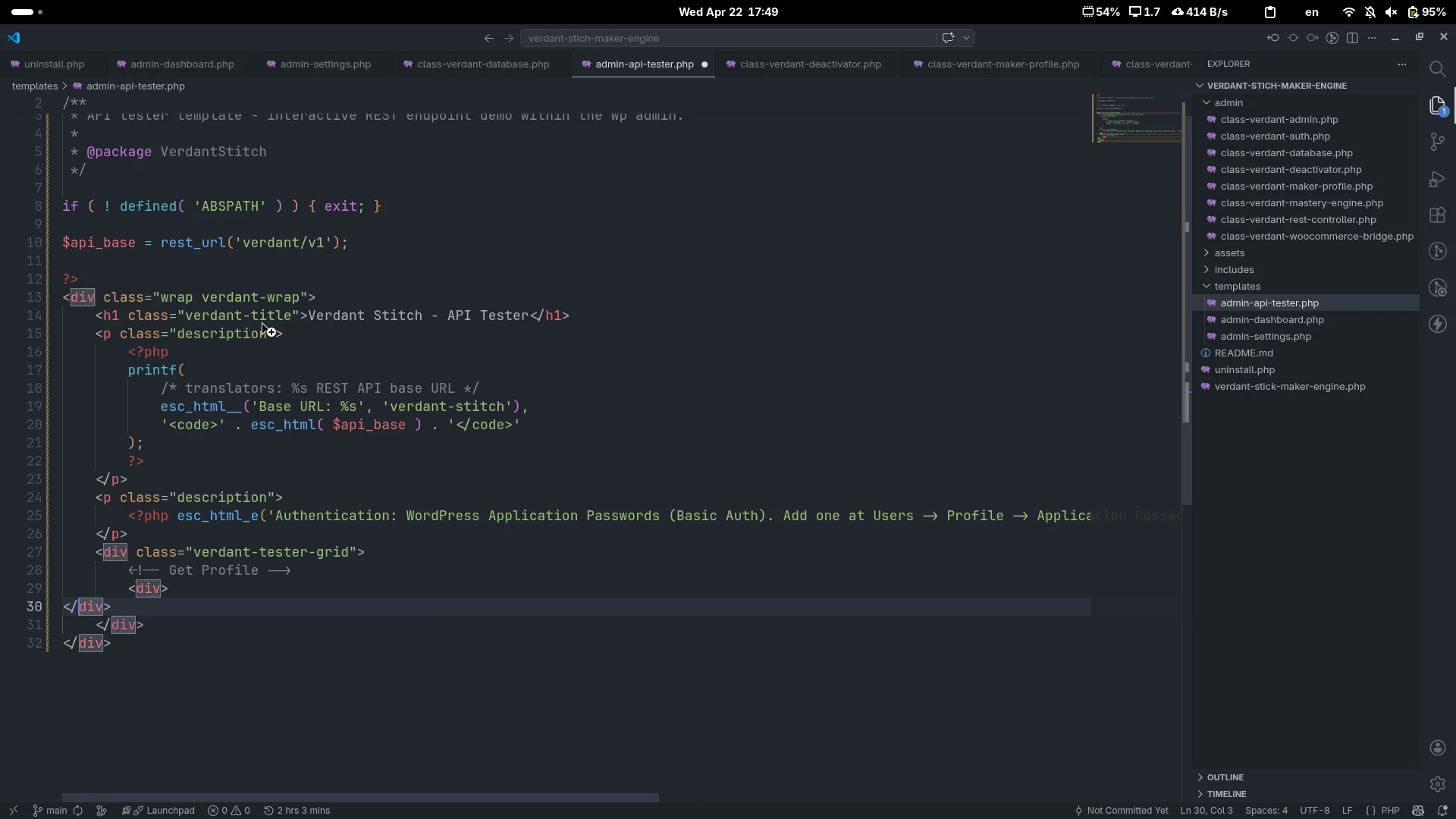 
key(Control+ArrowLeft)
 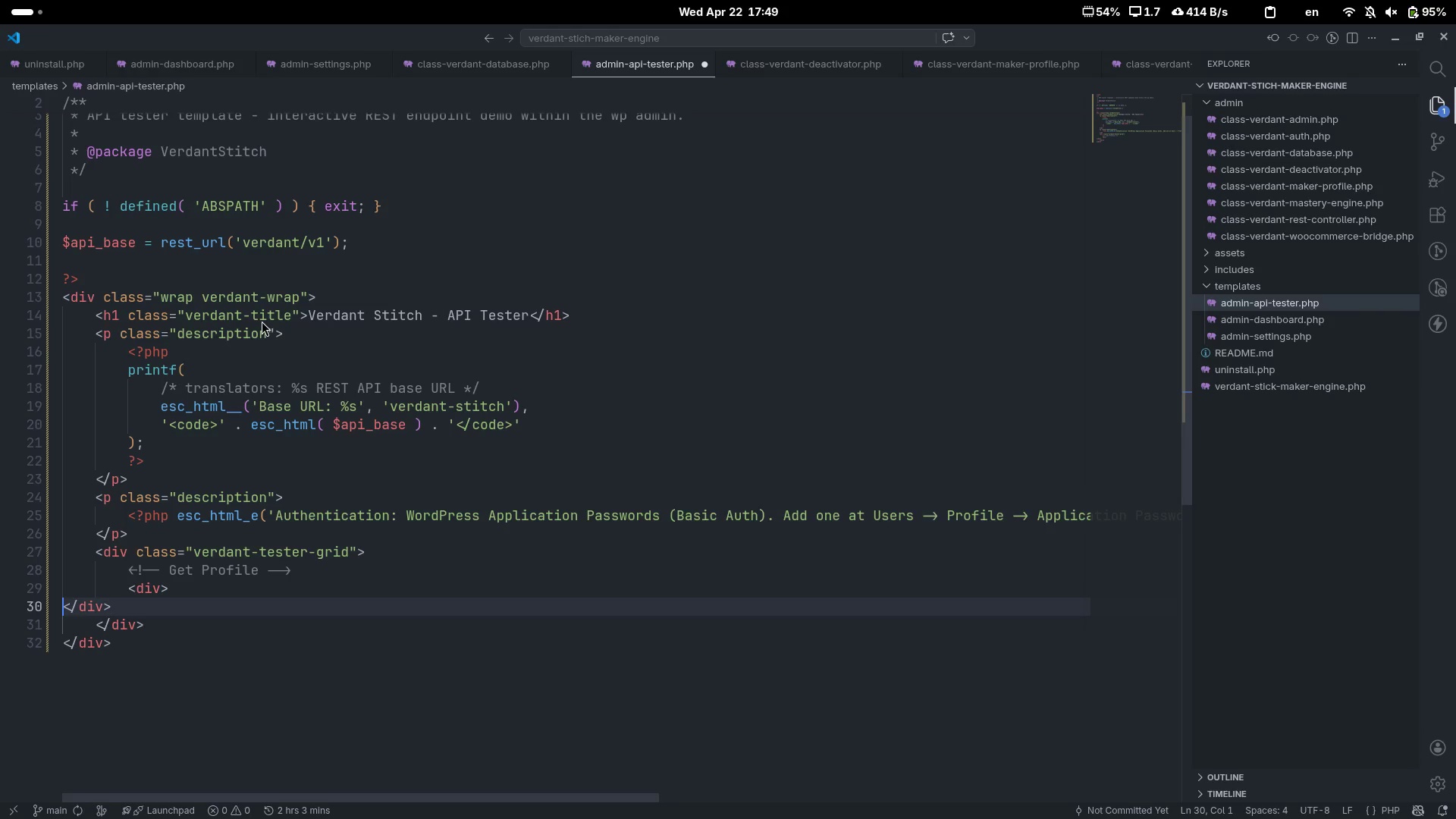 
key(Tab)
 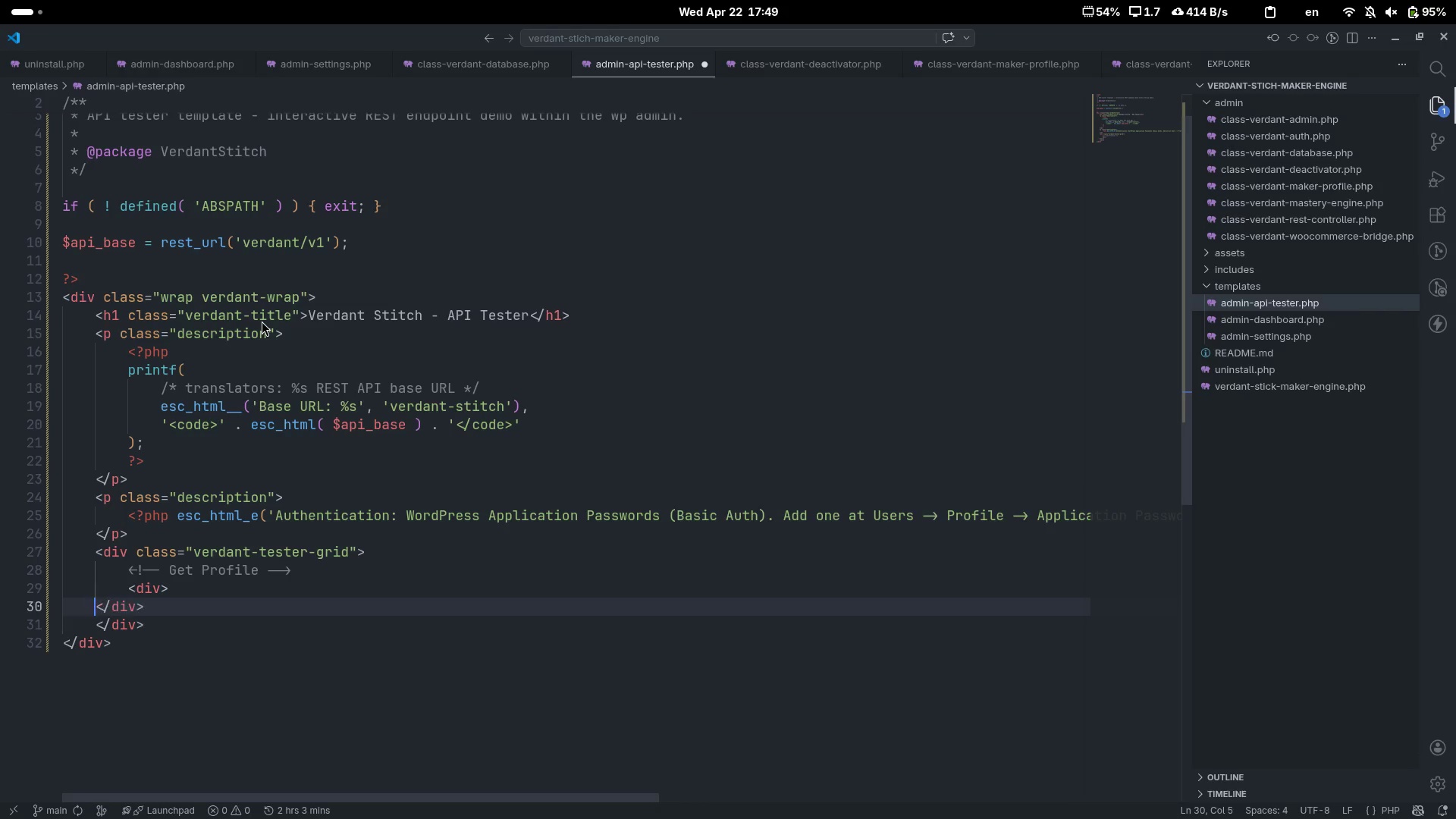 
key(Tab)
 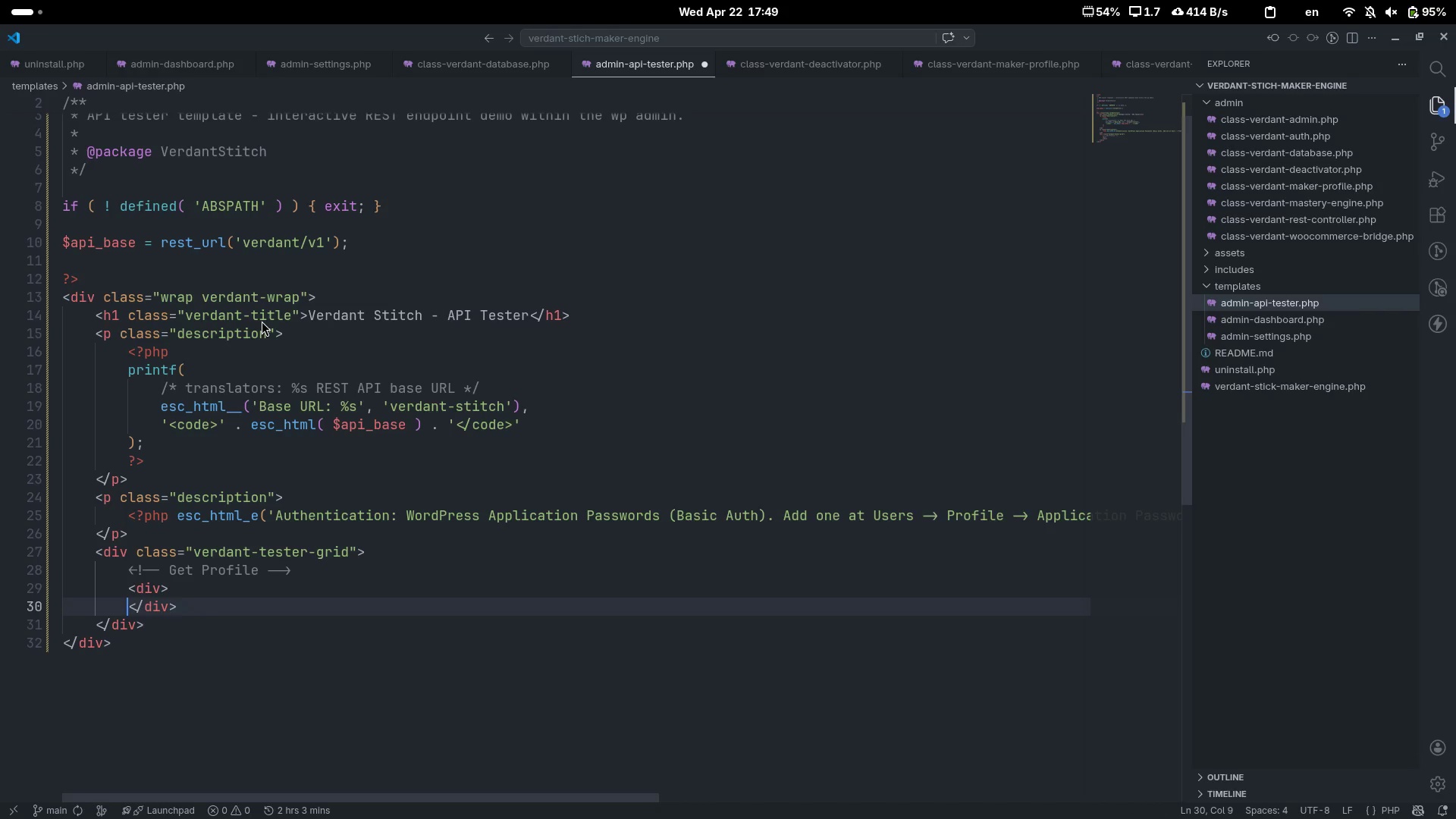 
key(ArrowUp)
 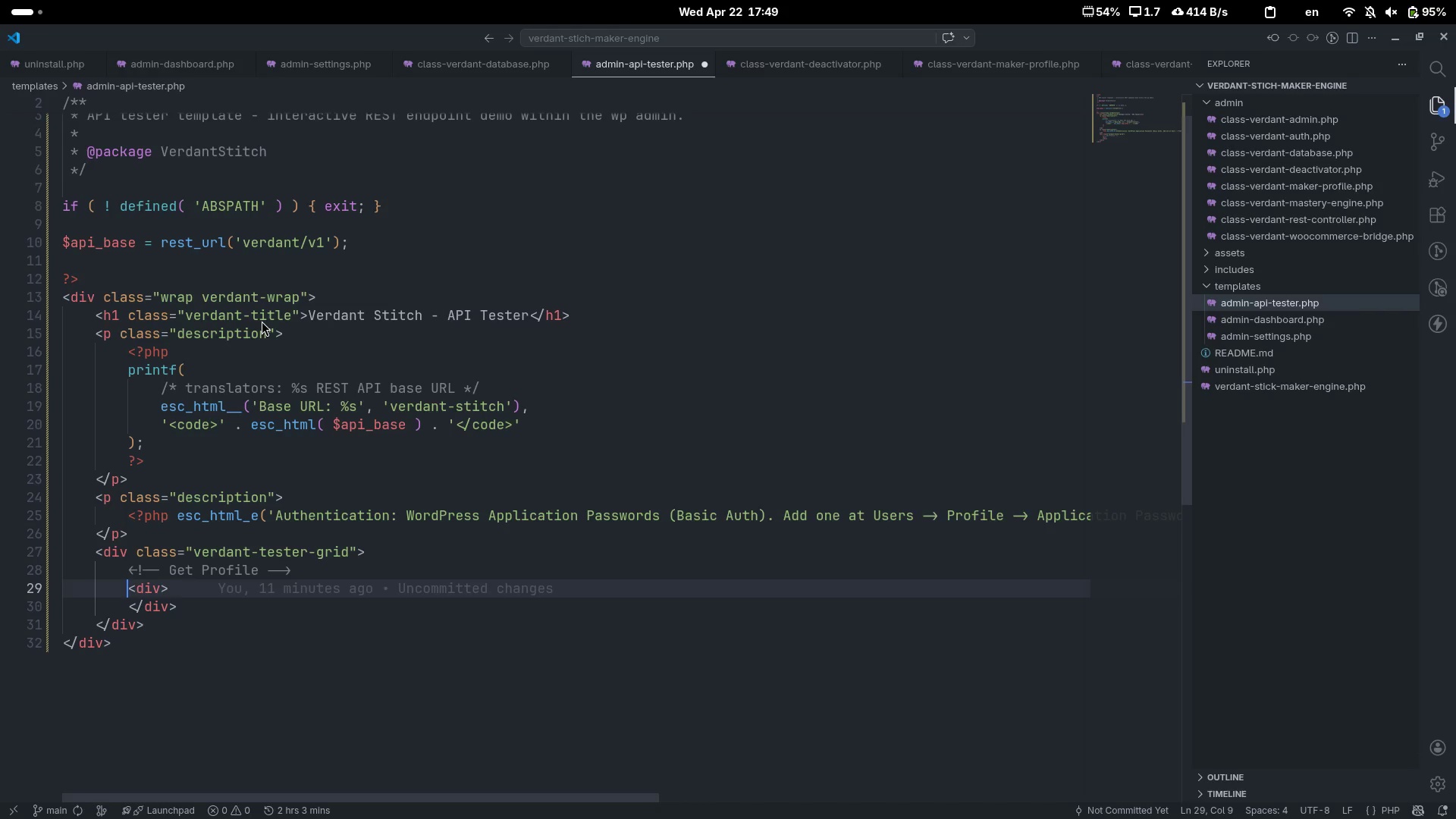 
key(ArrowRight)
 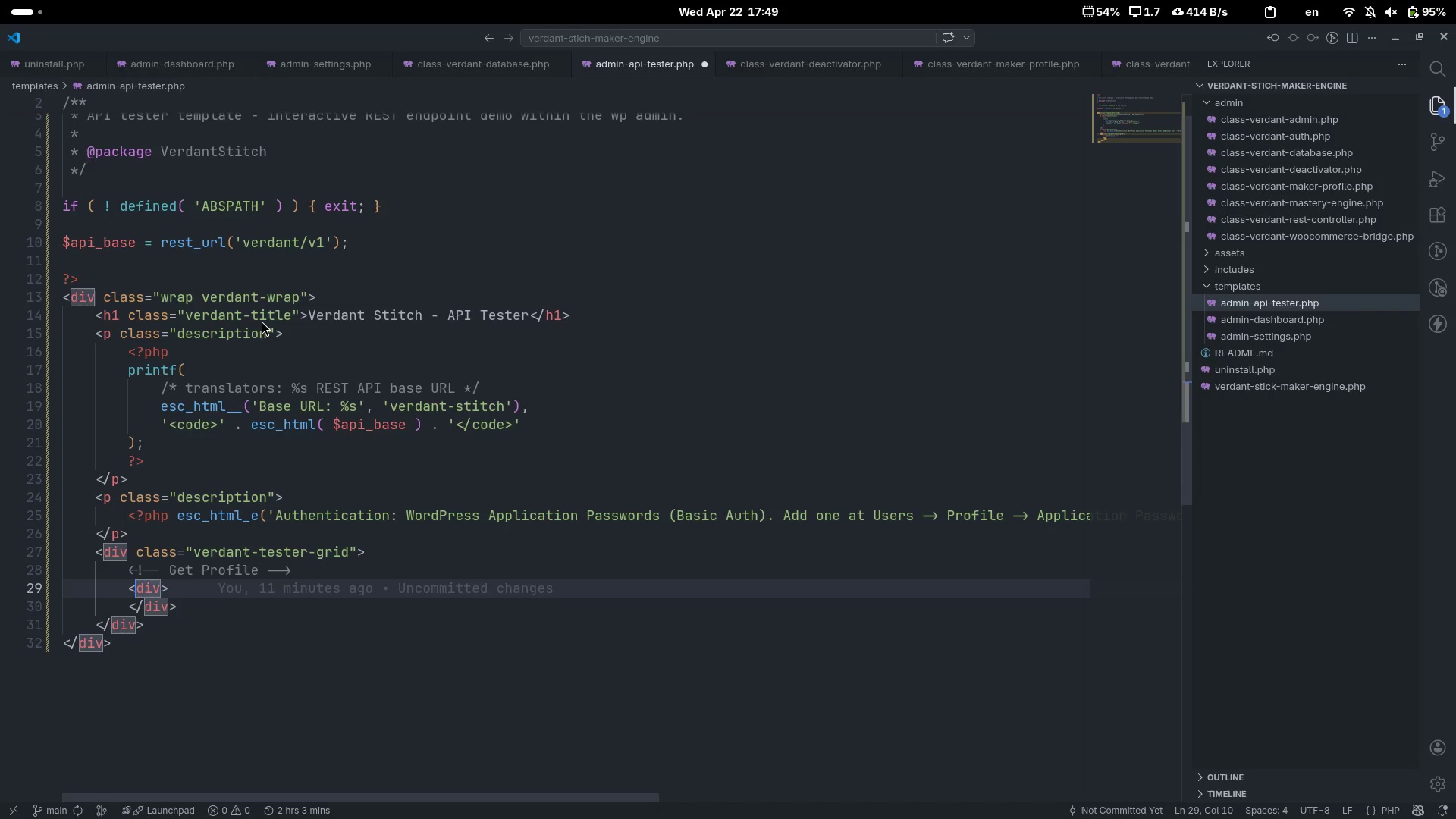 
key(Control+ArrowRight)
 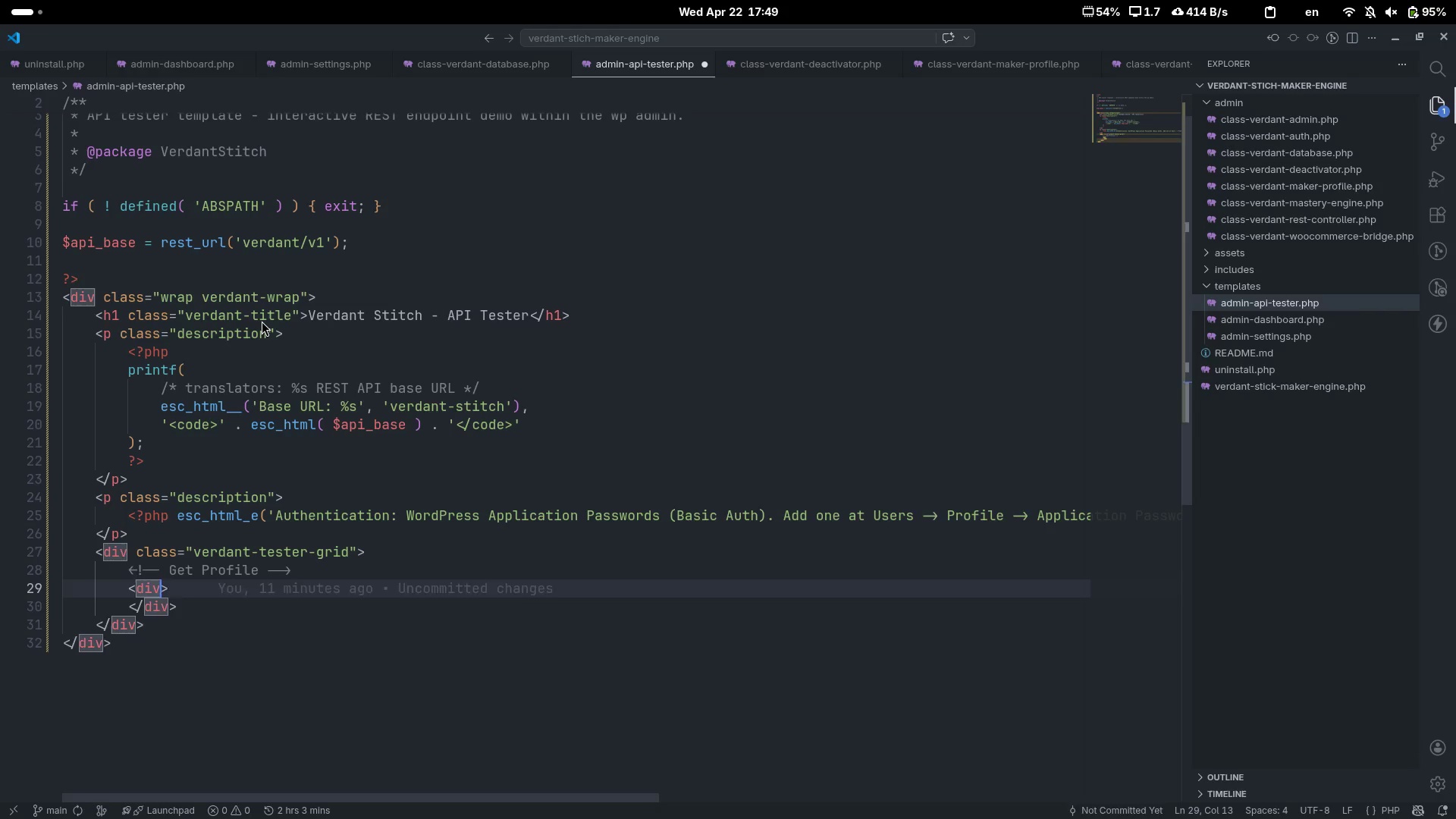 
type( class="")
 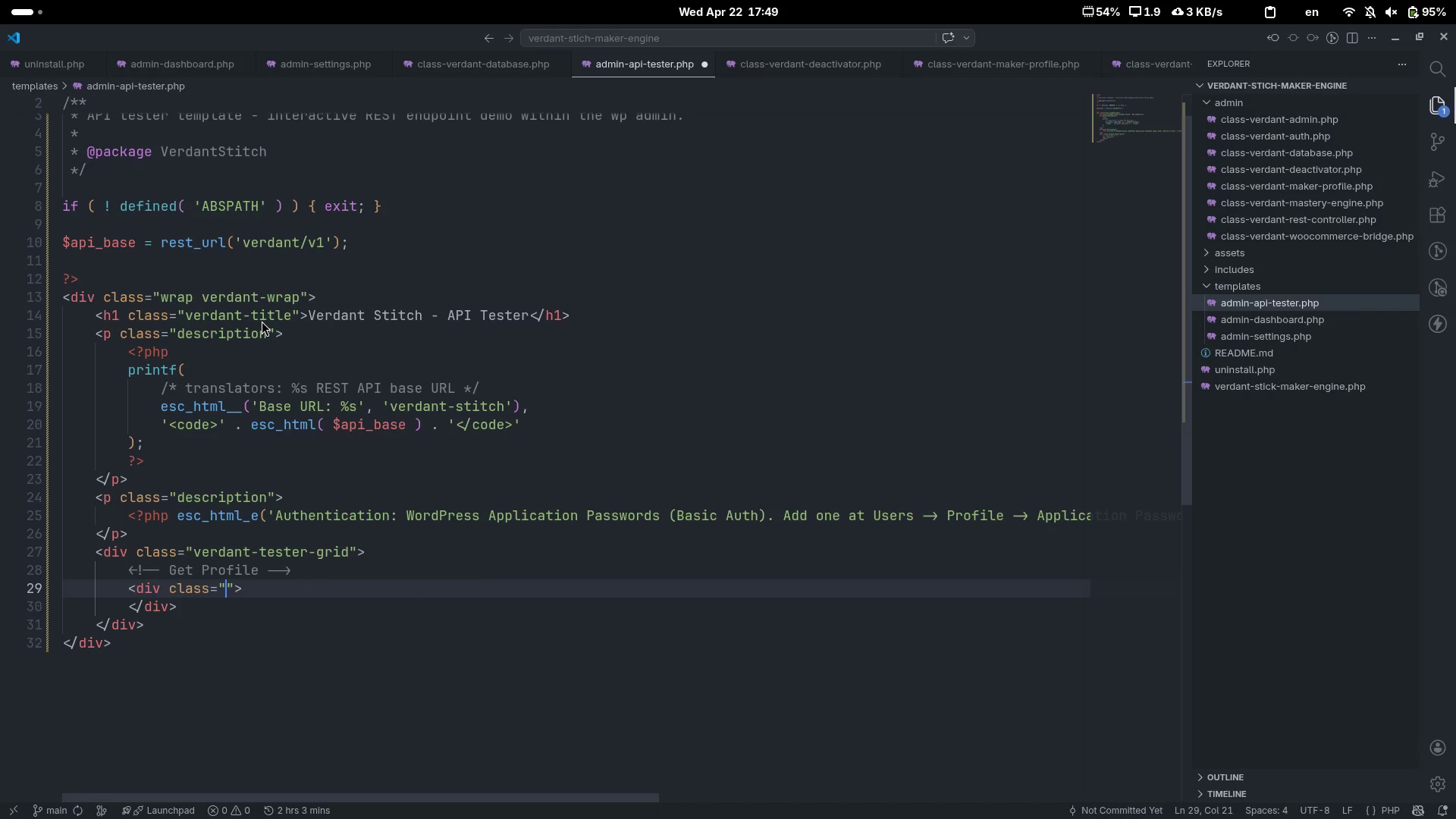 
 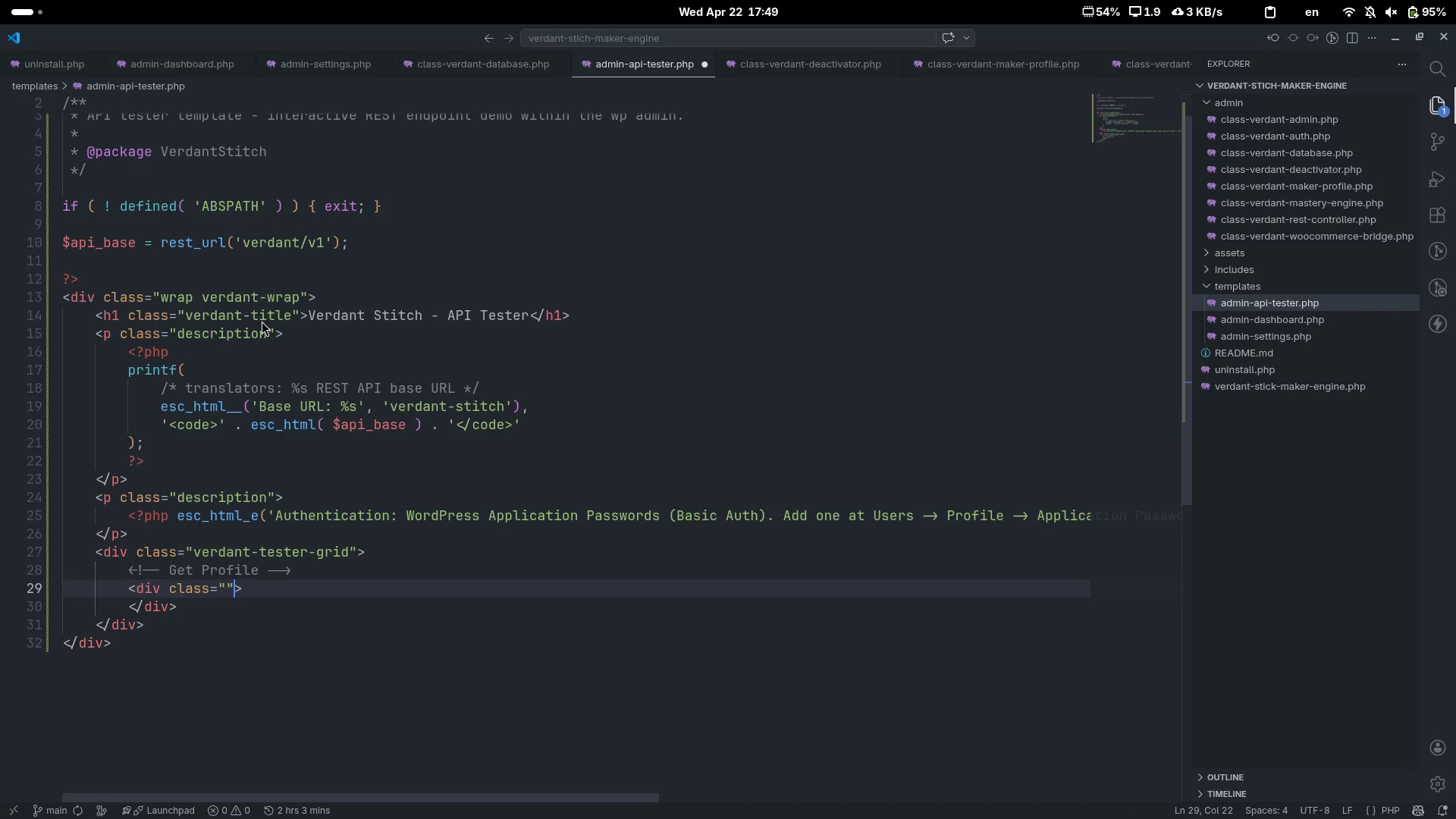 
key(ArrowLeft)
 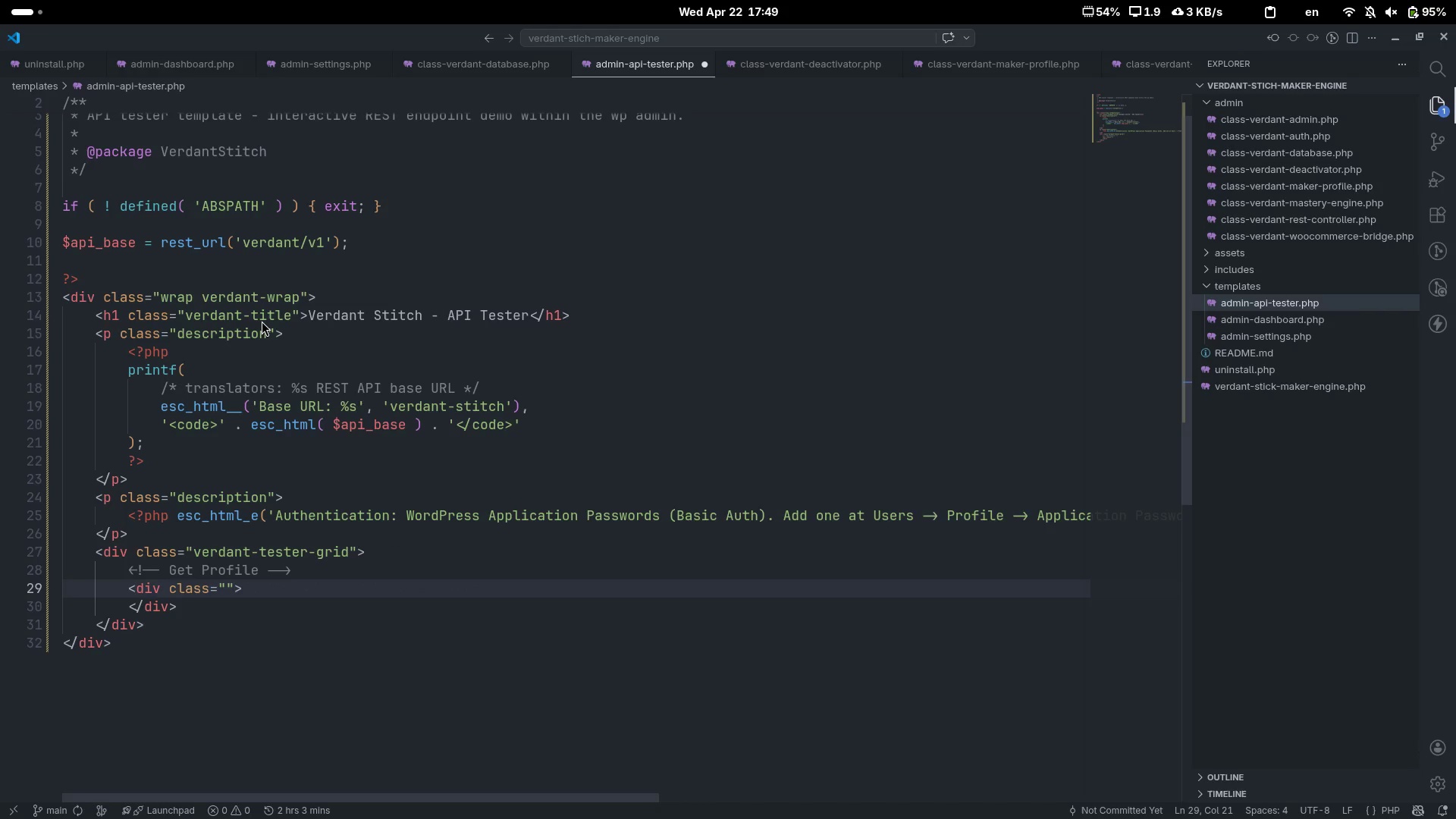 
type(verdant-test-card)
 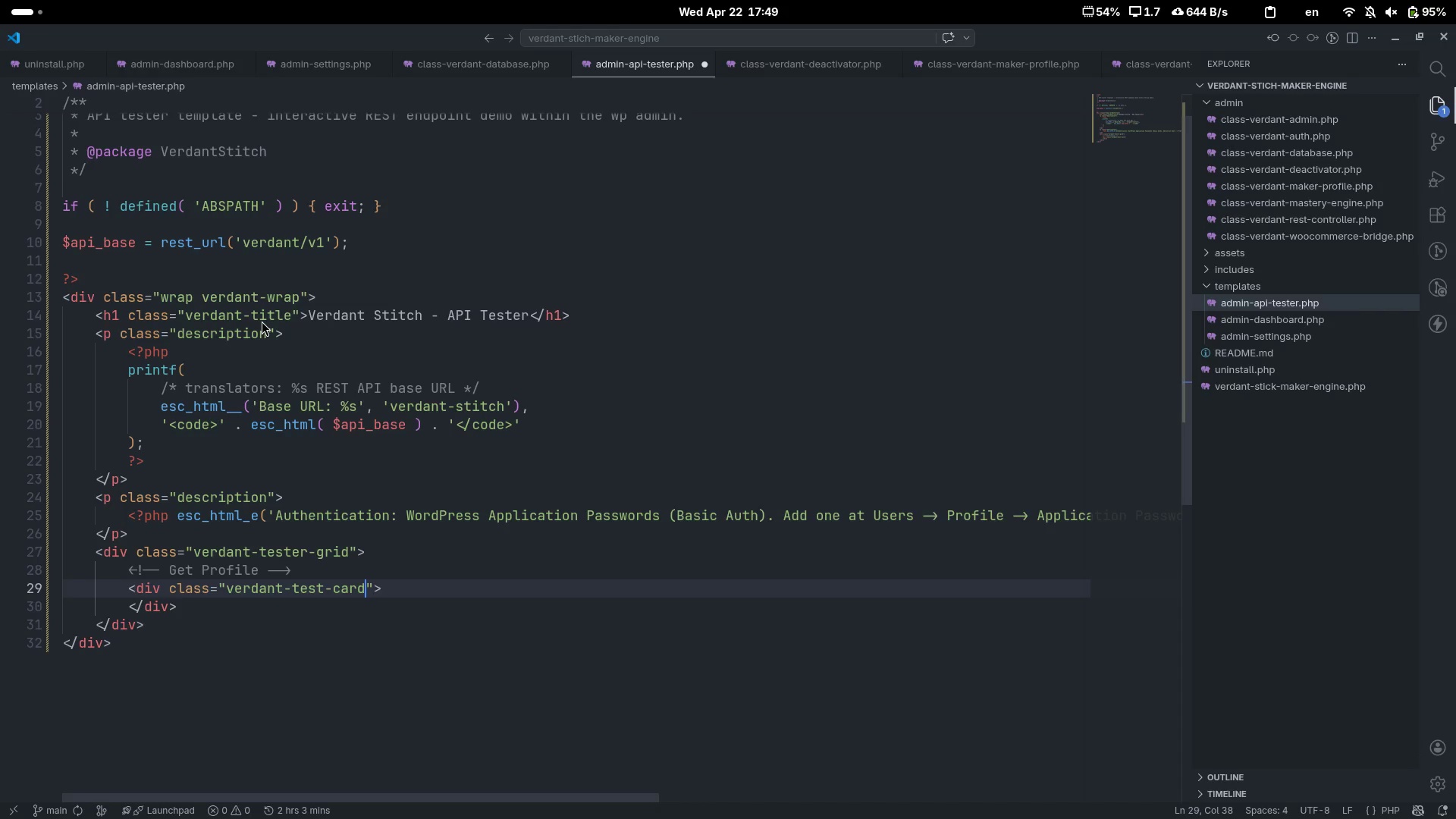 
key(ArrowRight)
 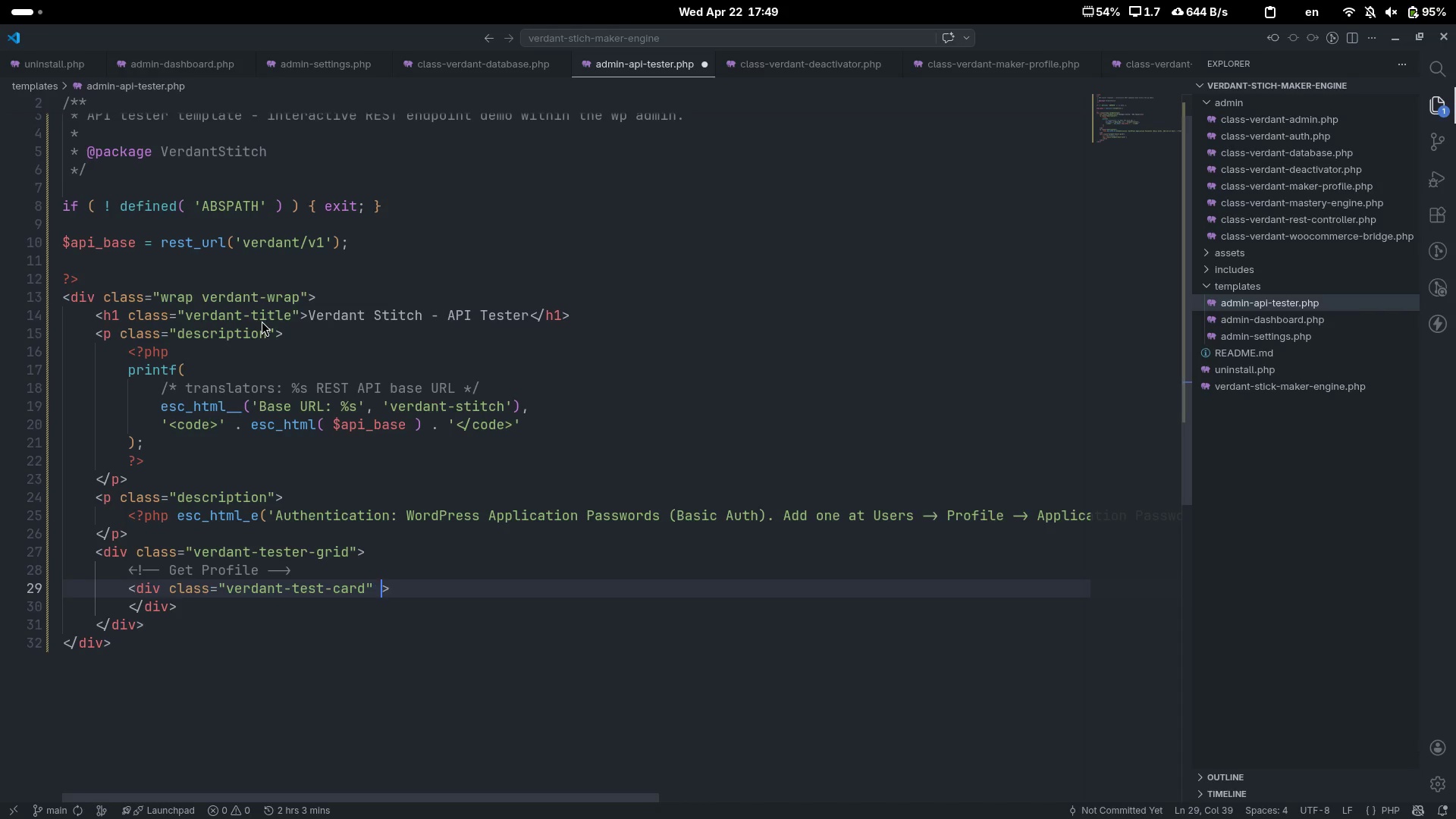 
type( id="")
 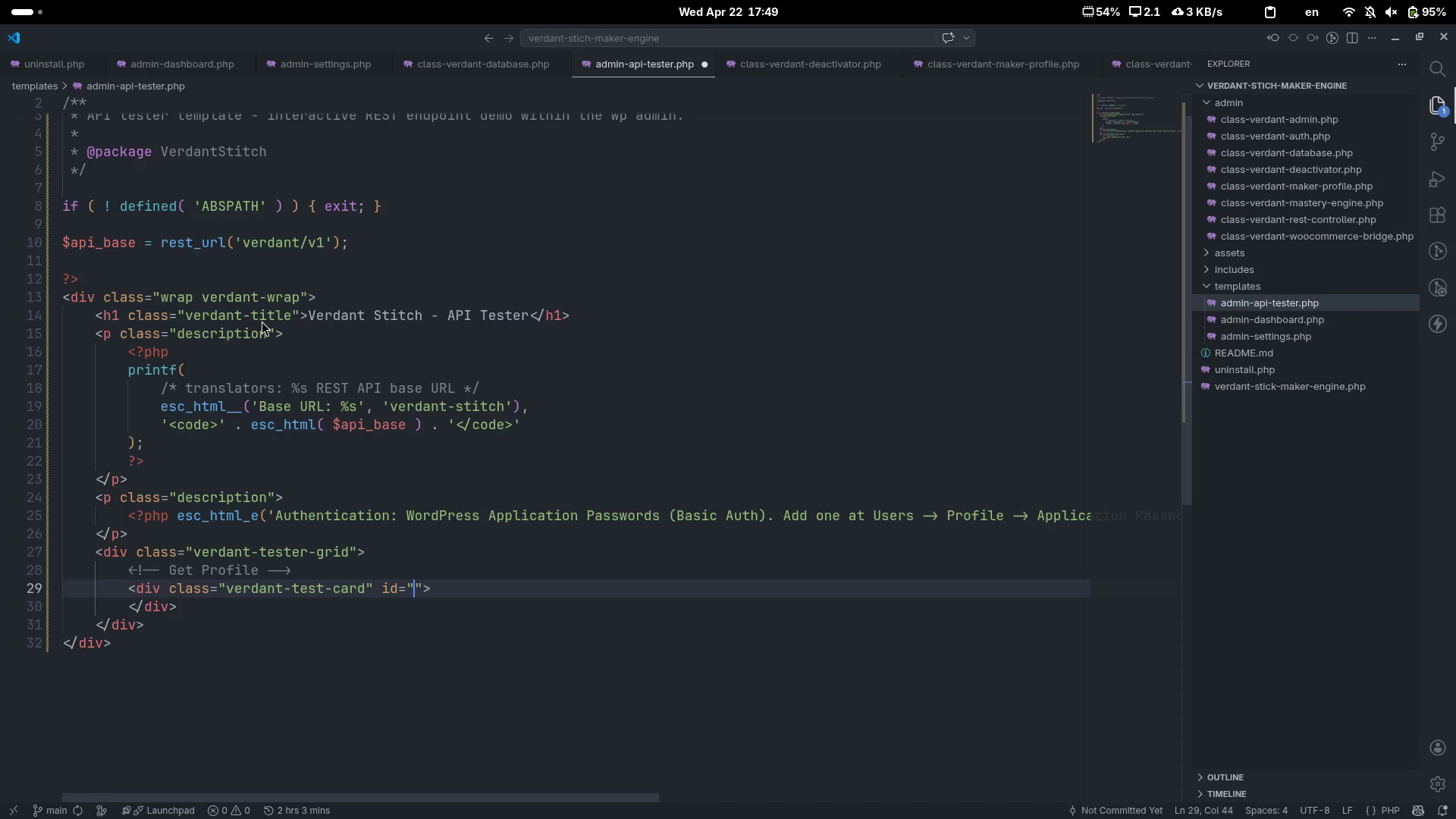 
 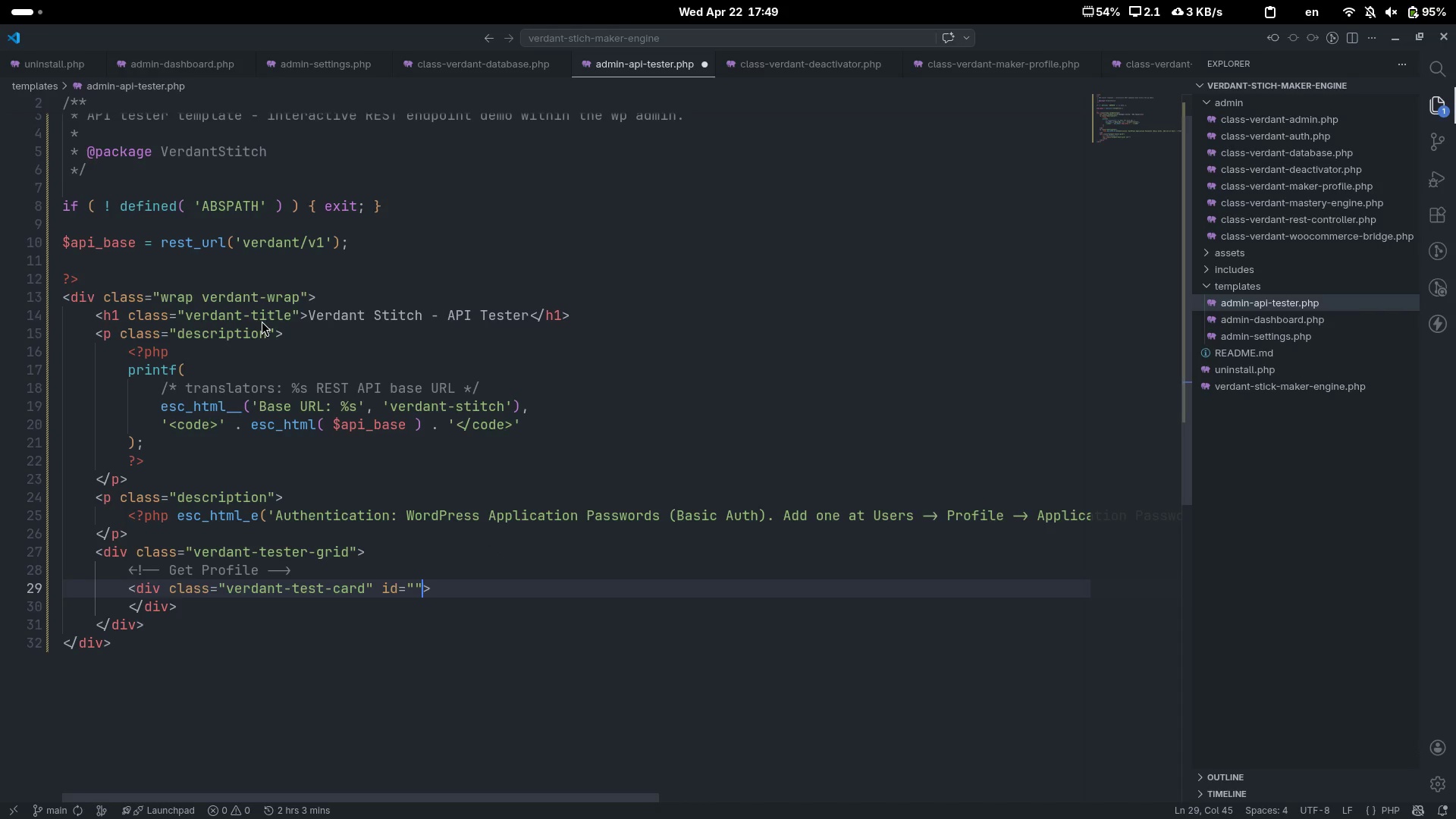 
key(ArrowLeft)
 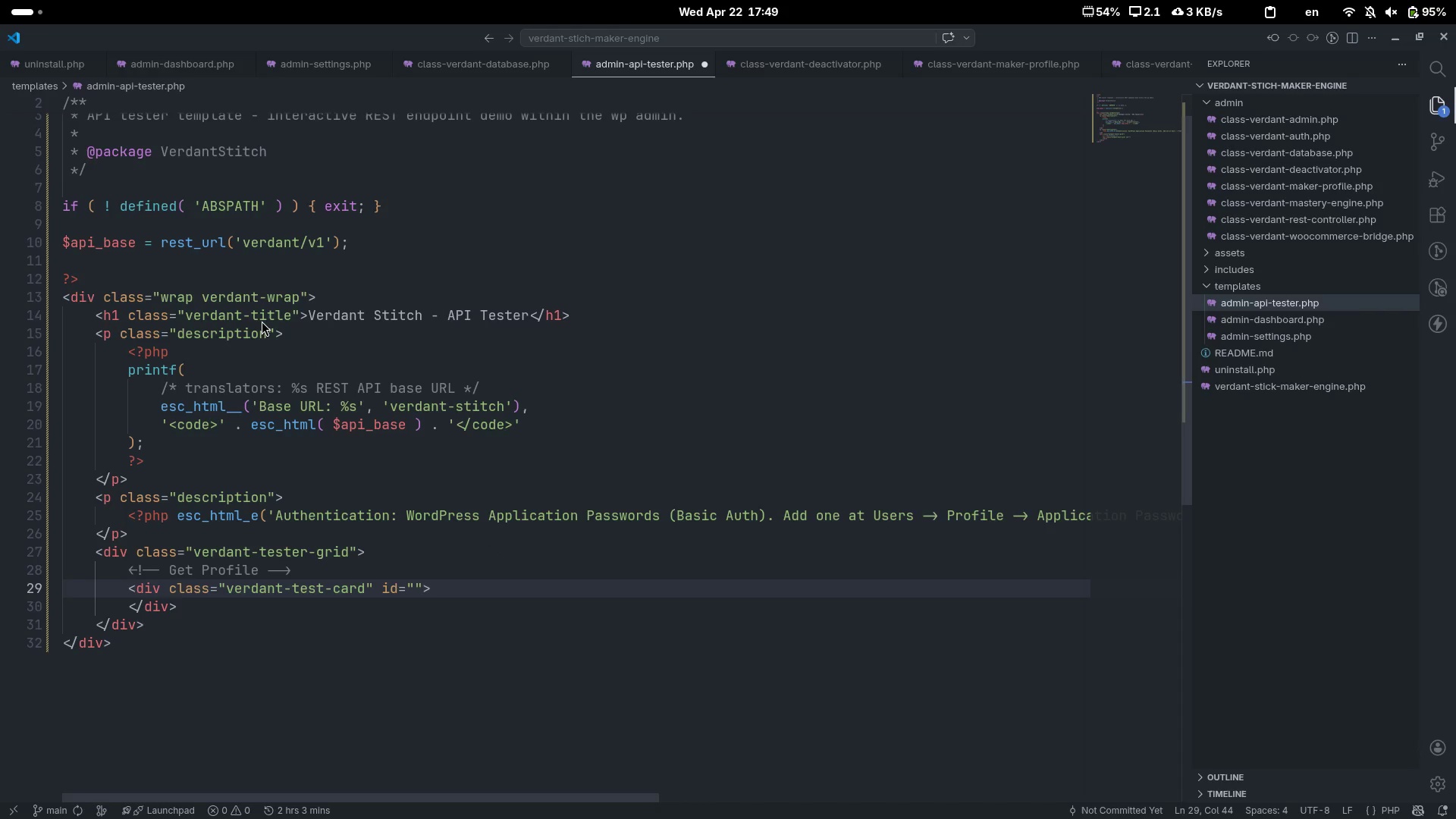 
type(test-get-profile)
 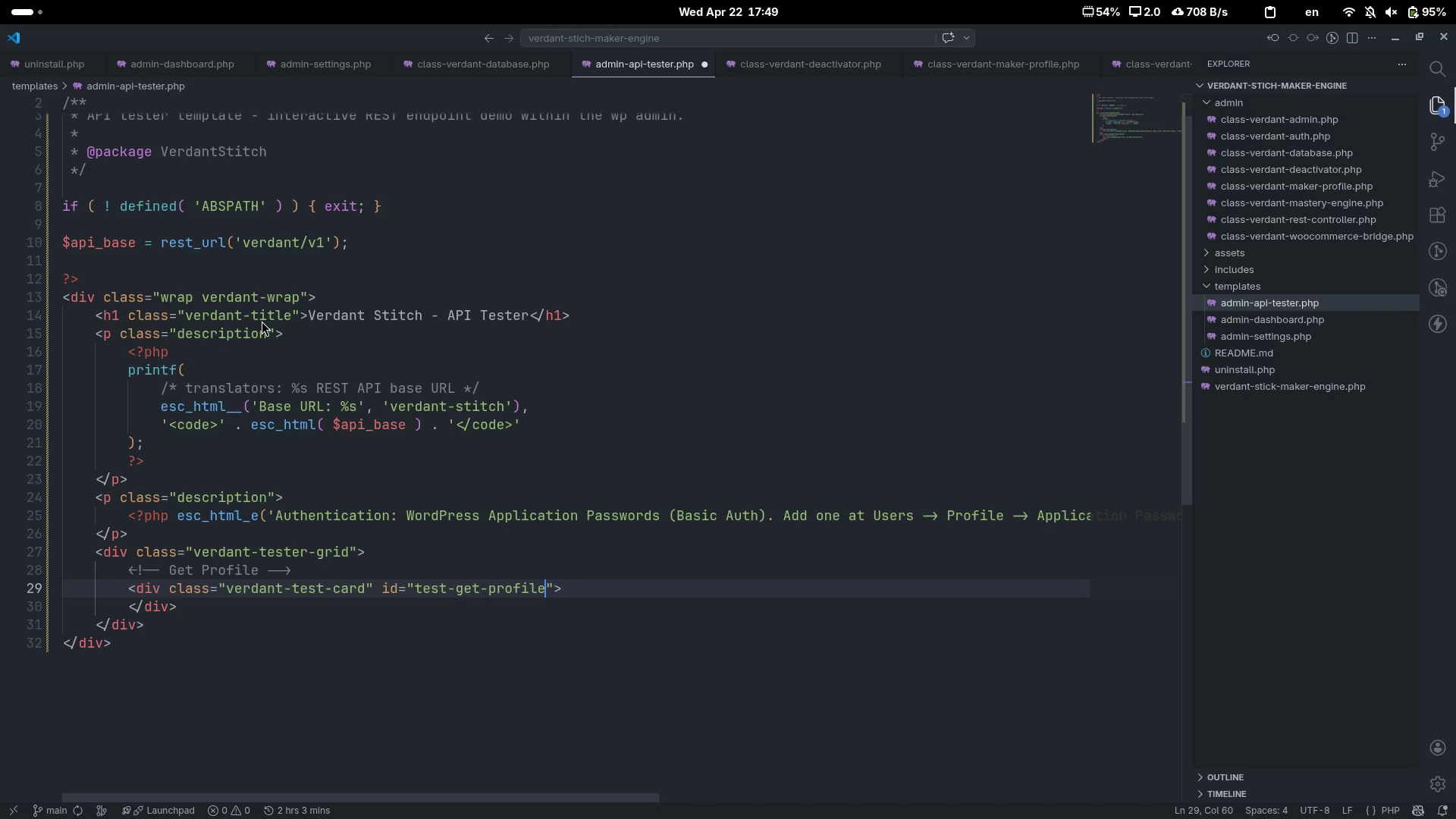 
key(Control+ArrowRight)
 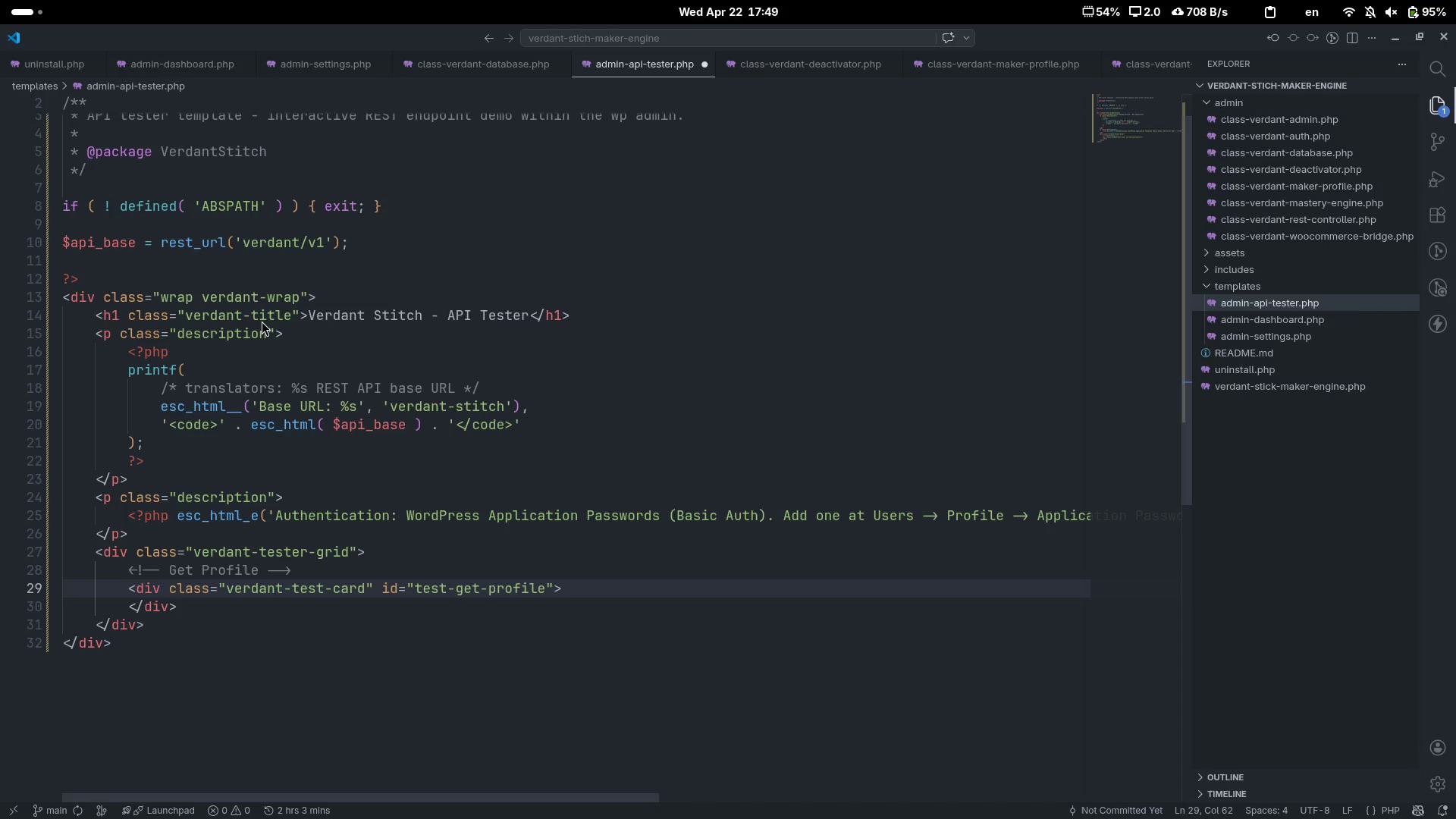 
key(Enter)
 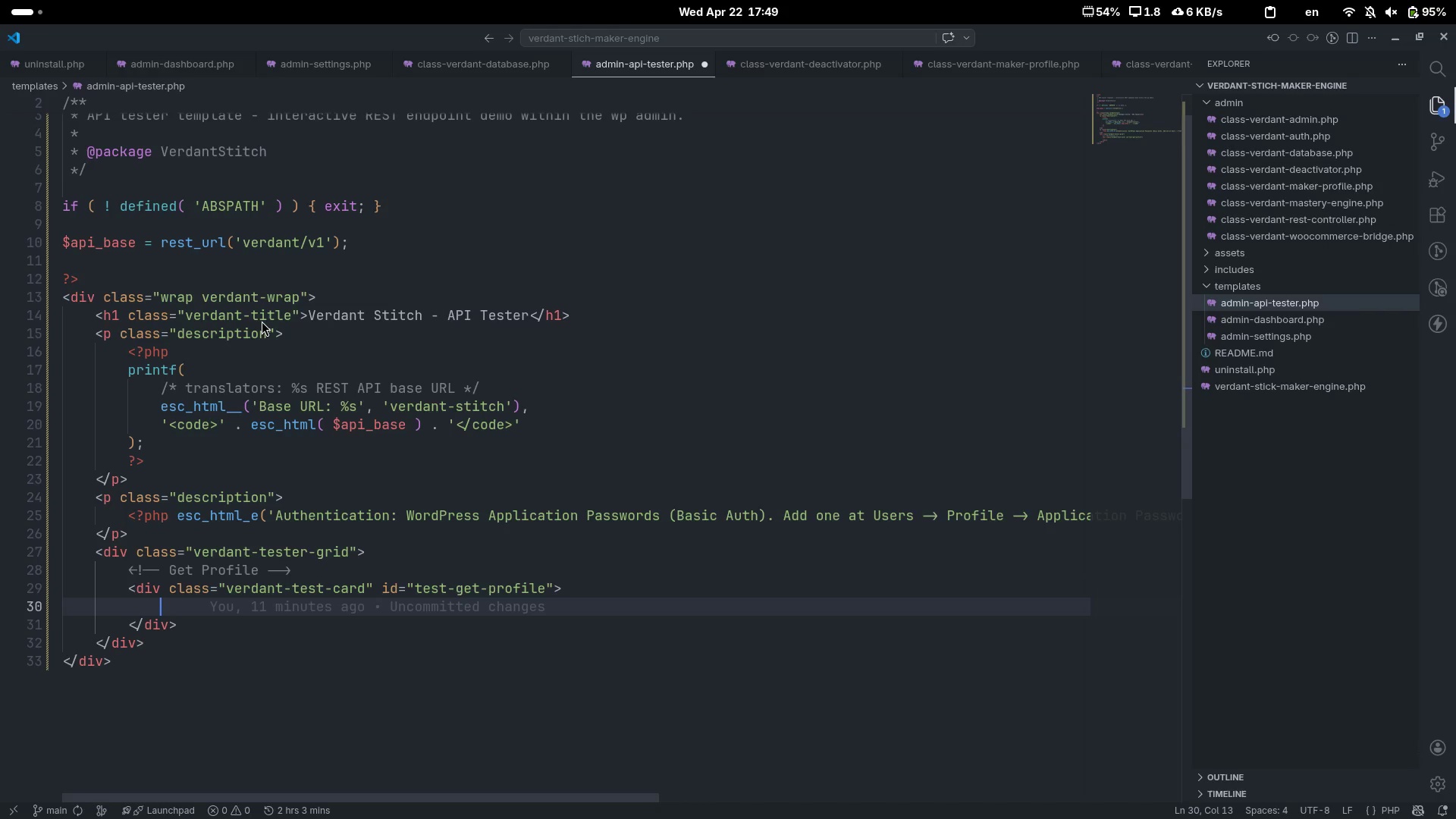 
key(Shift+Comma)
 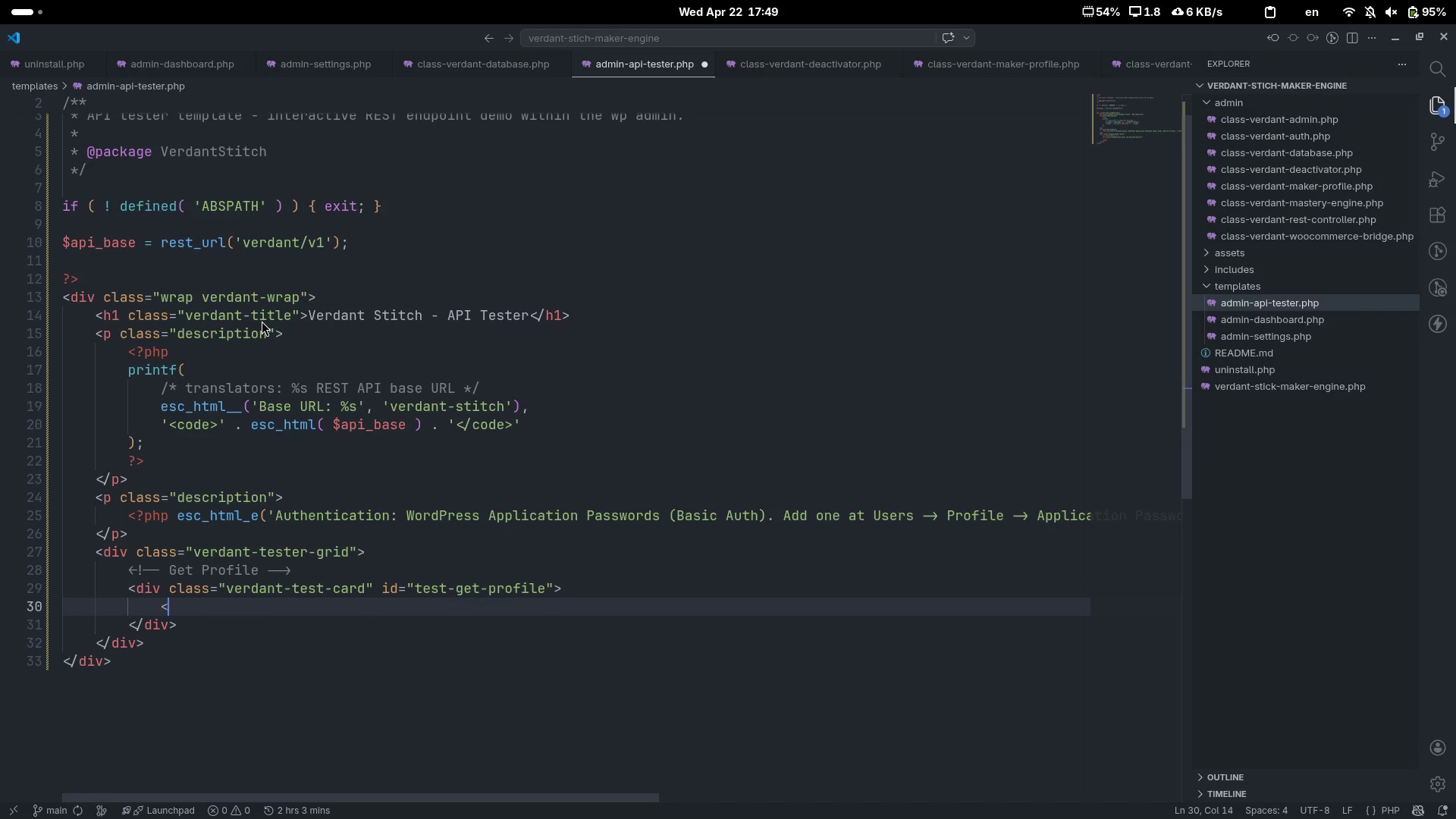 
key(Shift+Period)
 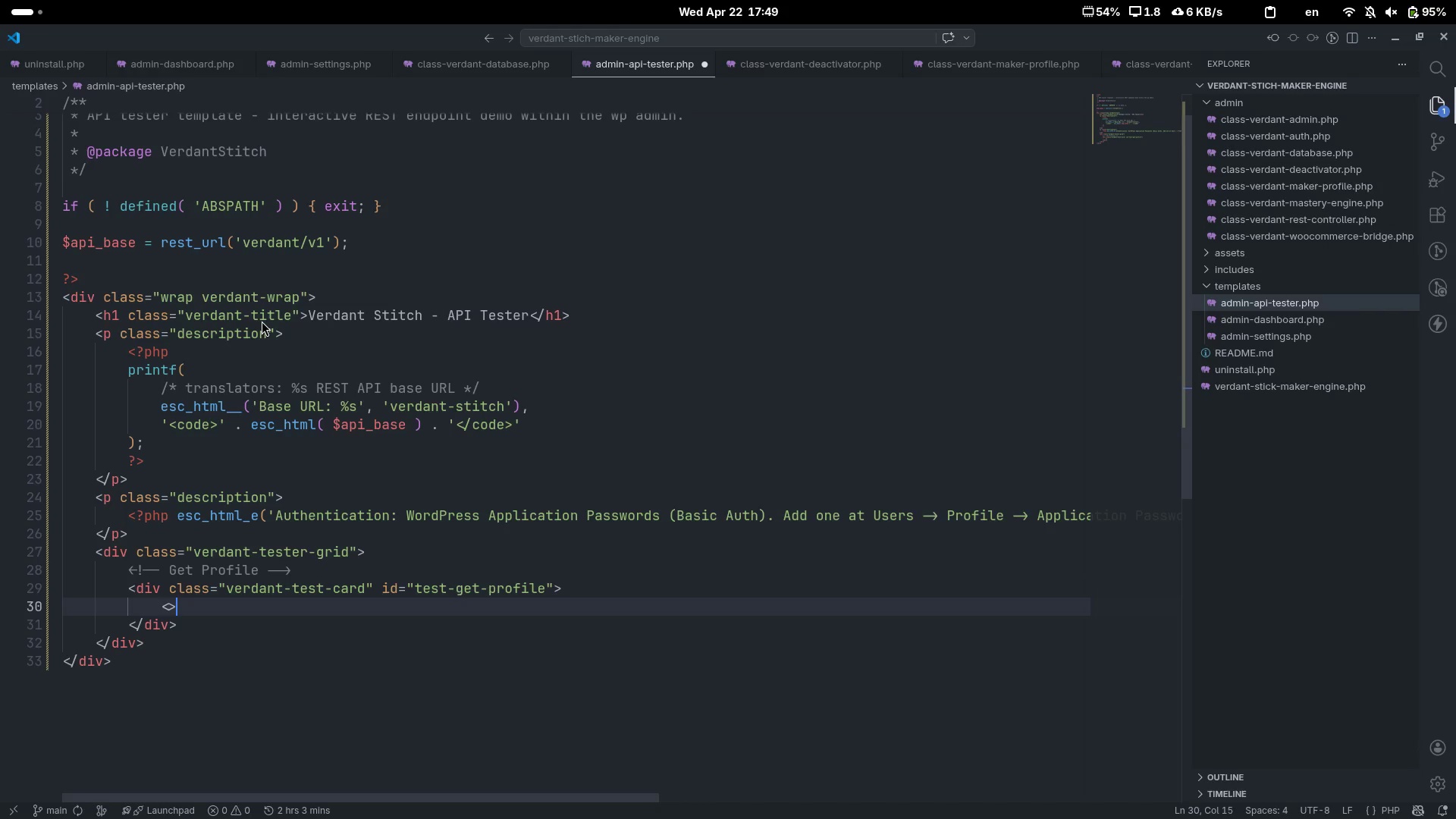 
key(ArrowLeft)
 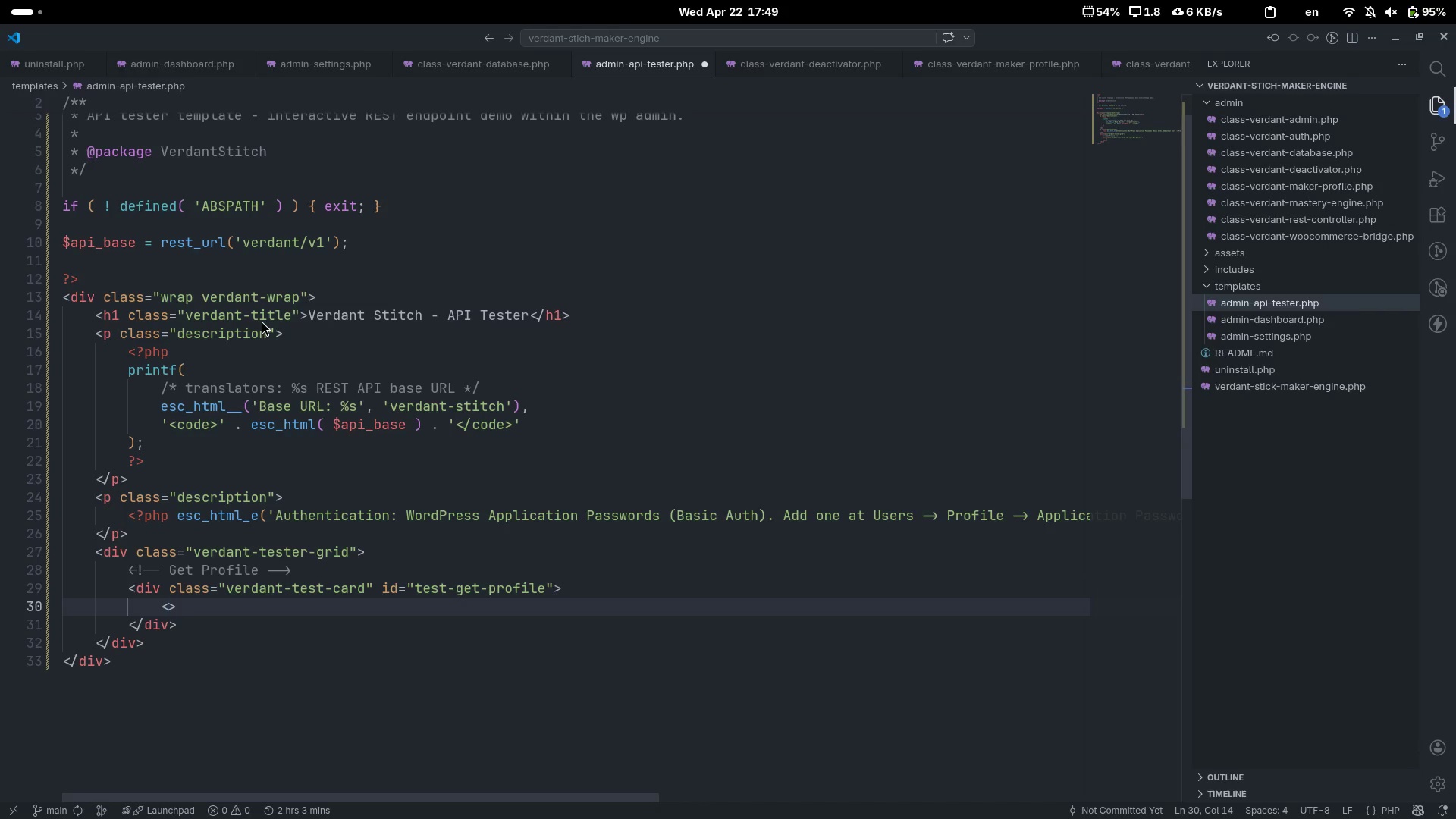 
type(h3)
 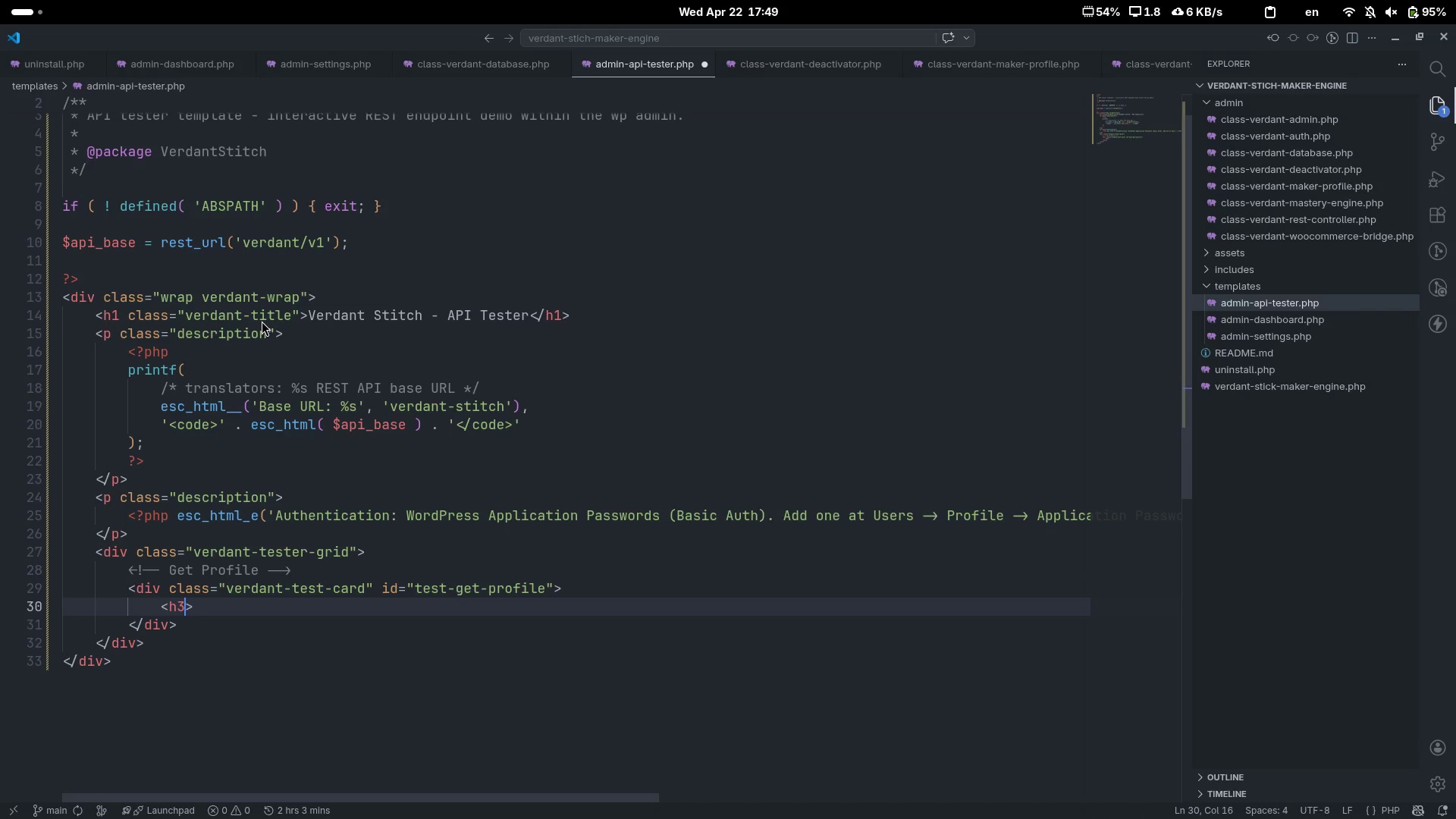 
key(ArrowRight)
 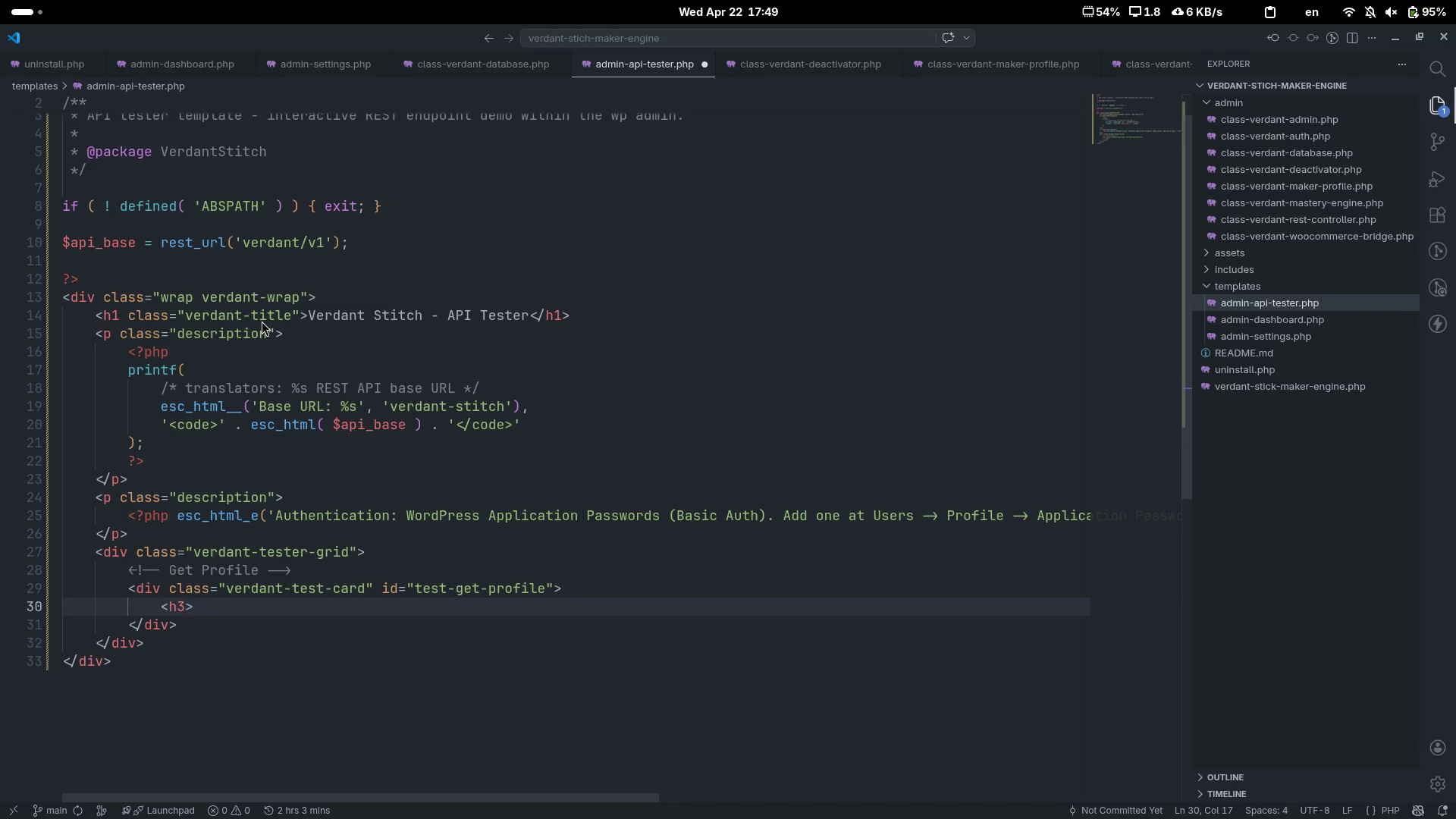 
key(Shift+Comma)
 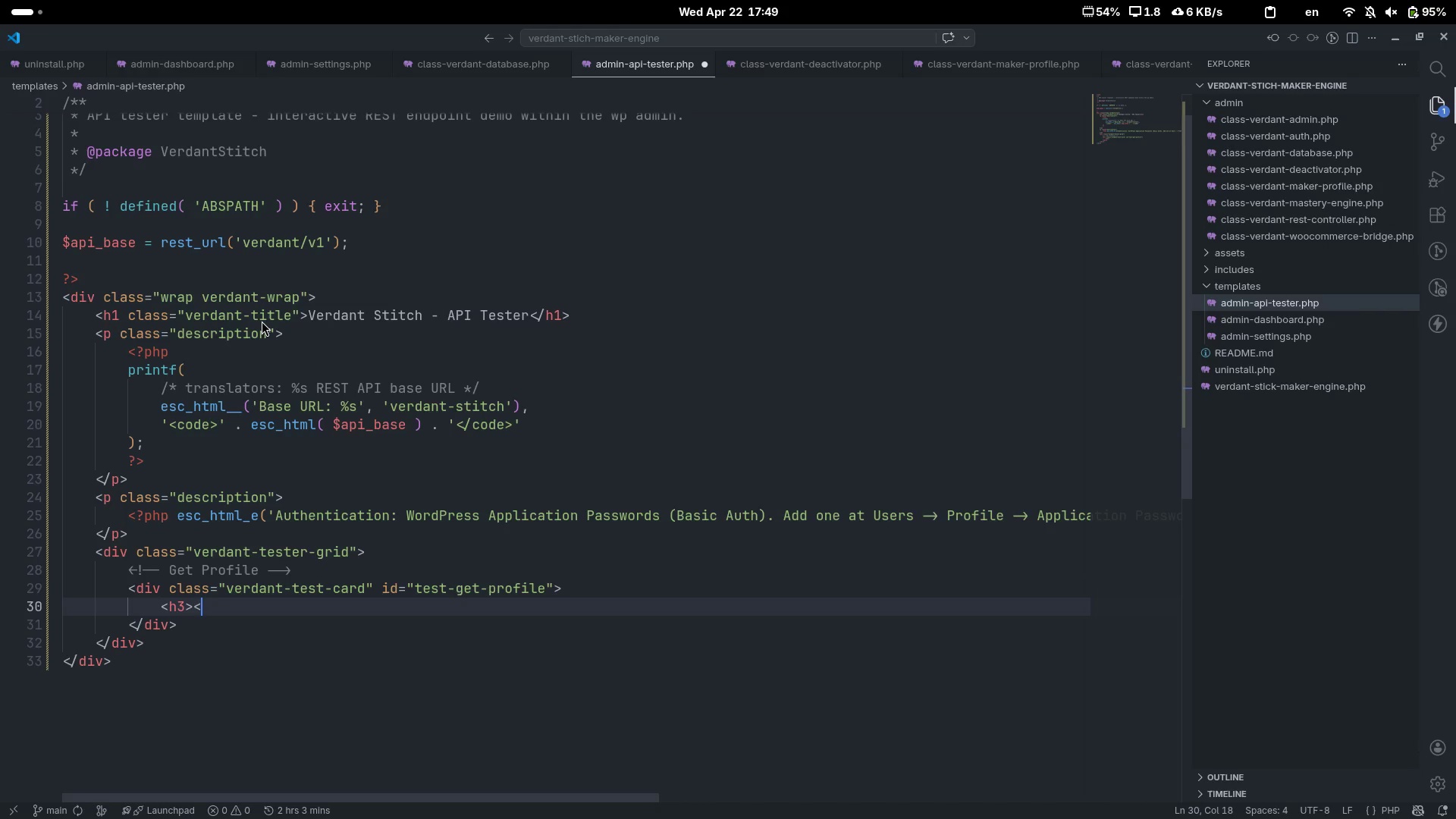 
key(Shift+Period)
 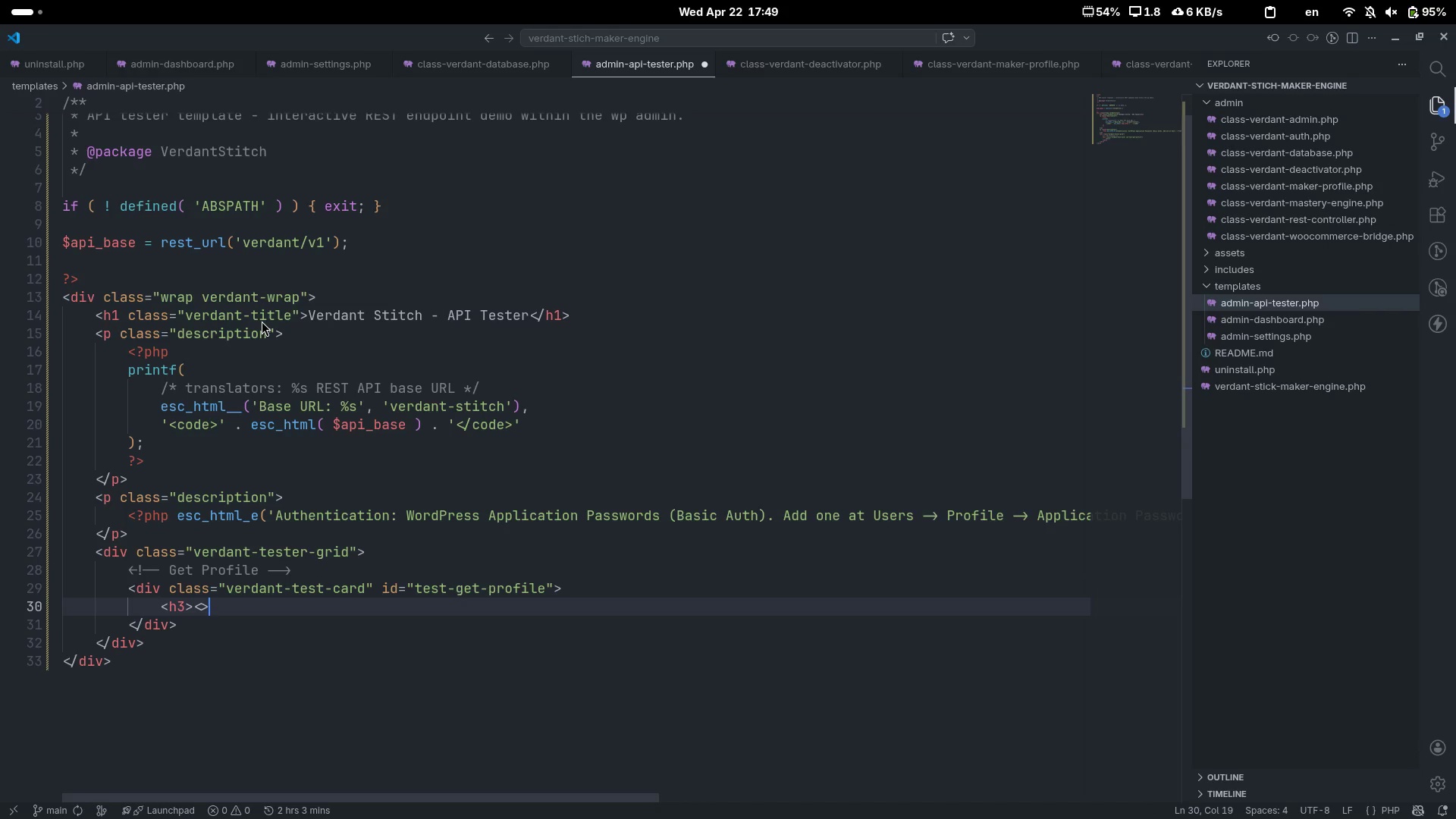 
key(ArrowLeft)
 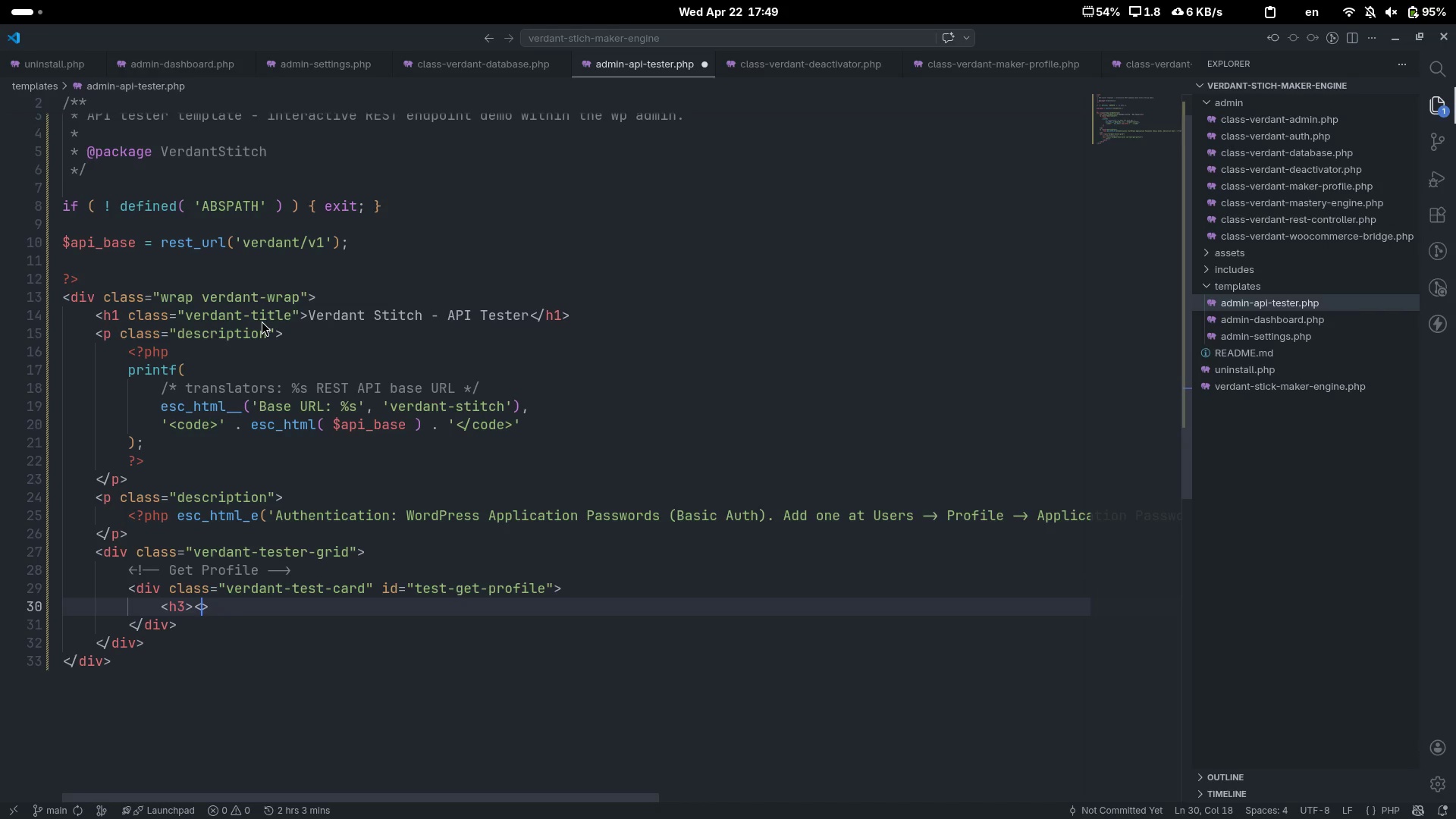 
type(/h3)
 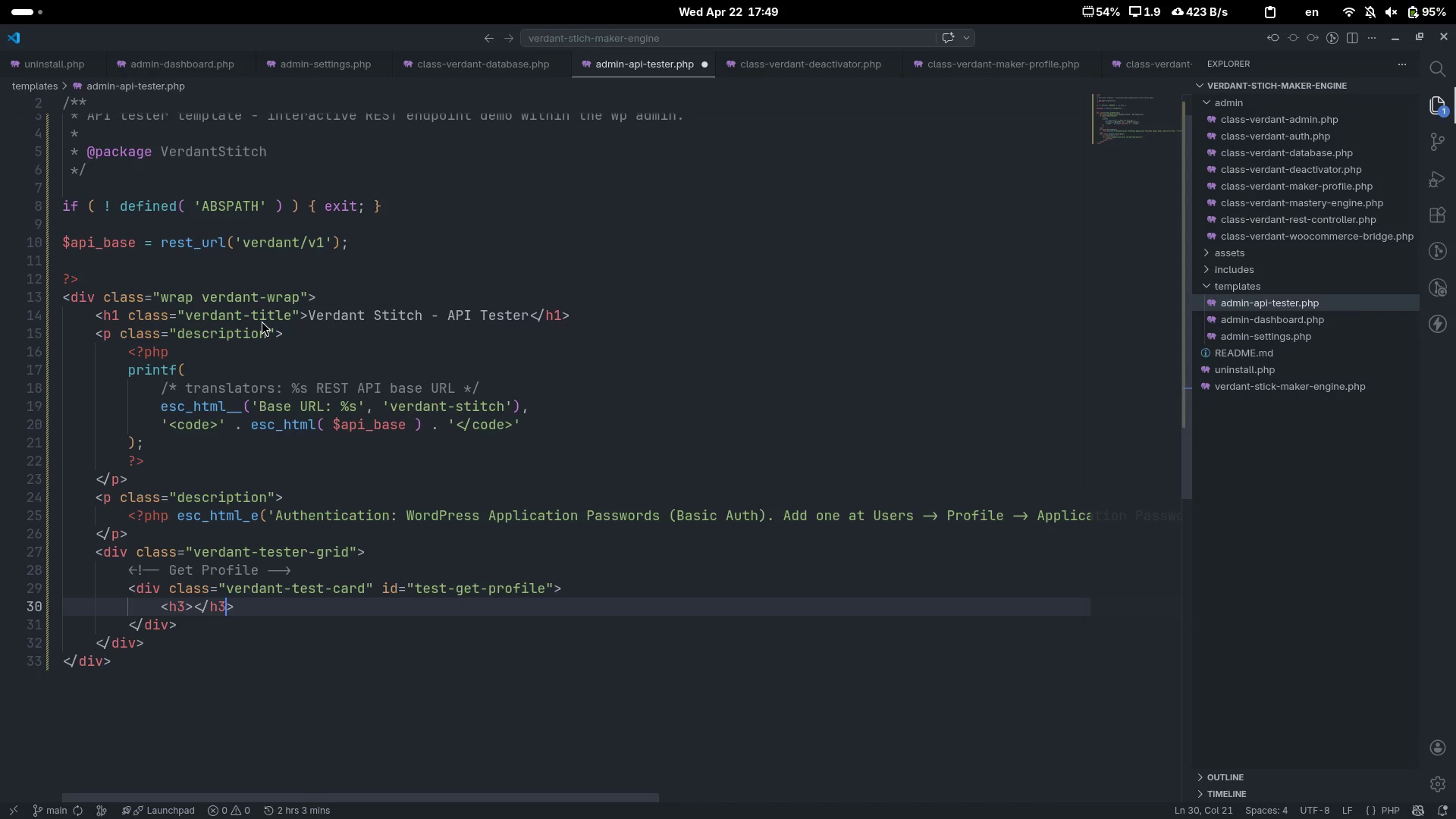 
key(ArrowLeft)
 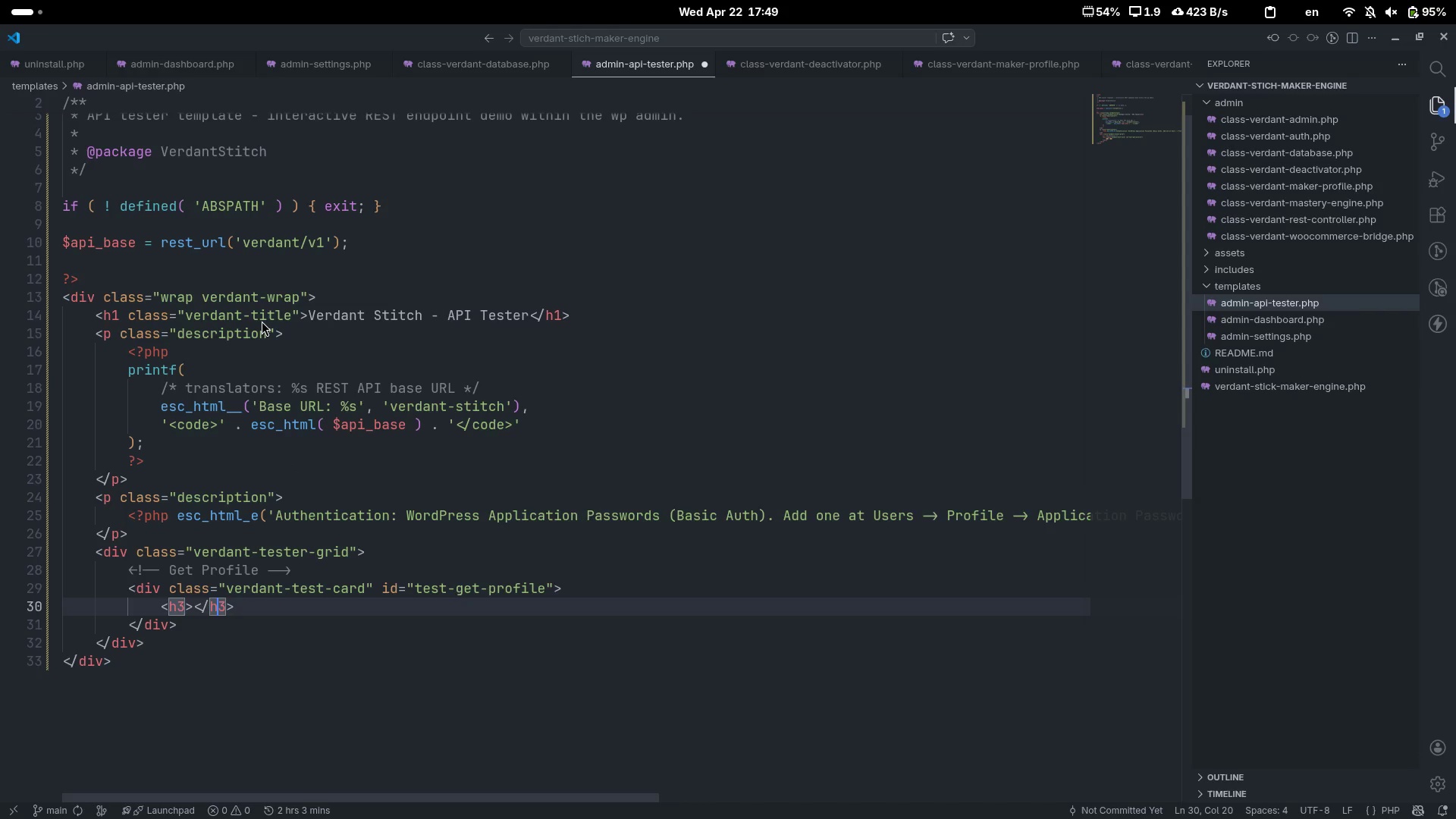 
key(ArrowLeft)
 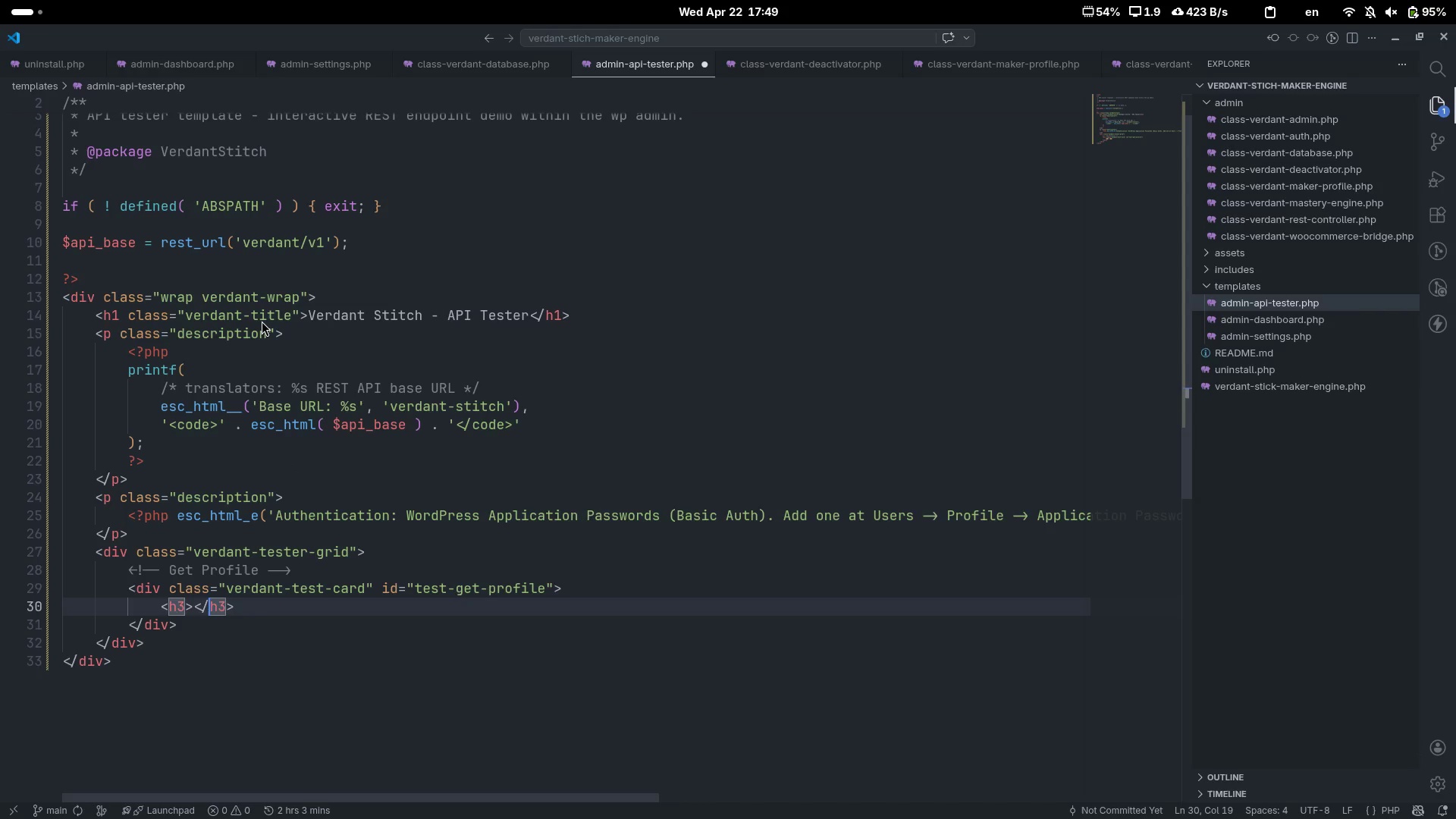 
key(ArrowLeft)
 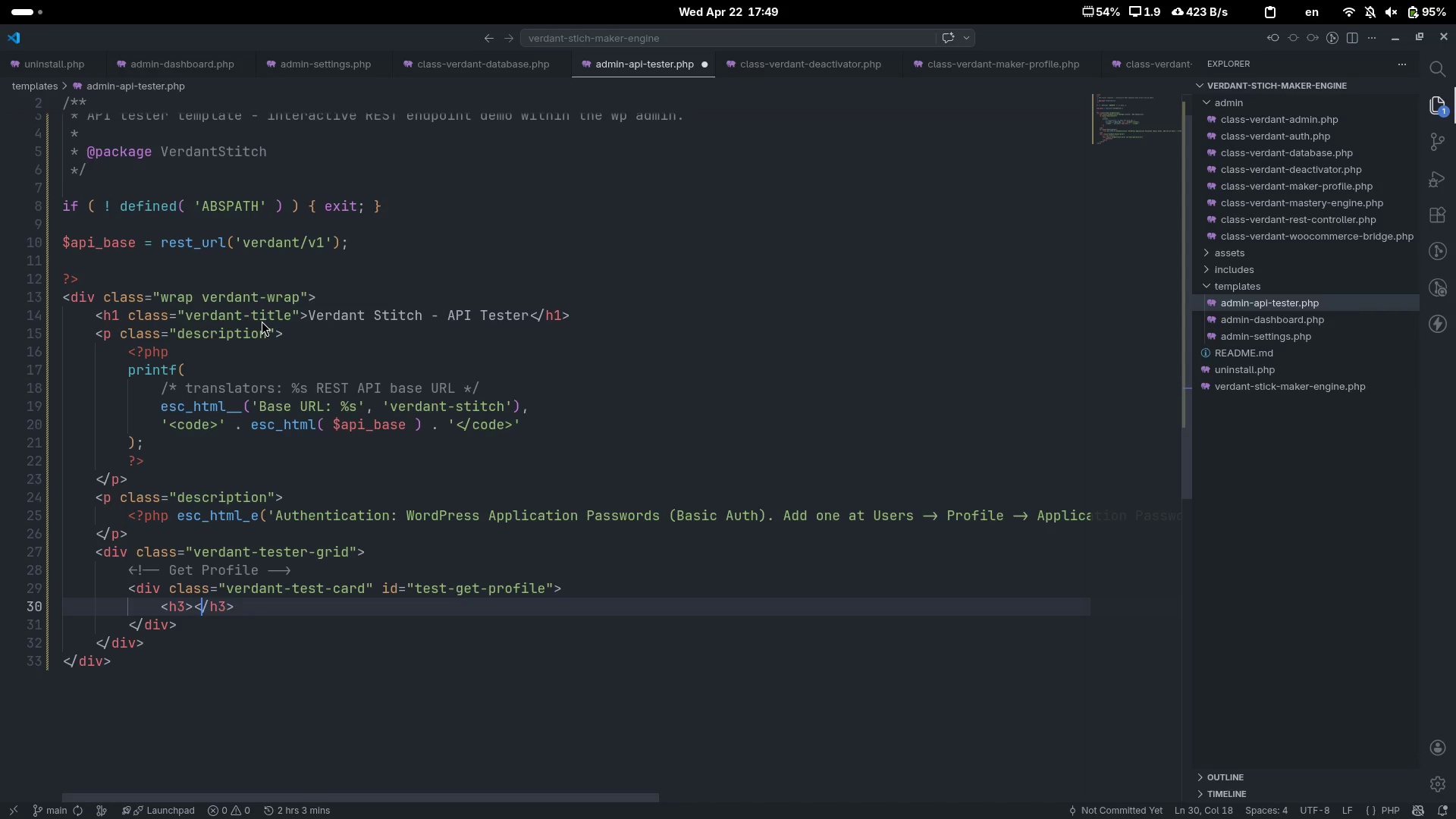 
key(ArrowLeft)
 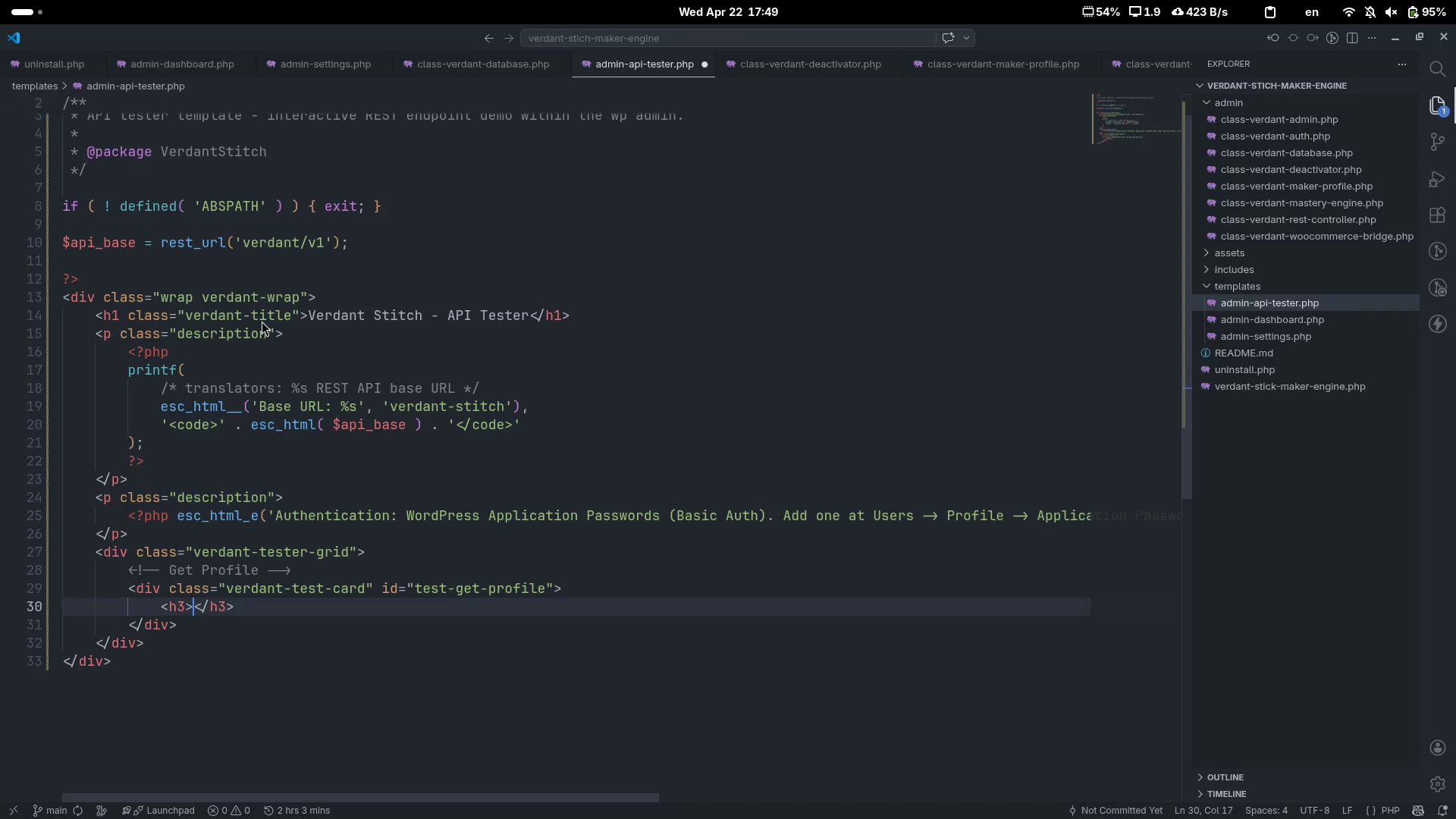 
type(GET <>)
 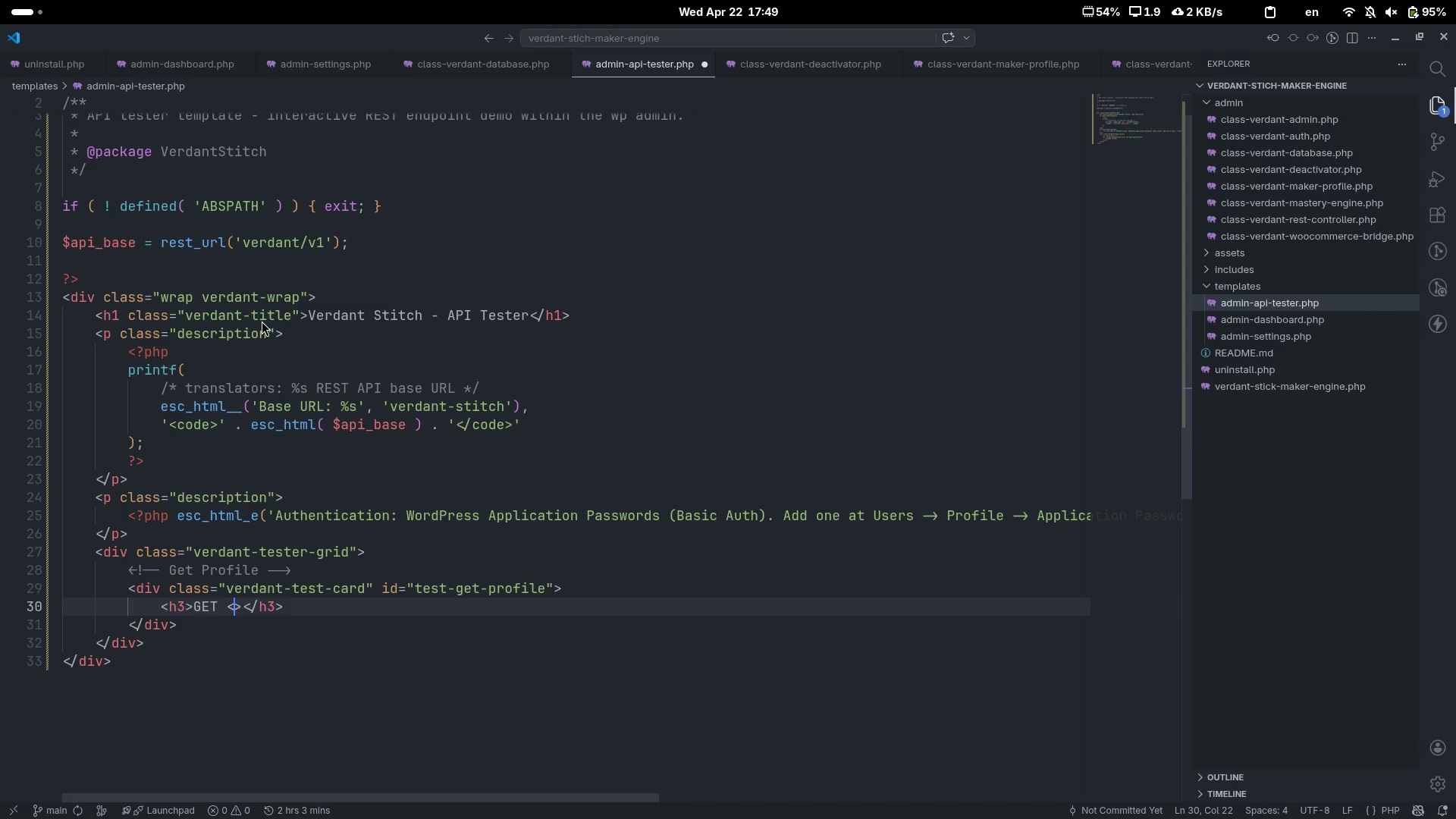 
 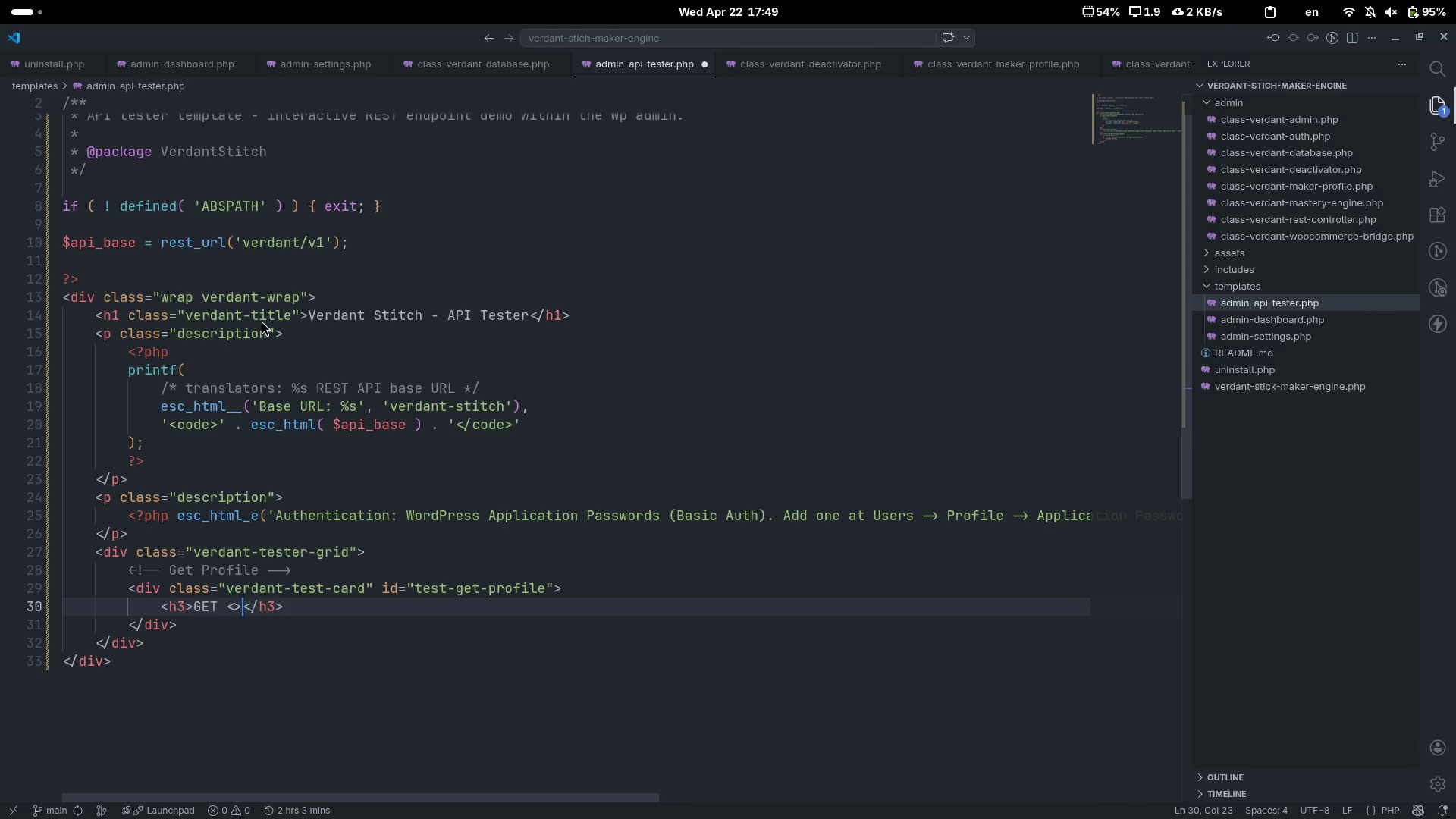 
key(ArrowLeft)
 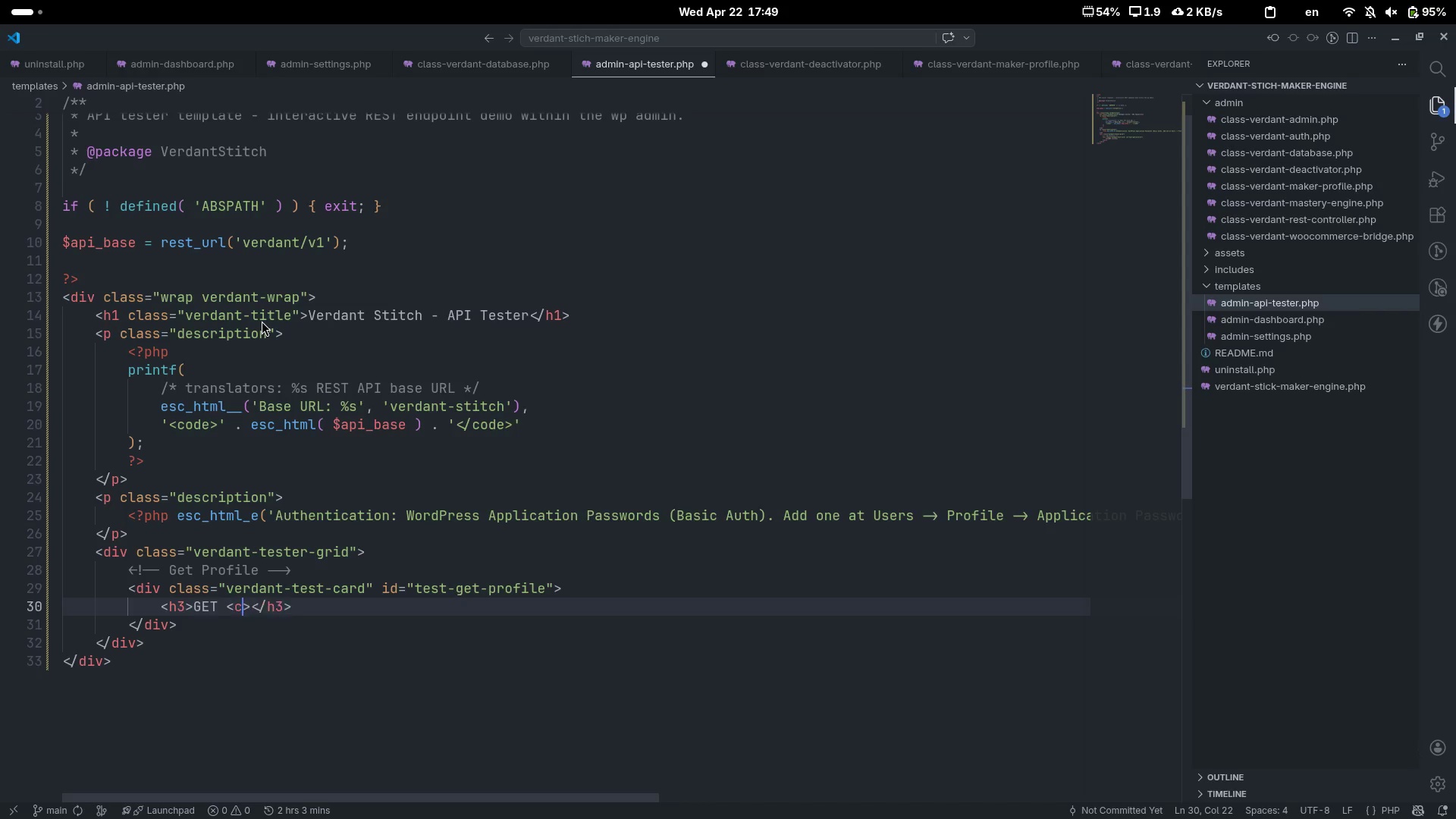 
type(coe)
key(Backspace)
type(de)
 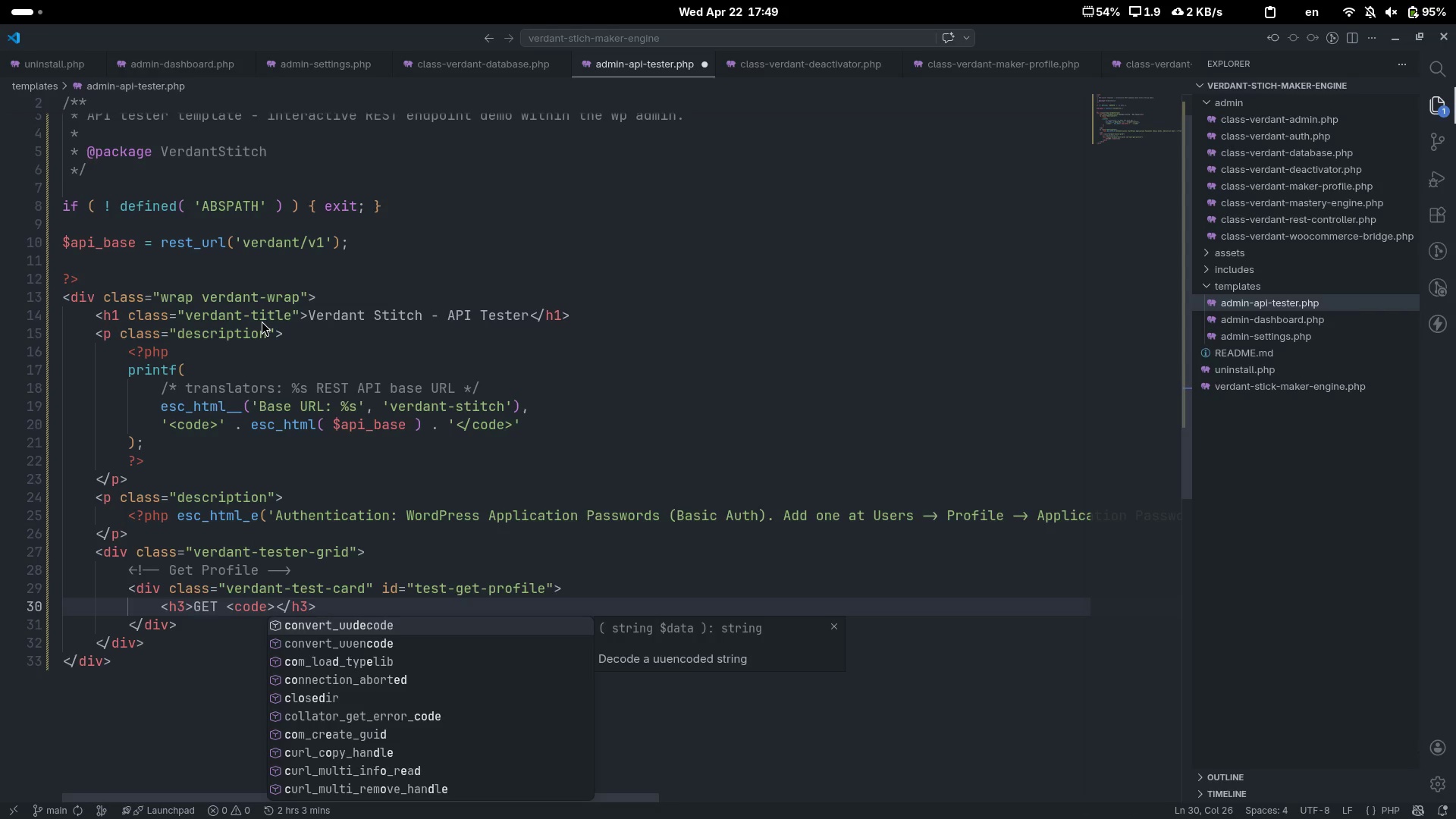 
key(ArrowRight)
 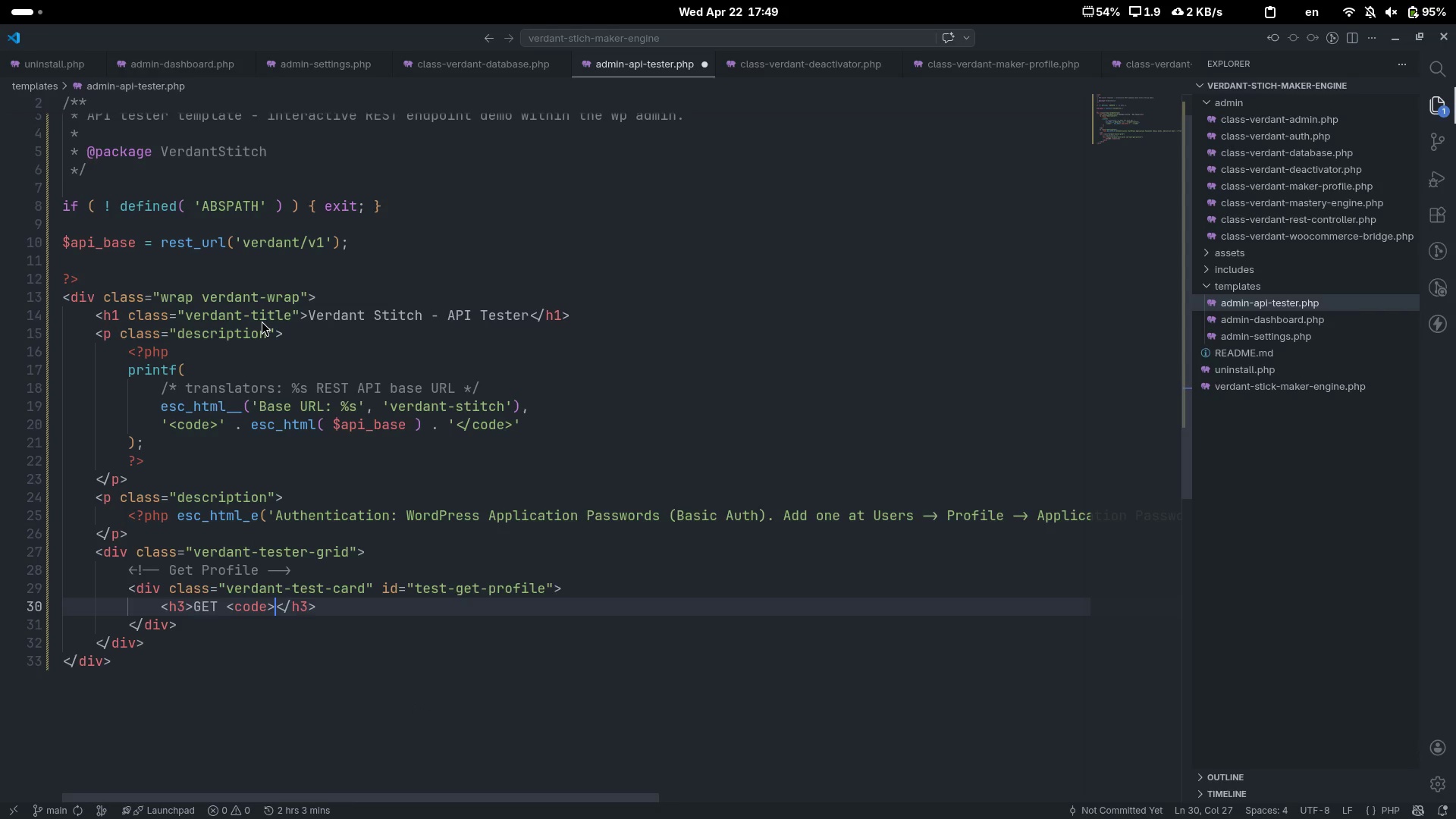 
type(/verdant/v1/proge)
key(Backspace)
type(ress<>)
 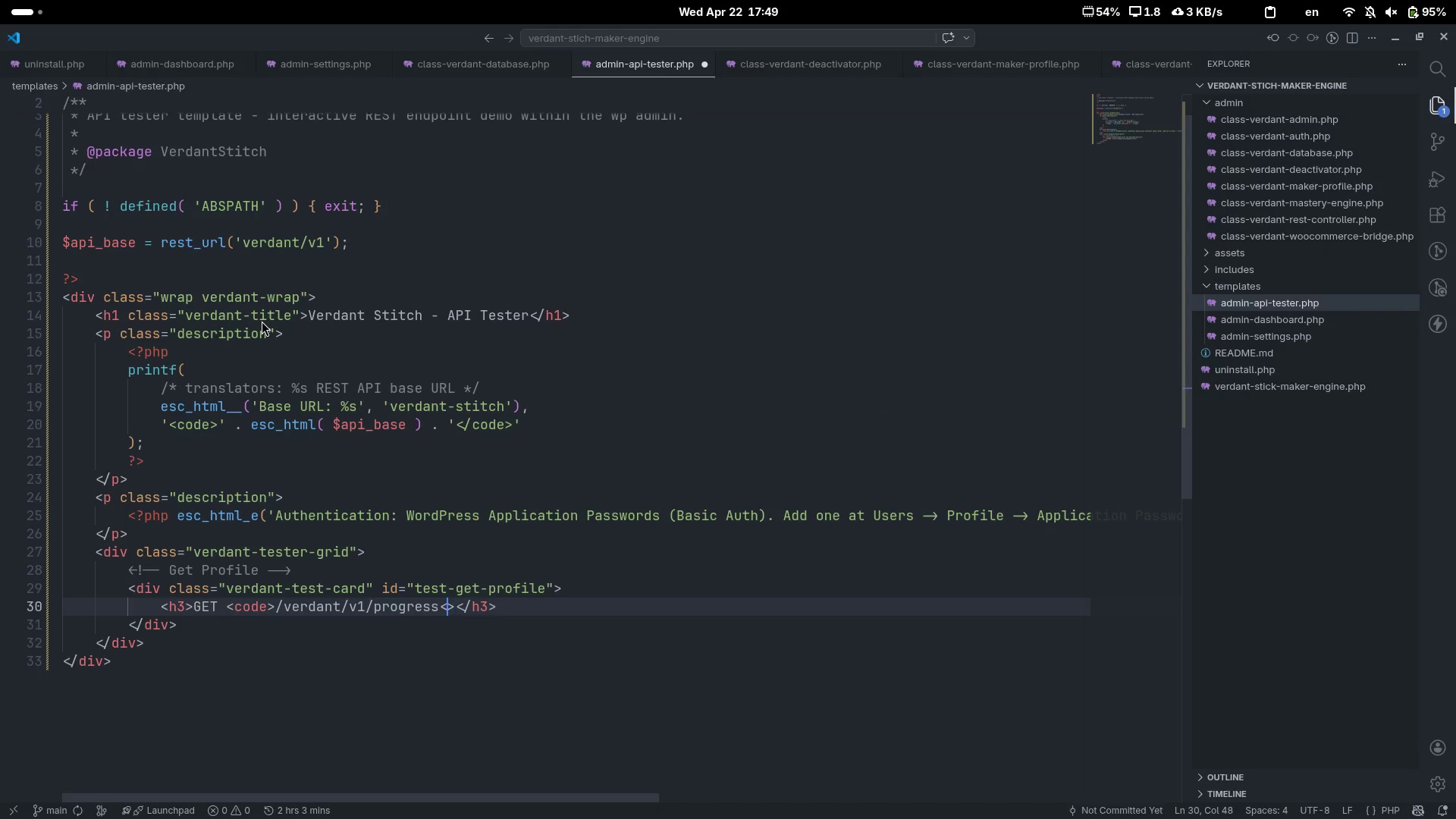 
 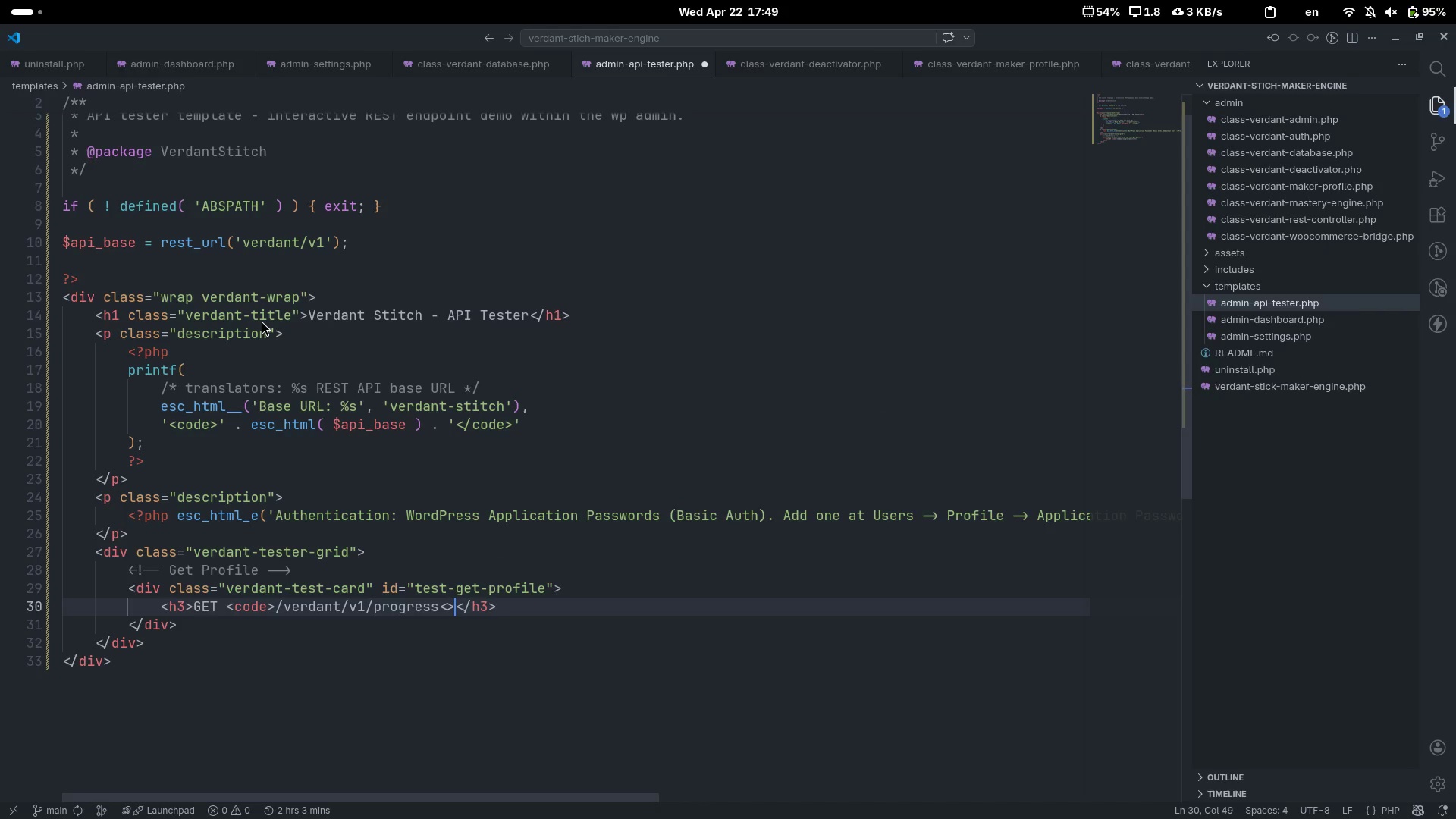 
key(ArrowLeft)
 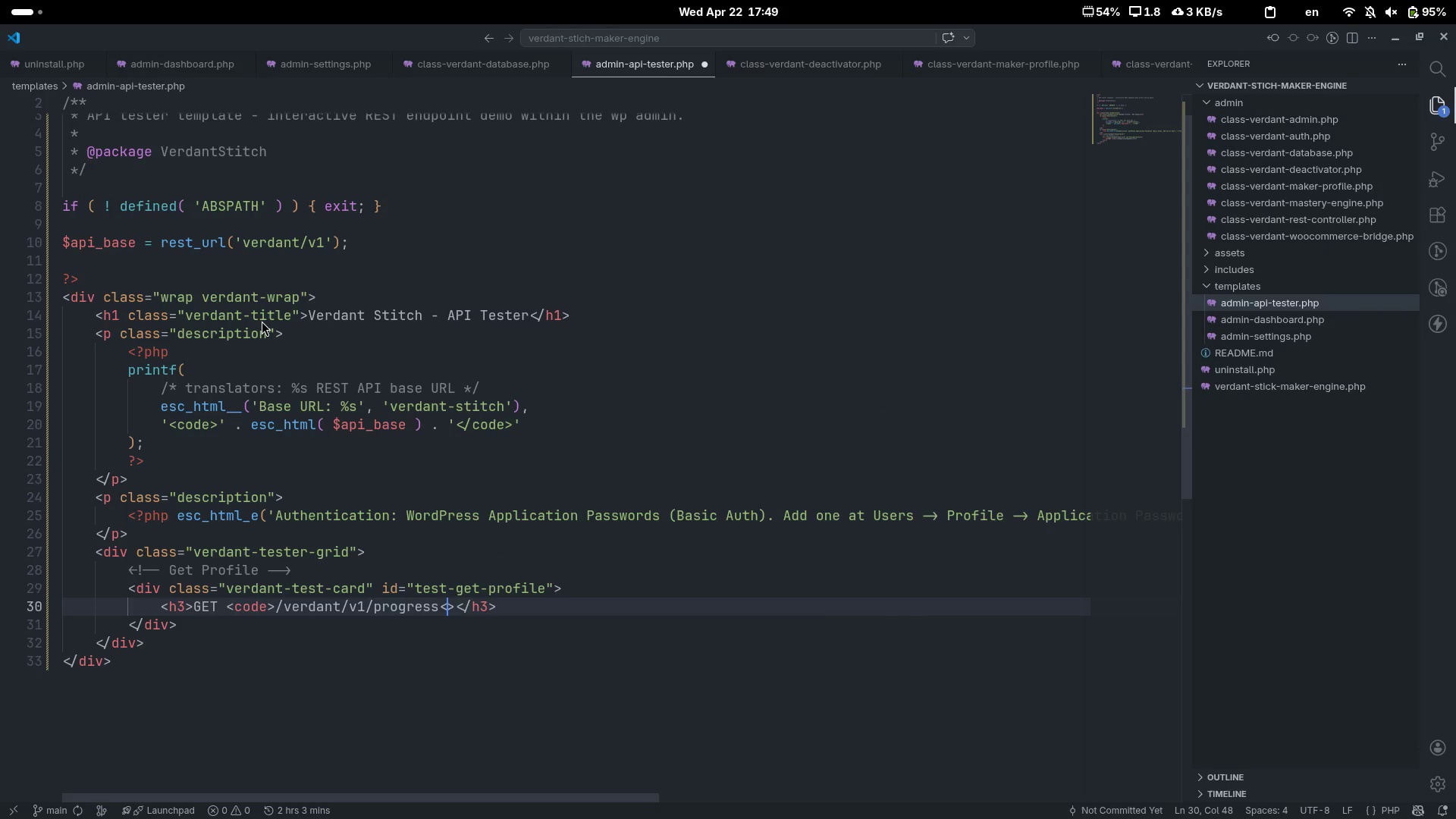 
type(/o)
key(Backspace)
type(code)
key(Escape)
 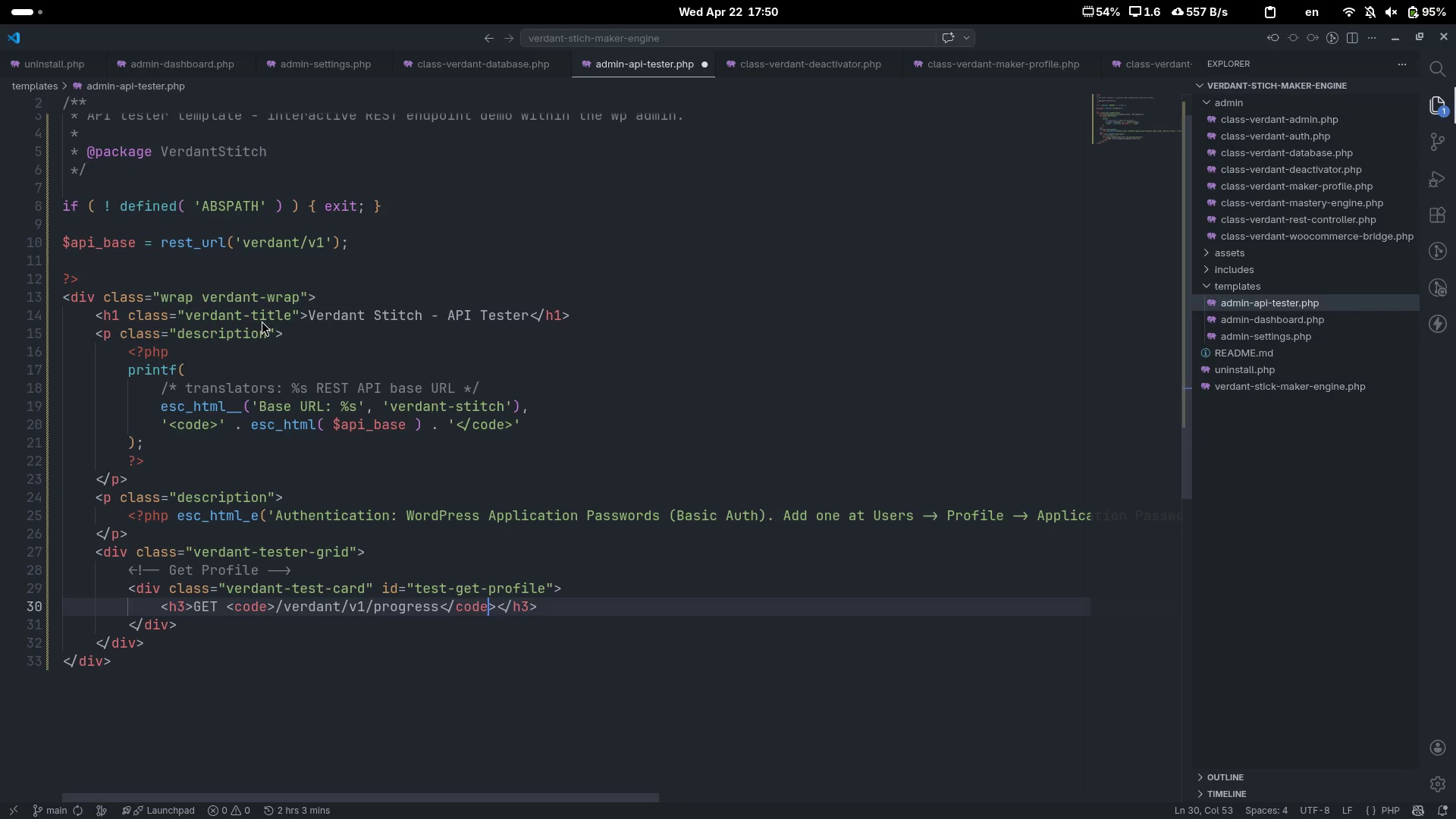 
key(Control+ArrowRight)
 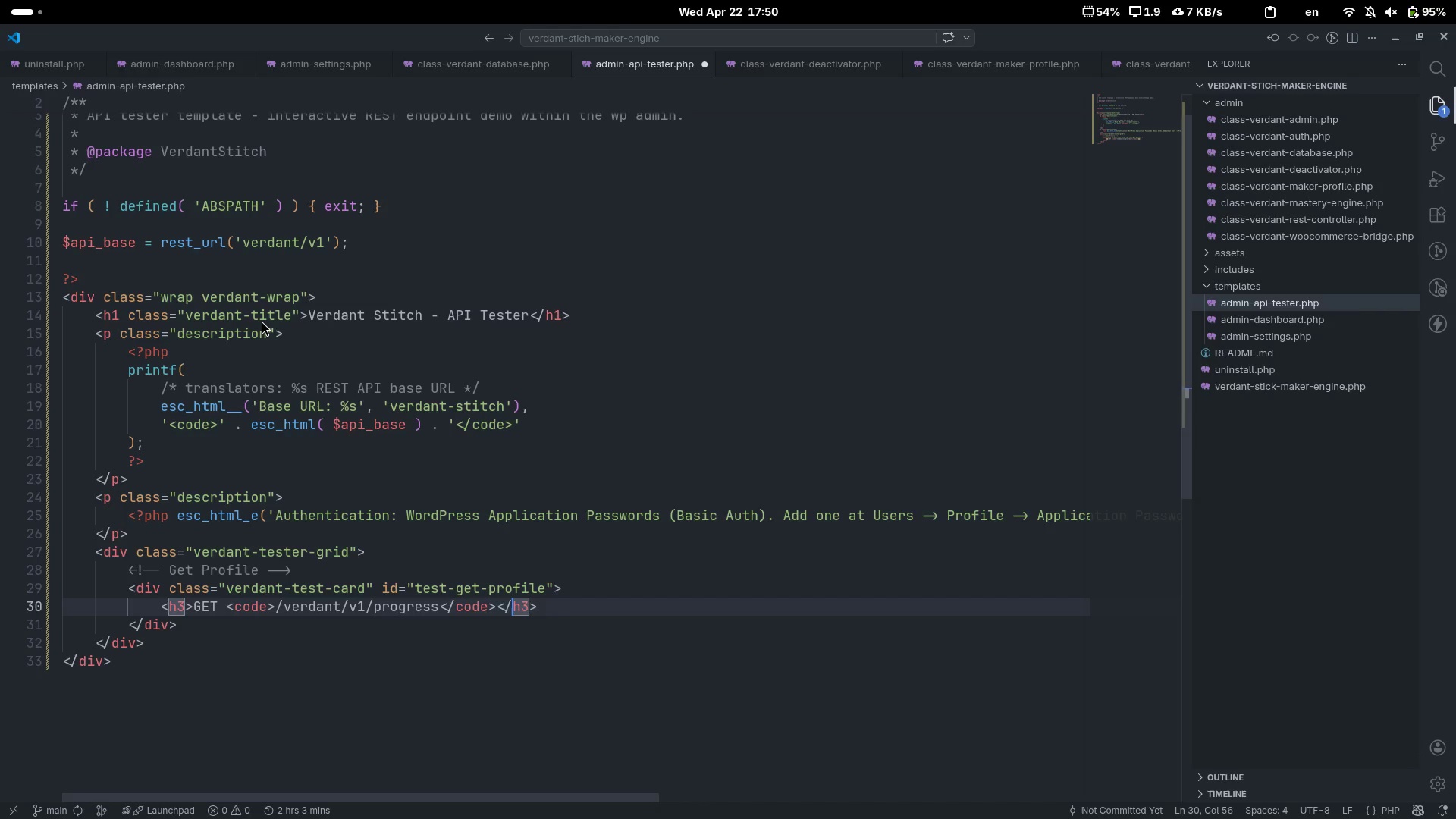 
key(Control+ArrowRight)
 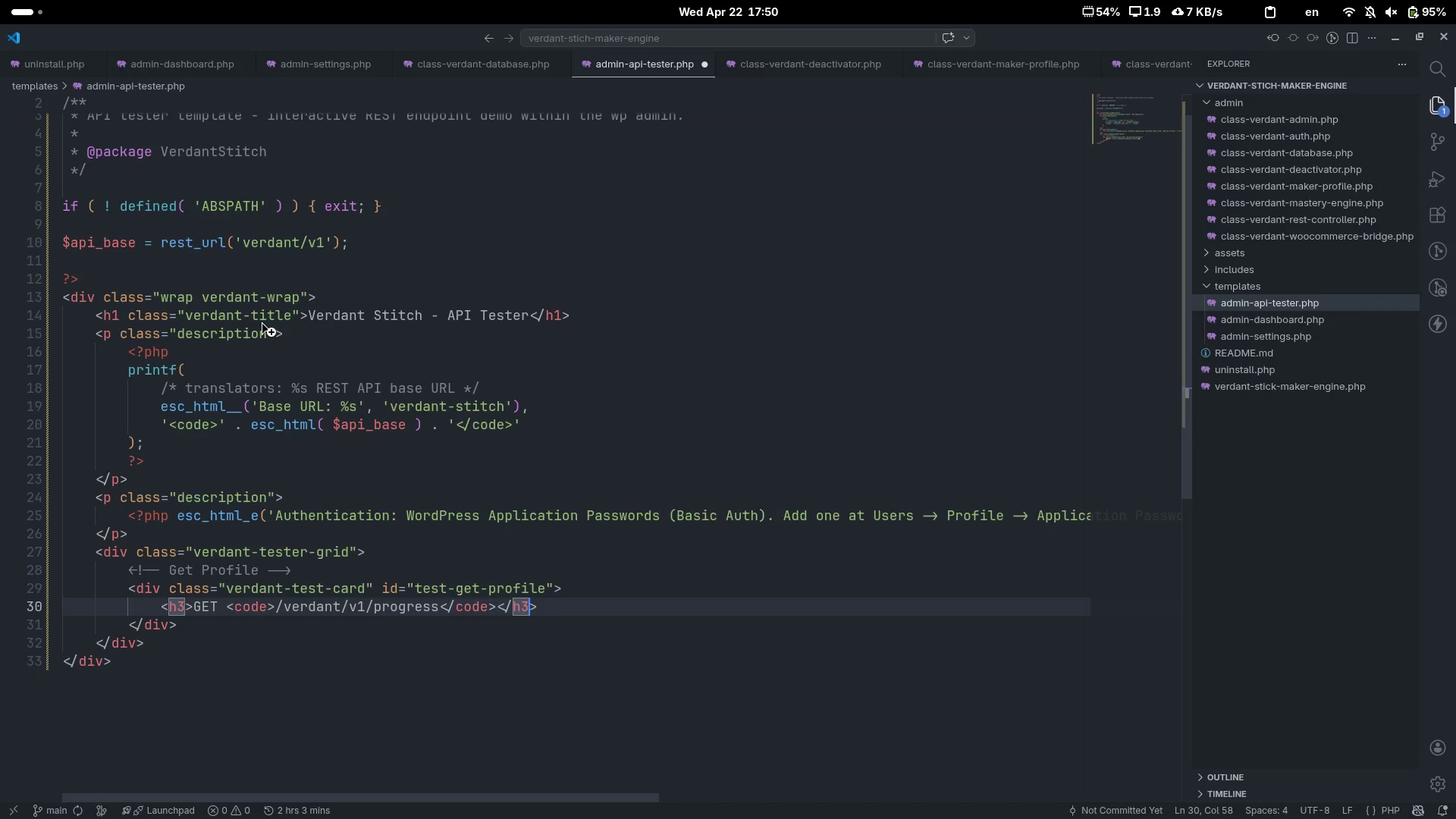 
key(ArrowRight)
 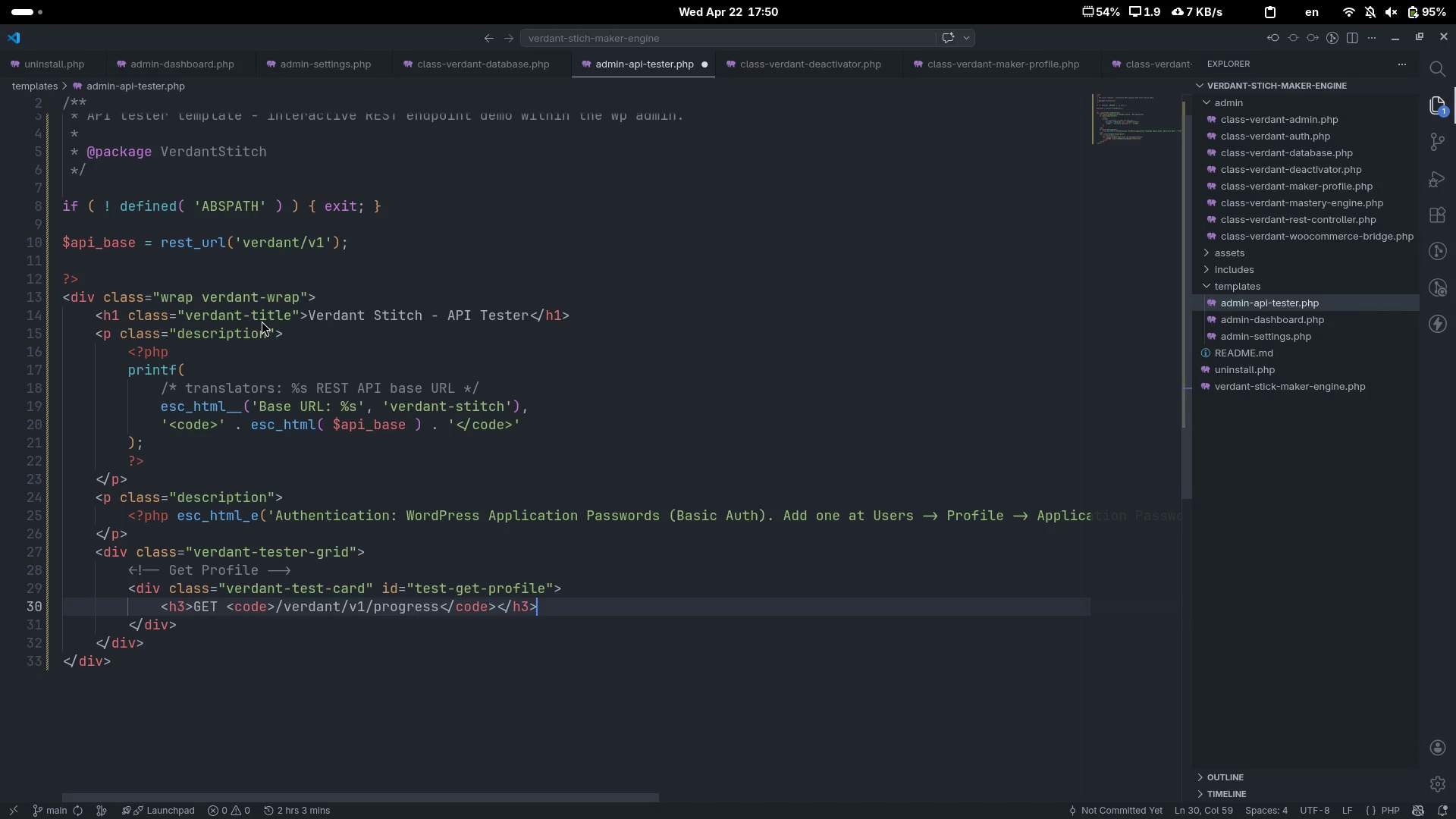 
key(Enter)
 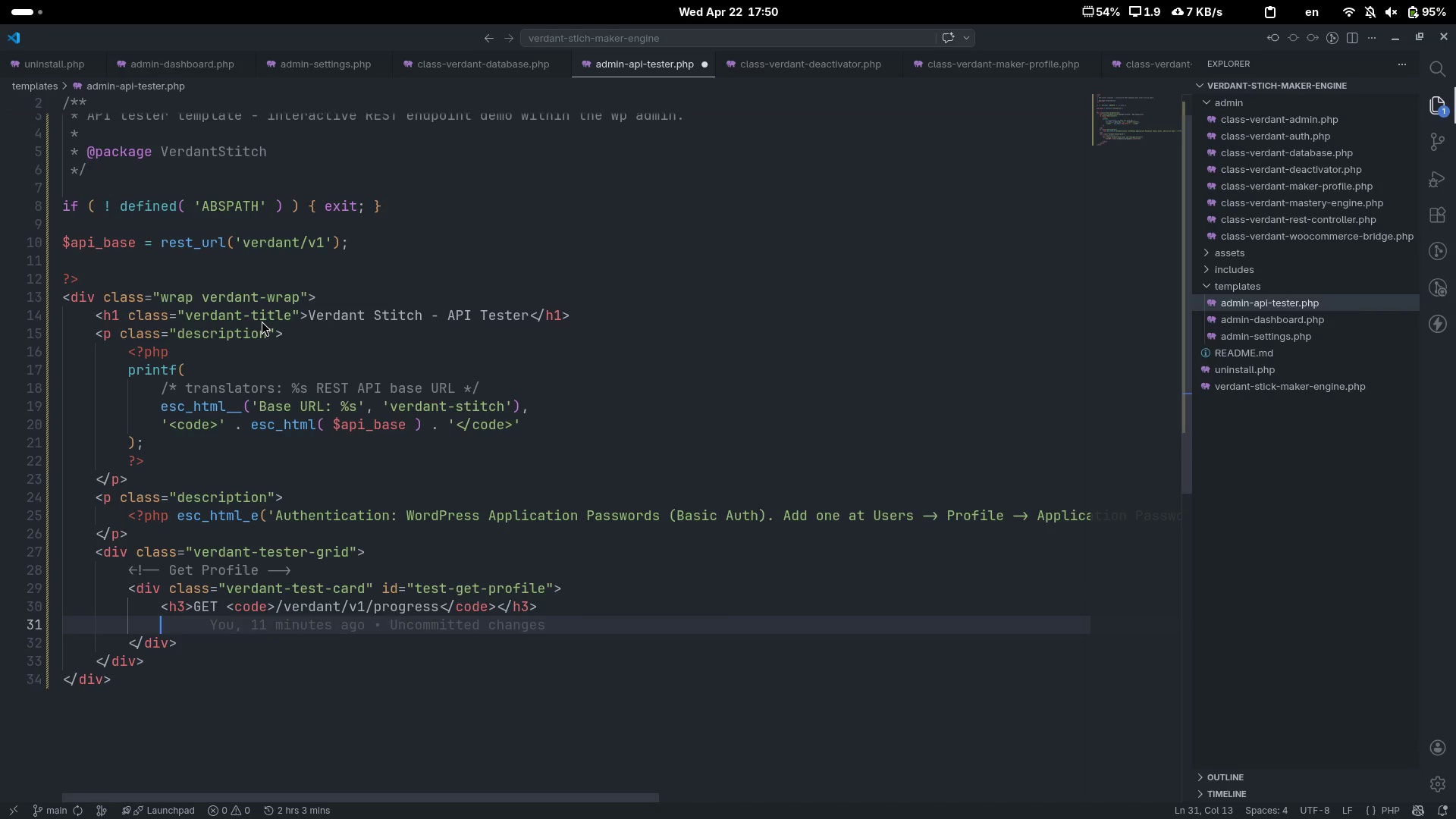 
key(Shift+Comma)
 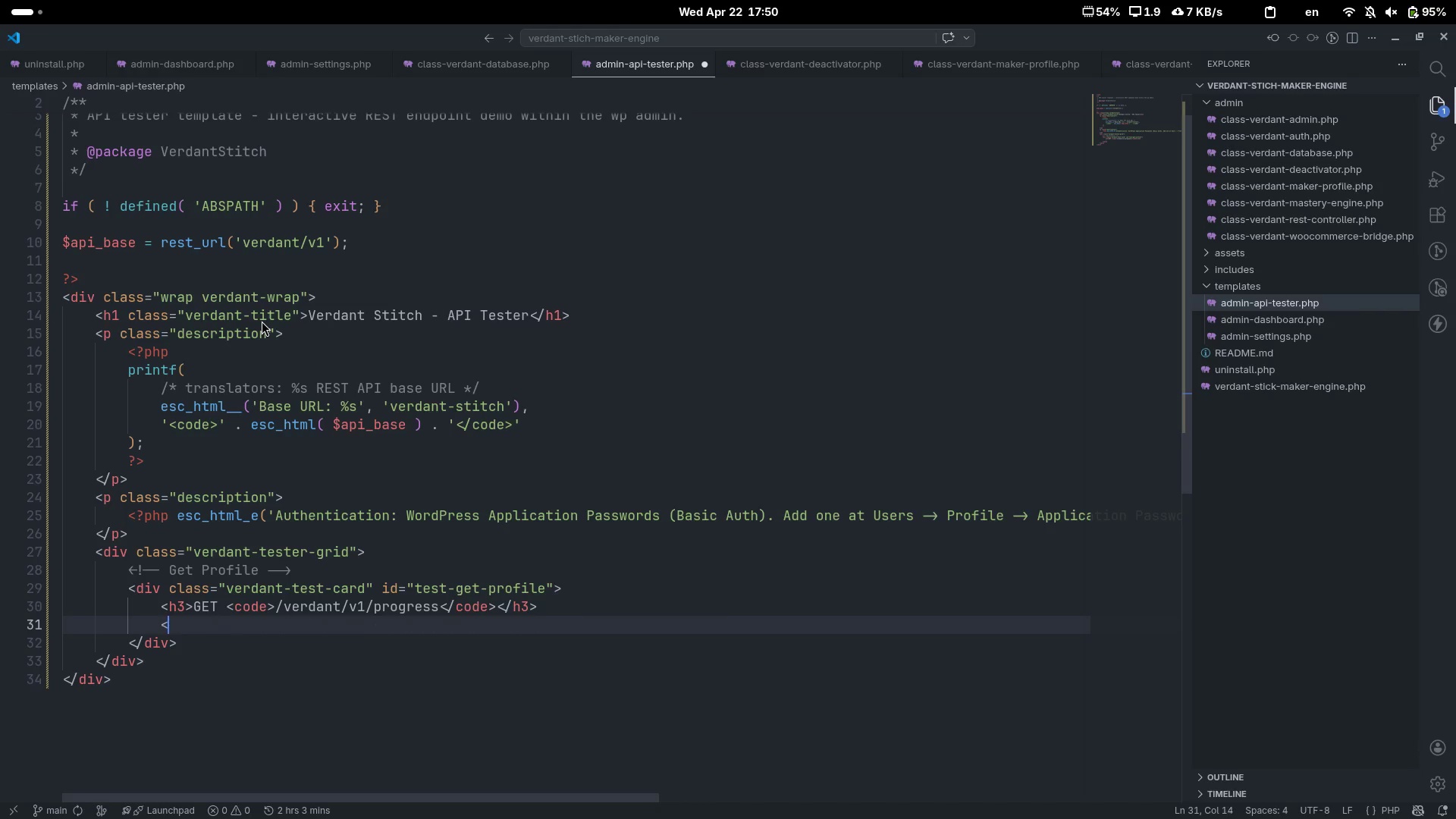 
key(Shift+Period)
 